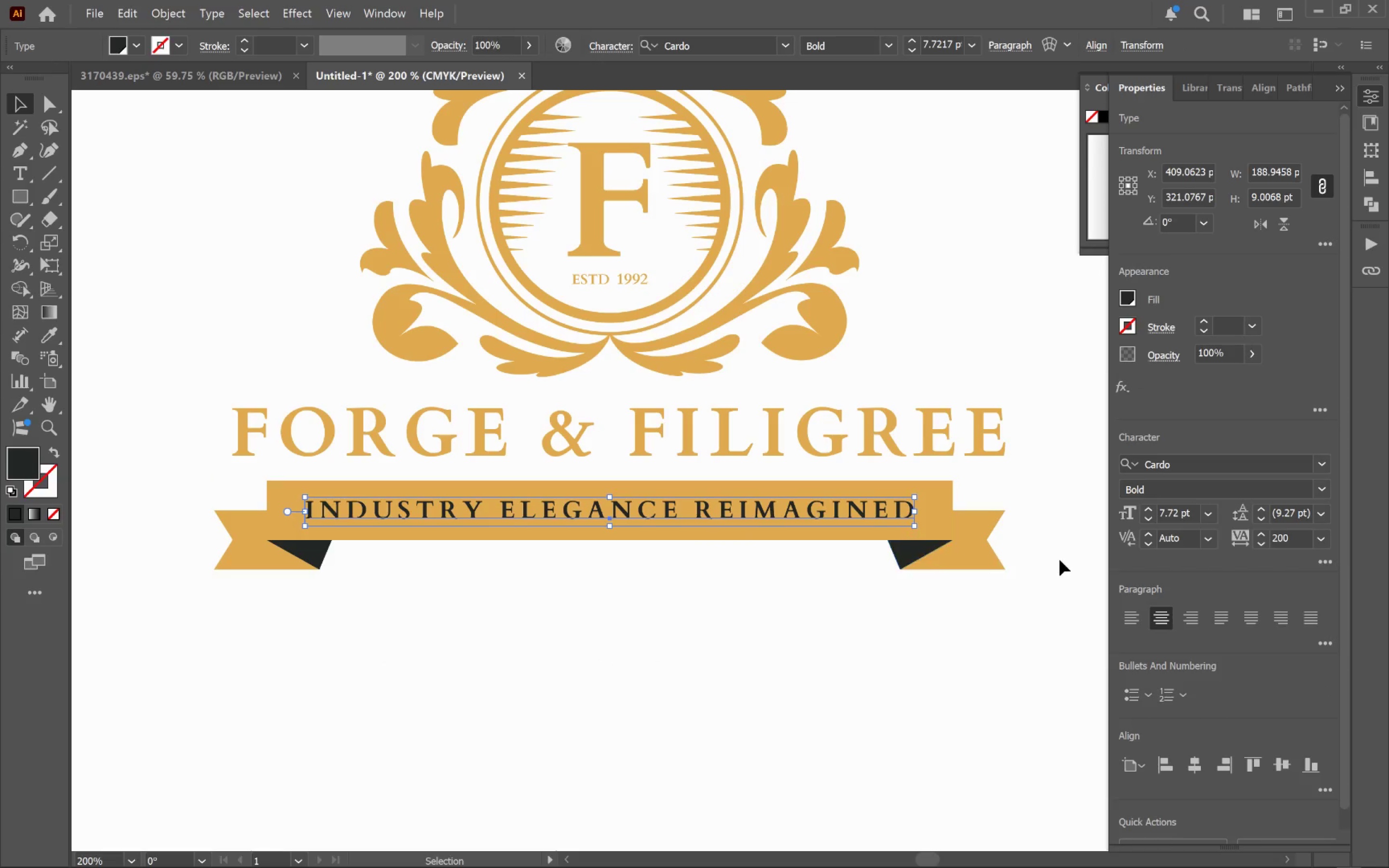 
hold_key(key=ShiftLeft, duration=2.31)
 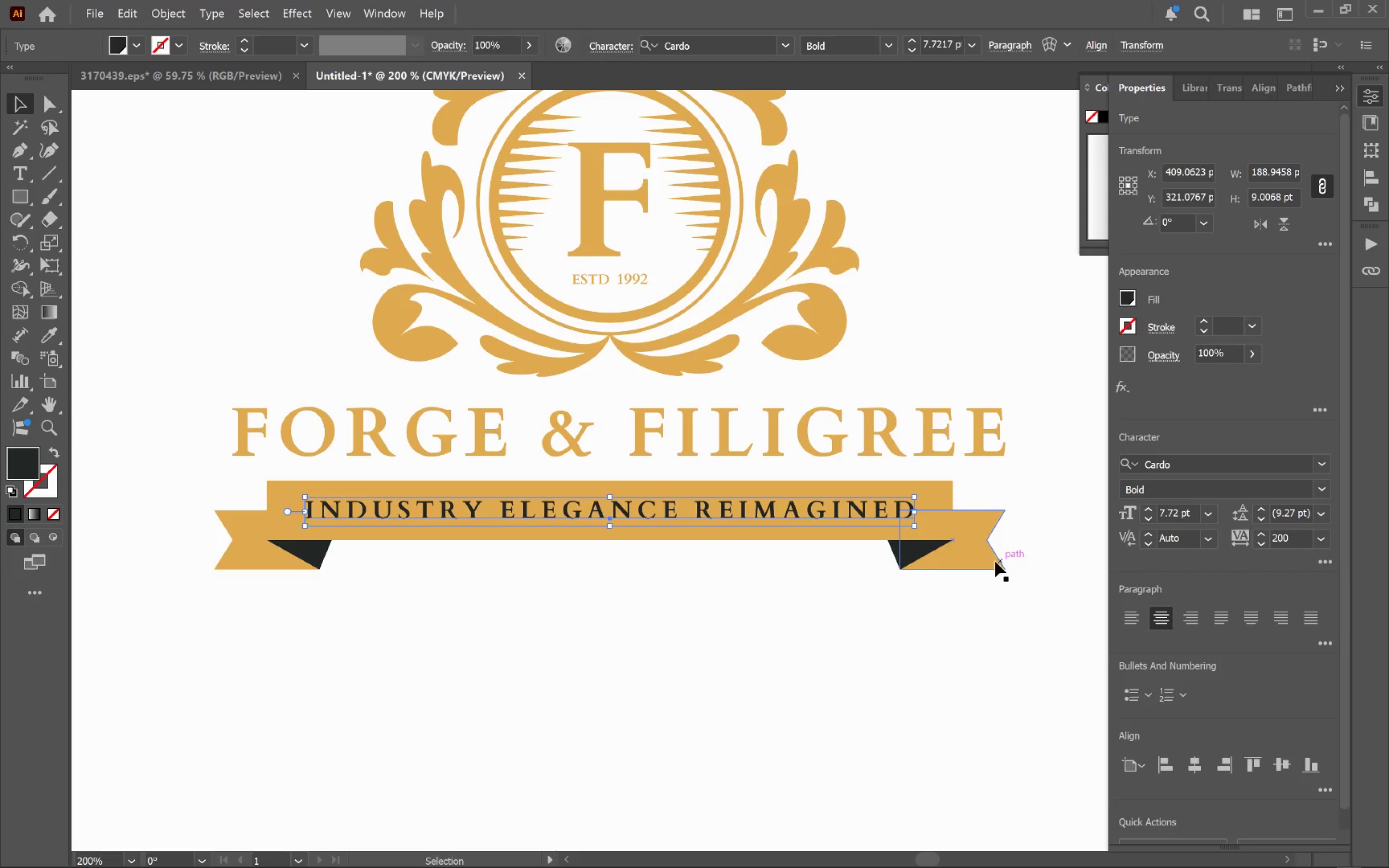 
left_click([984, 558])
 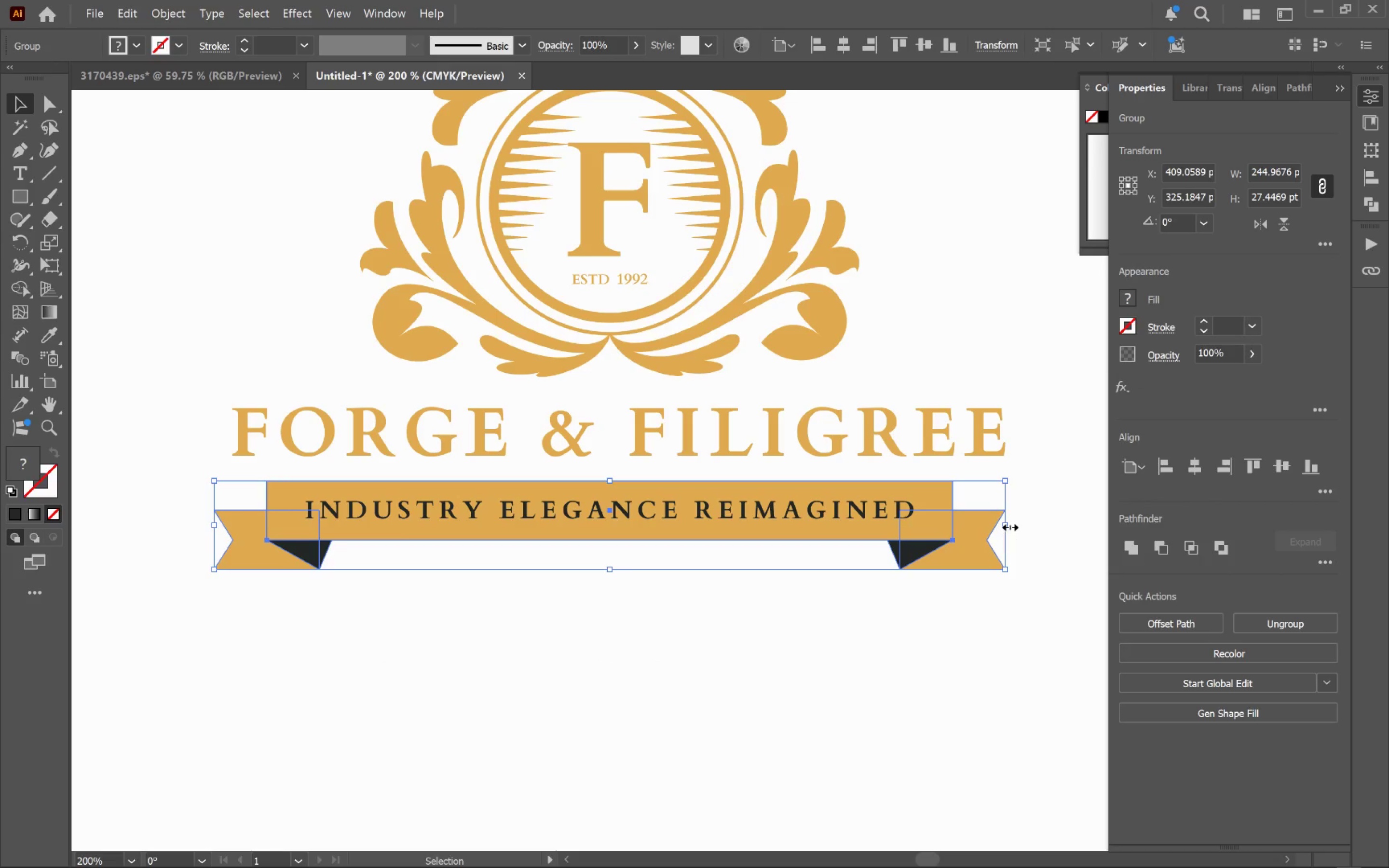 
left_click_drag(start_coordinate=[1008, 525], to_coordinate=[972, 525])
 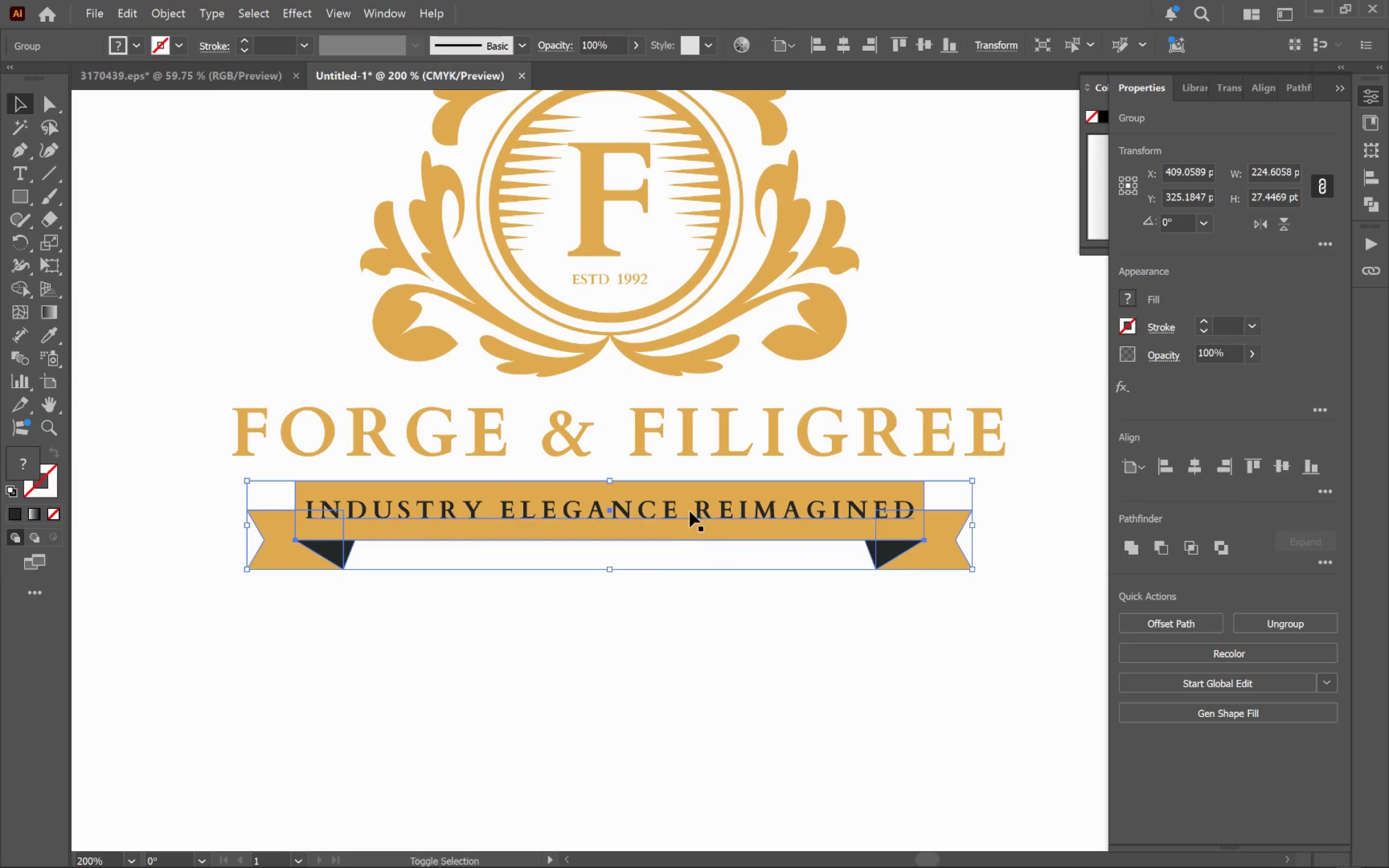 
hold_key(key=AltLeft, duration=2.19)
 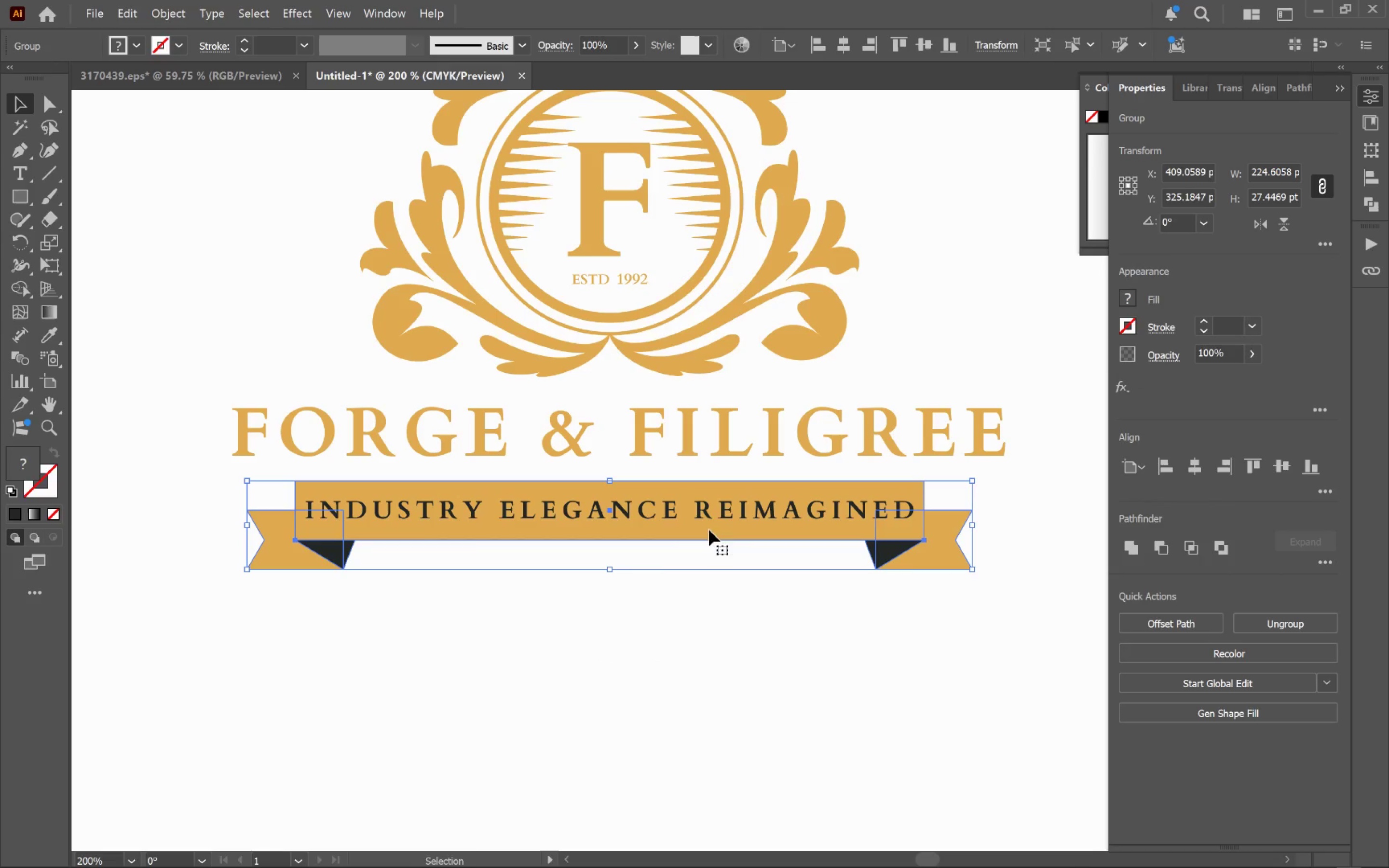 
hold_key(key=ShiftLeft, duration=0.47)
left_click([689, 511])
 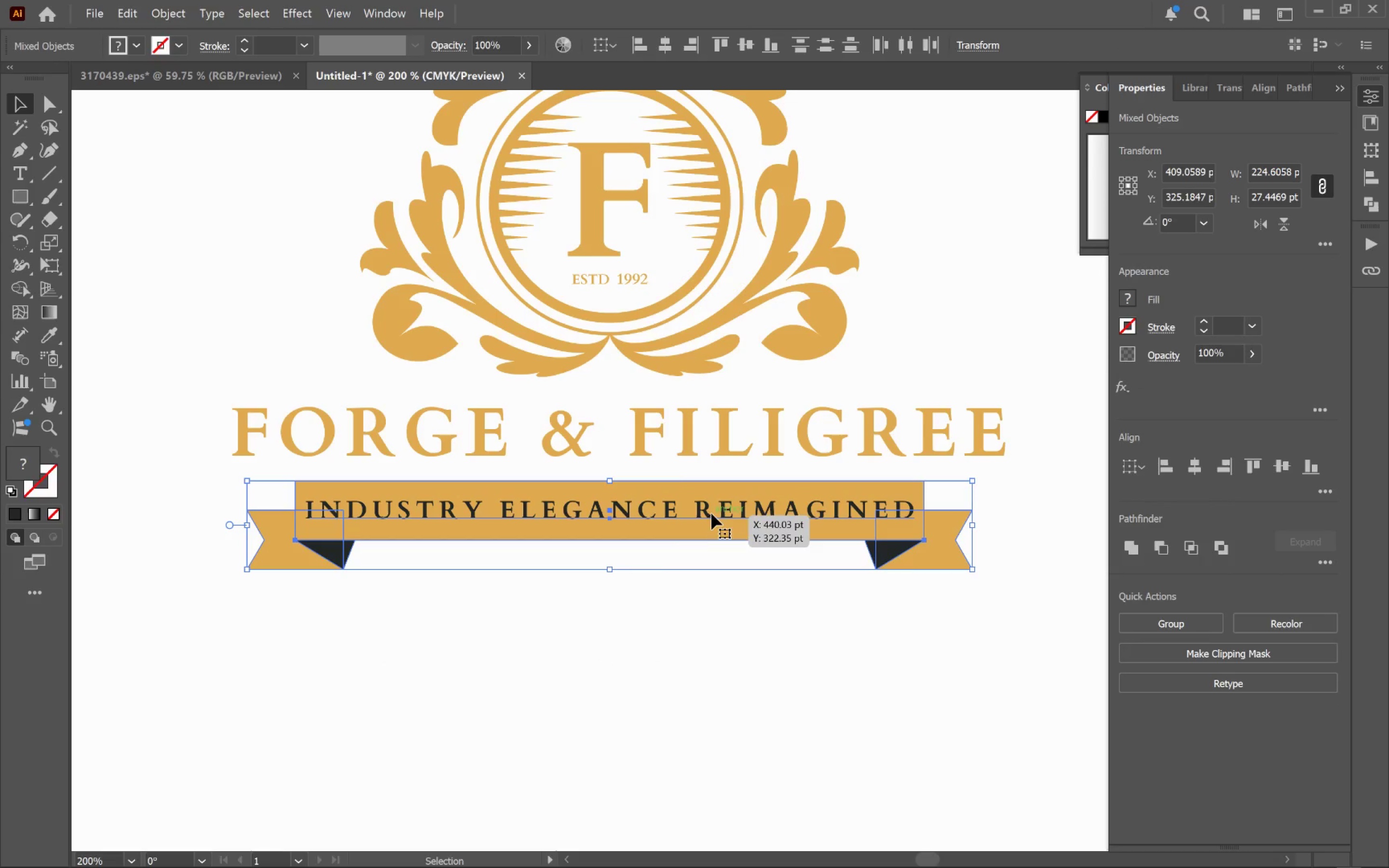 
left_click_drag(start_coordinate=[712, 513], to_coordinate=[709, 562])
 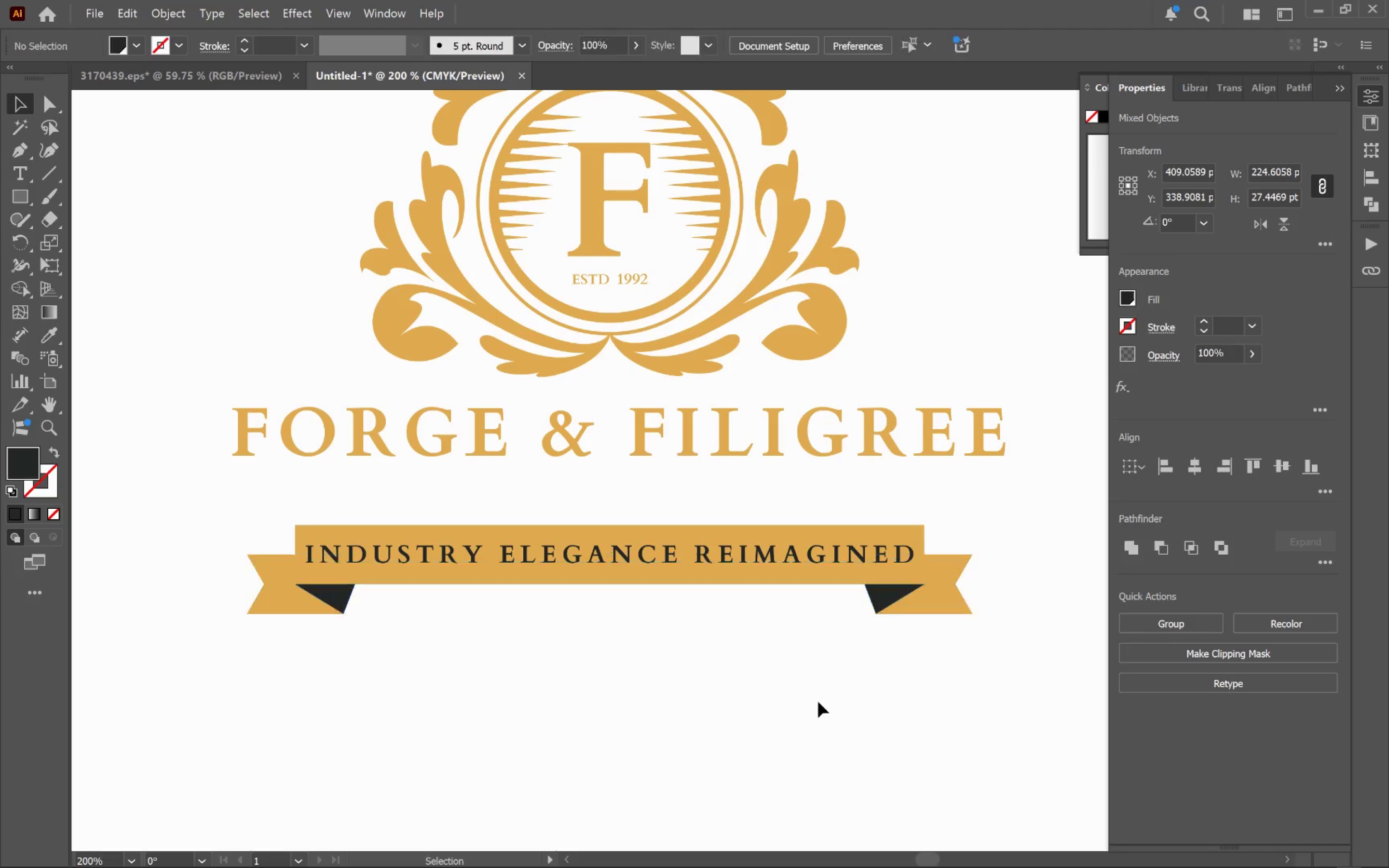 
hold_key(key=ShiftLeft, duration=2.54)
 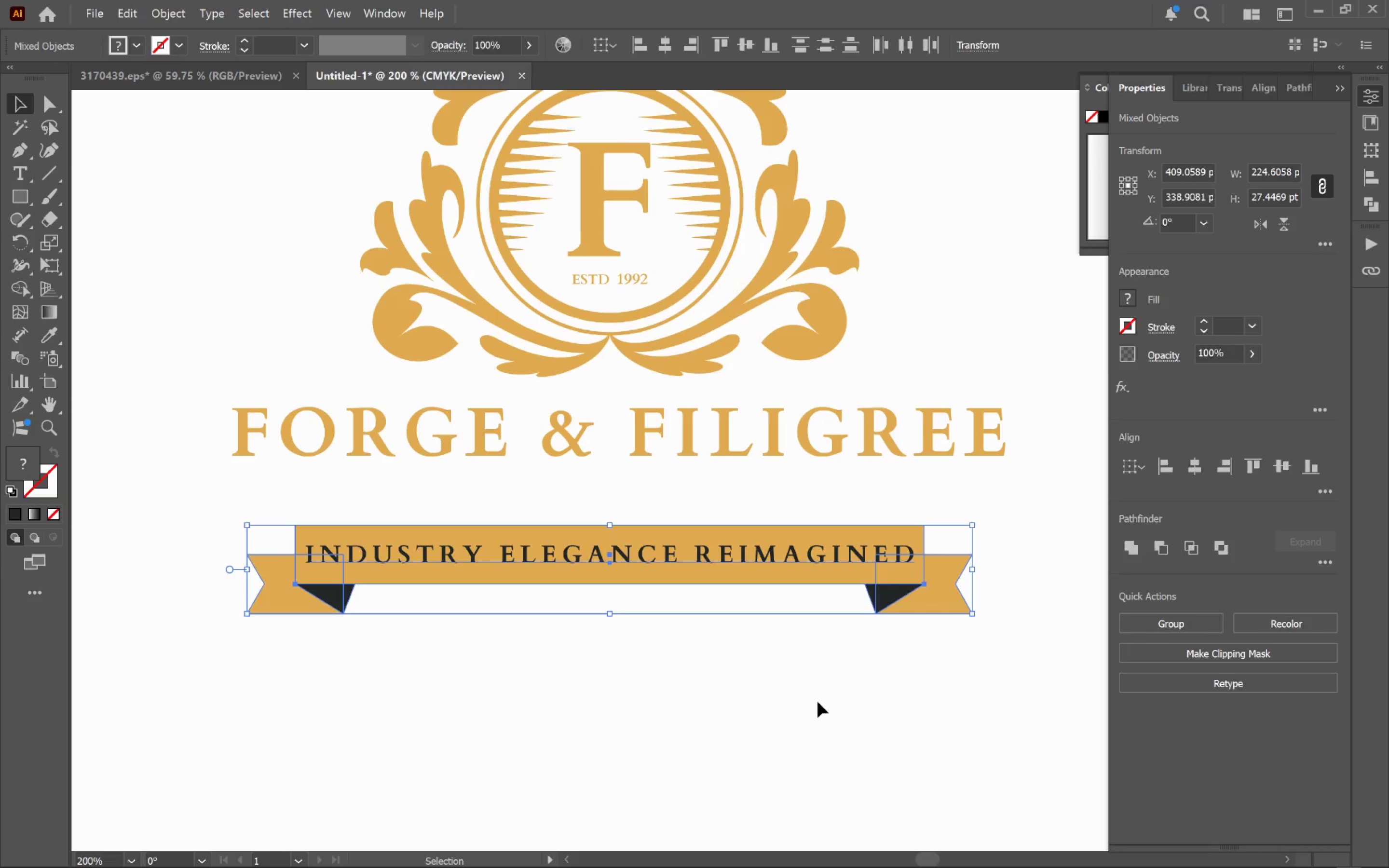 
left_click([817, 702])
 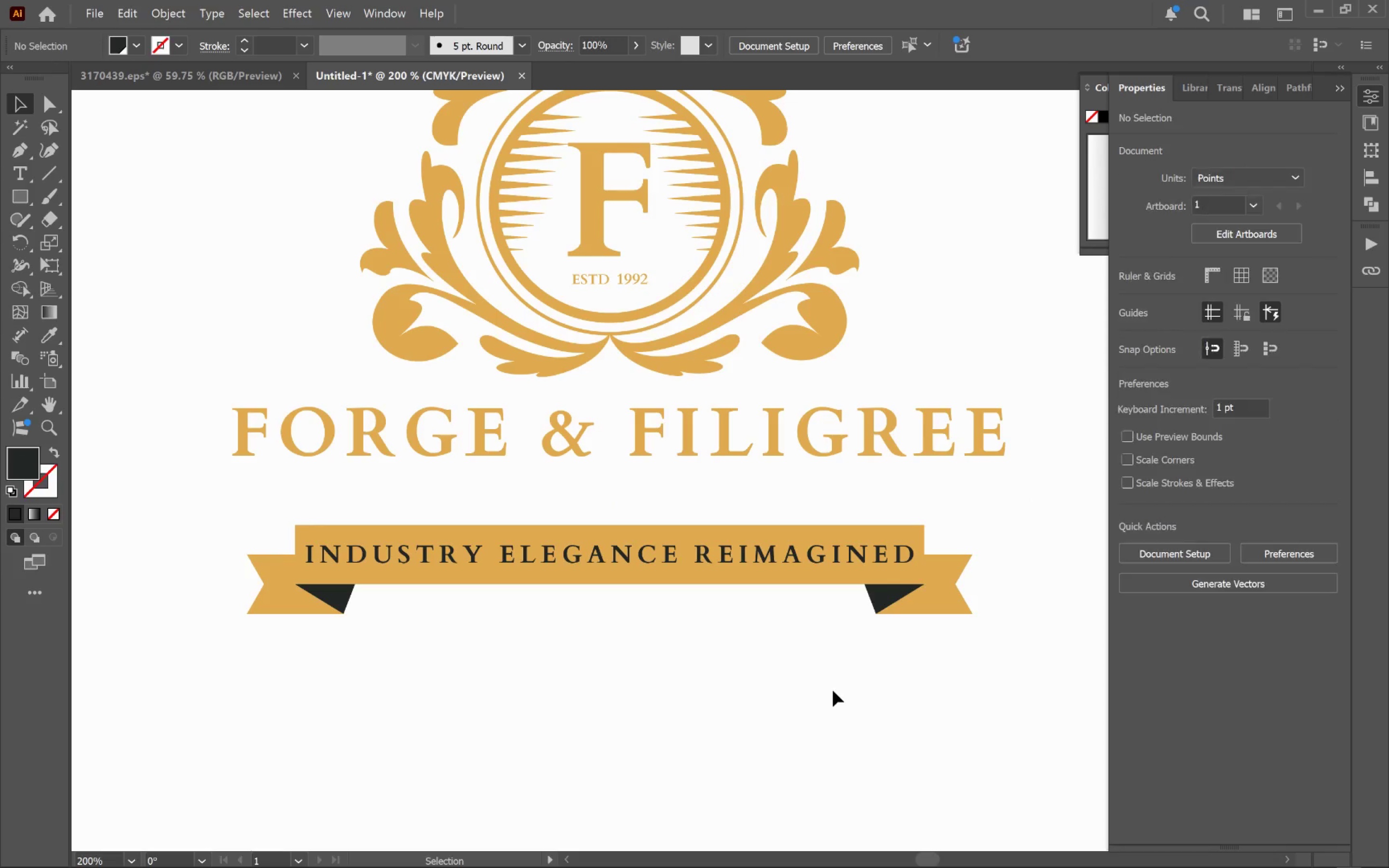 
hold_key(key=AltLeft, duration=0.8)
 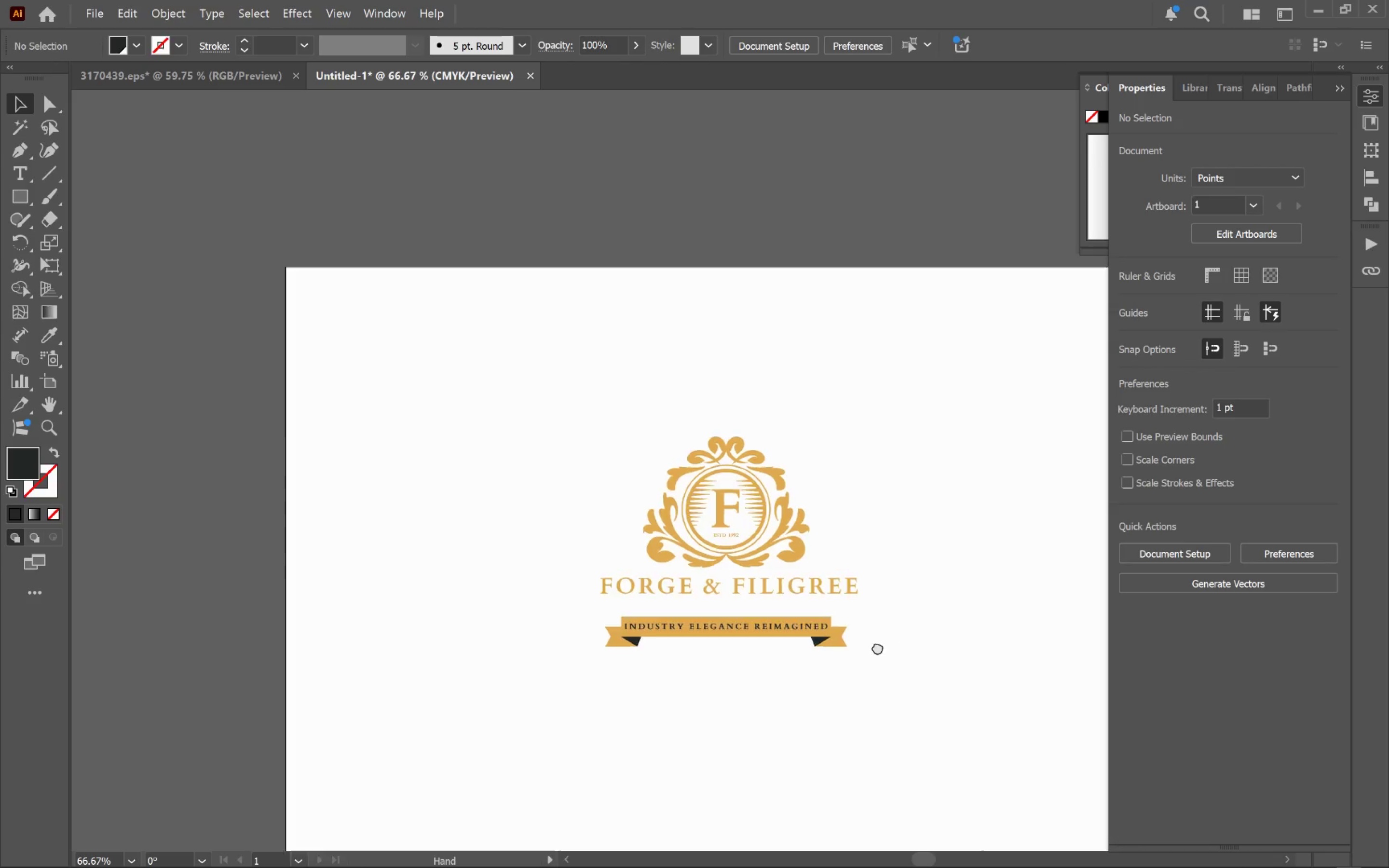 
hold_key(key=Space, duration=1.34)
 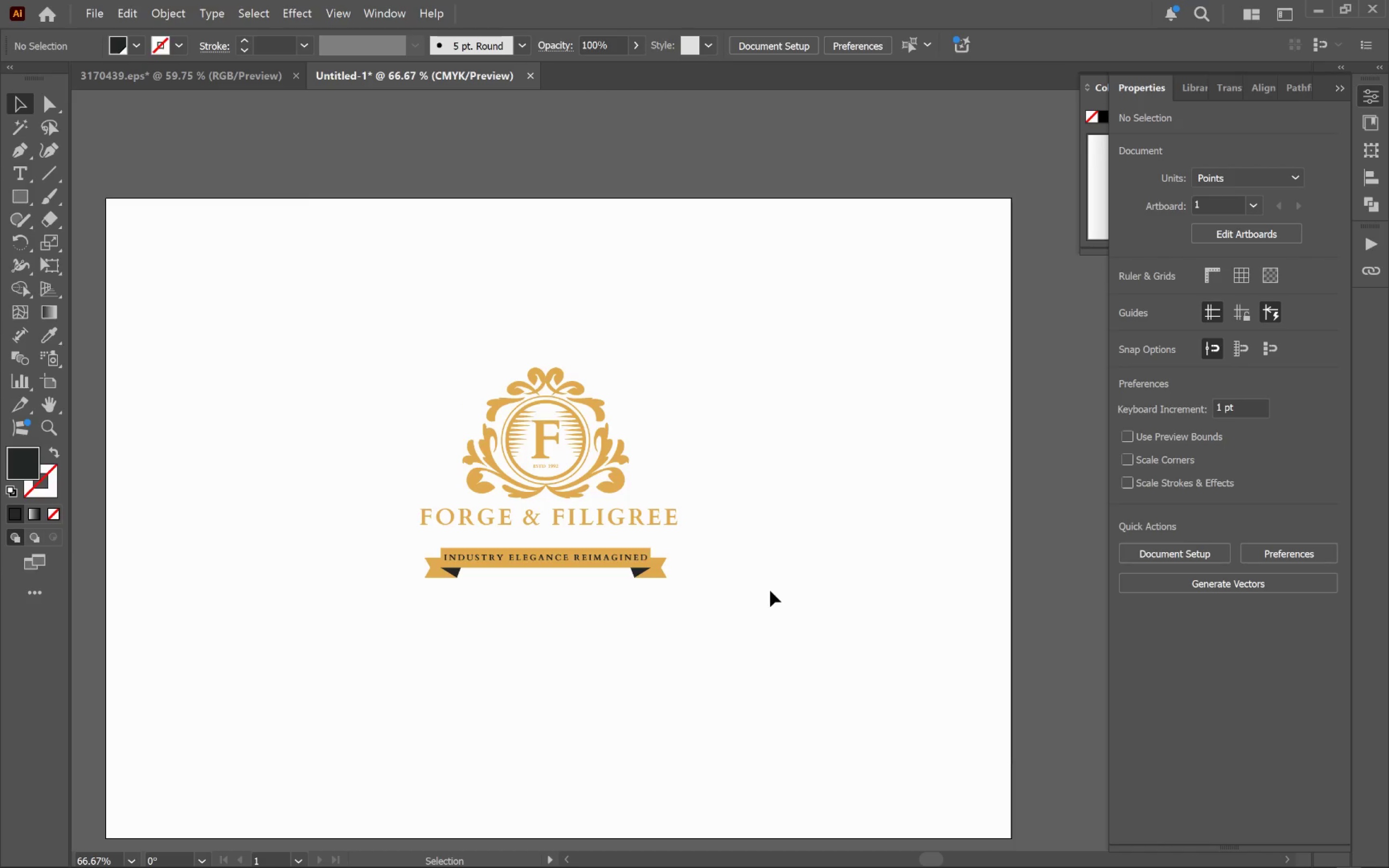 
scroll: coordinate [819, 691], scroll_direction: down, amount: 2.0
 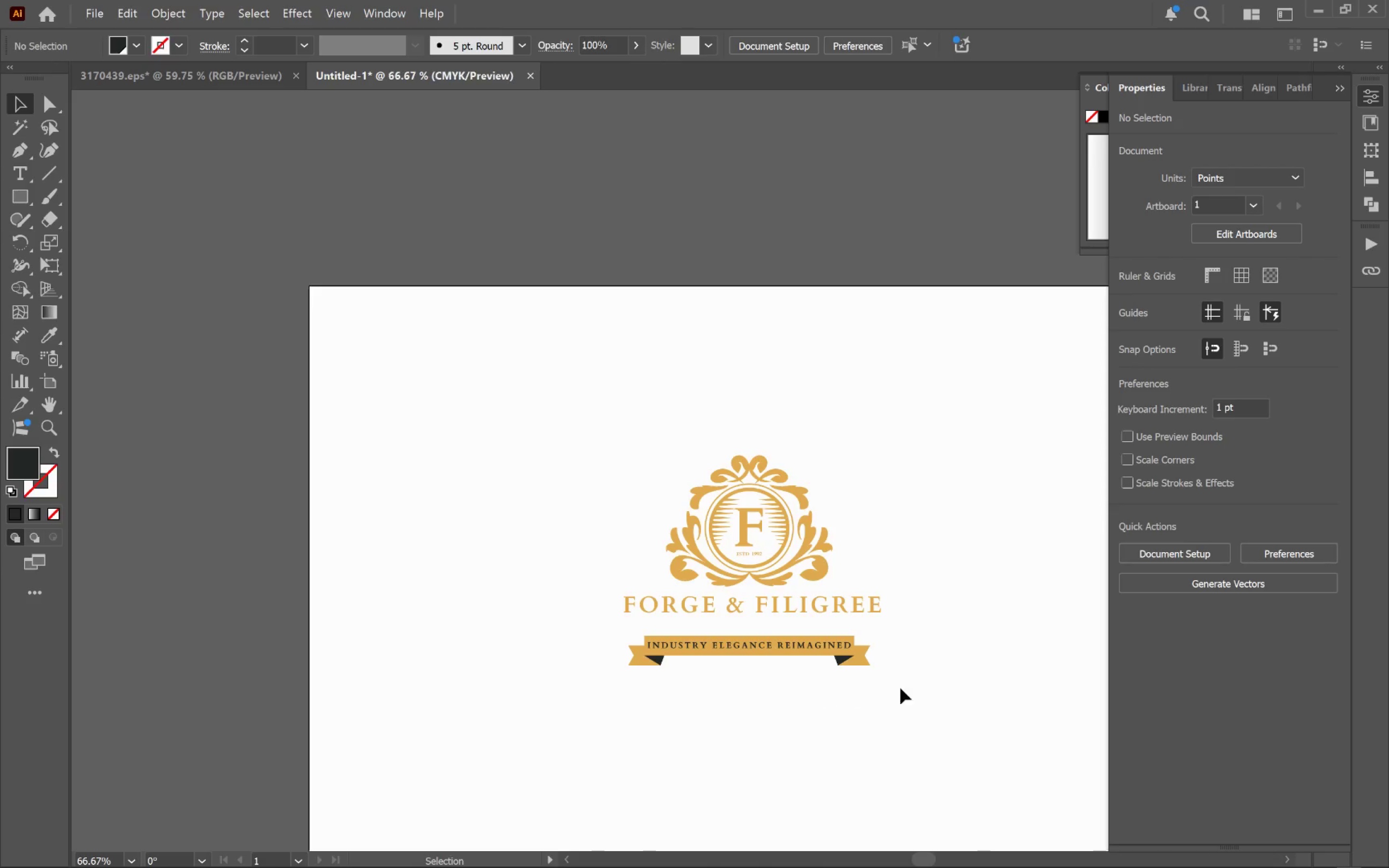 
left_click_drag(start_coordinate=[921, 675], to_coordinate=[718, 587])
 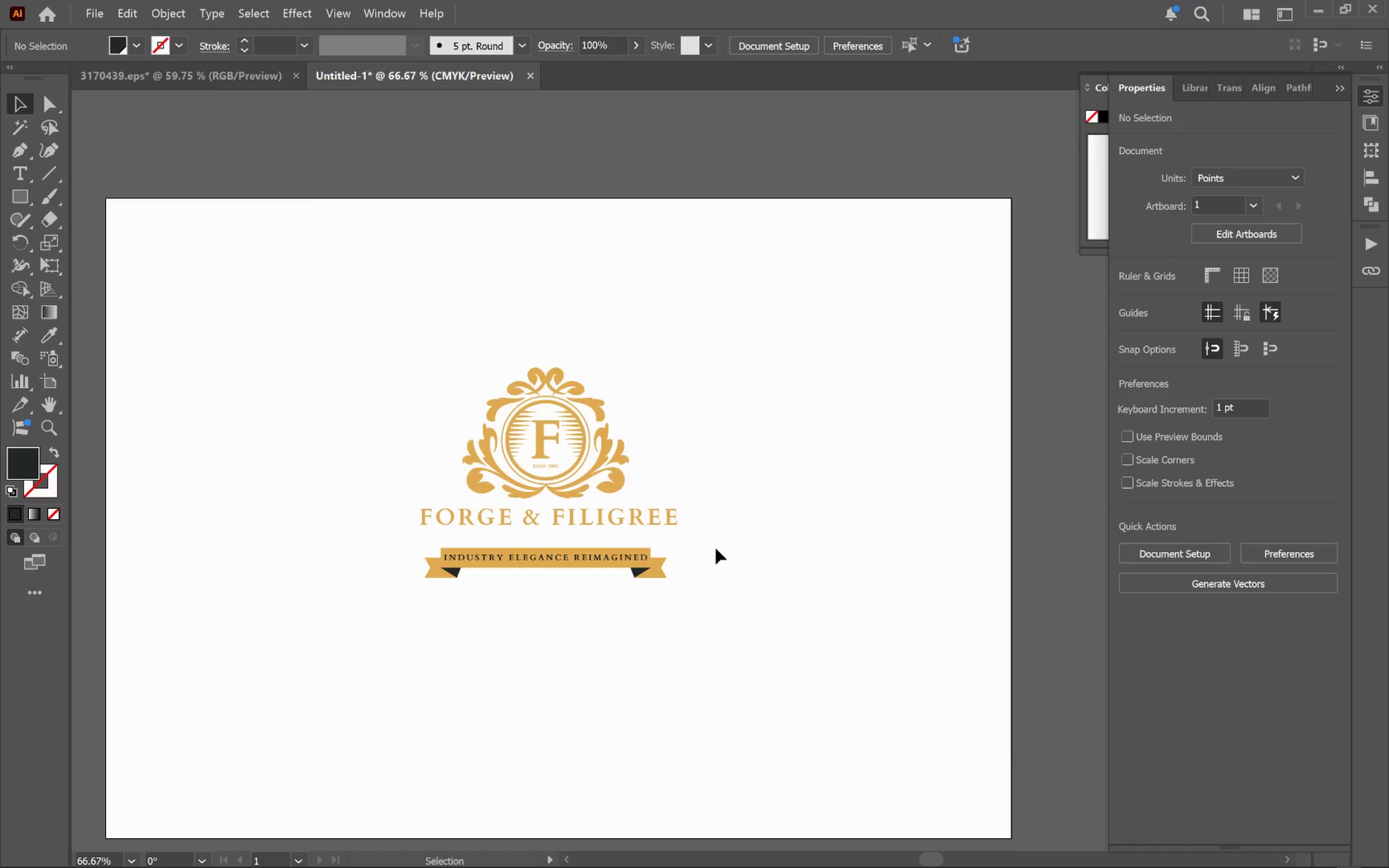 
left_click_drag(start_coordinate=[770, 682], to_coordinate=[362, 367])
 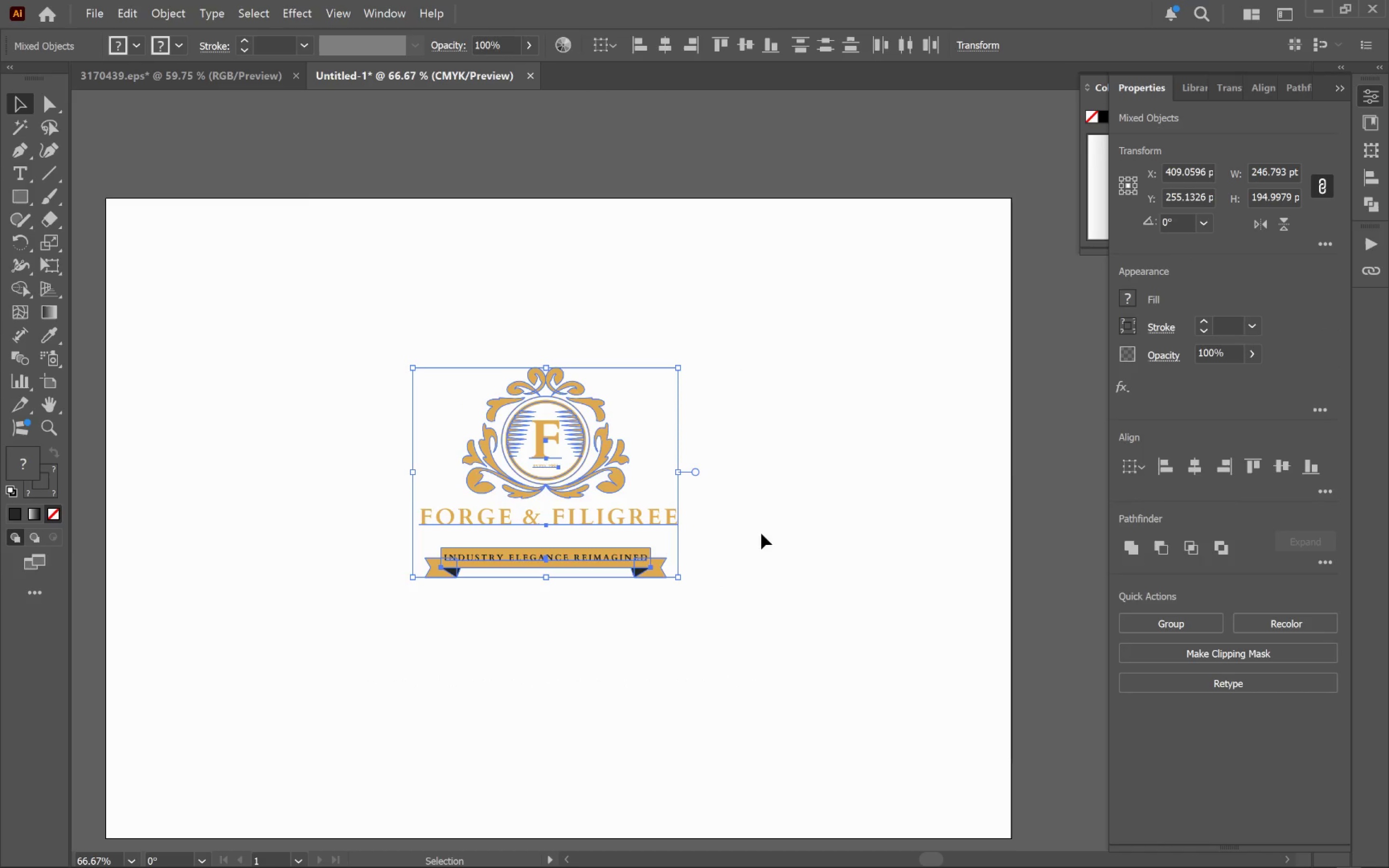 
hold_key(key=AltLeft, duration=0.38)
scroll: coordinate [731, 531], scroll_direction: down, amount: 1.0
 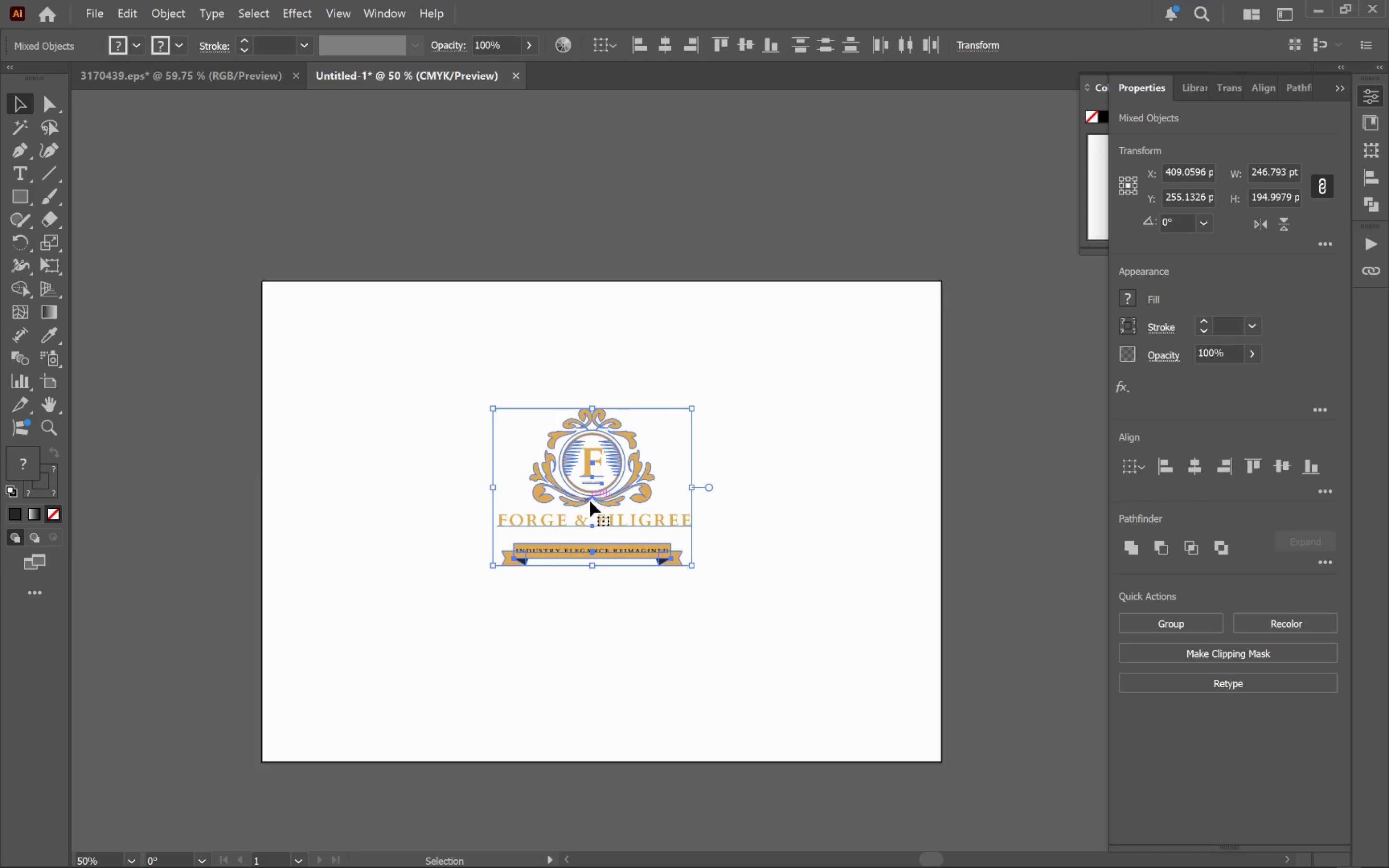 
left_click_drag(start_coordinate=[604, 499], to_coordinate=[703, 522])
 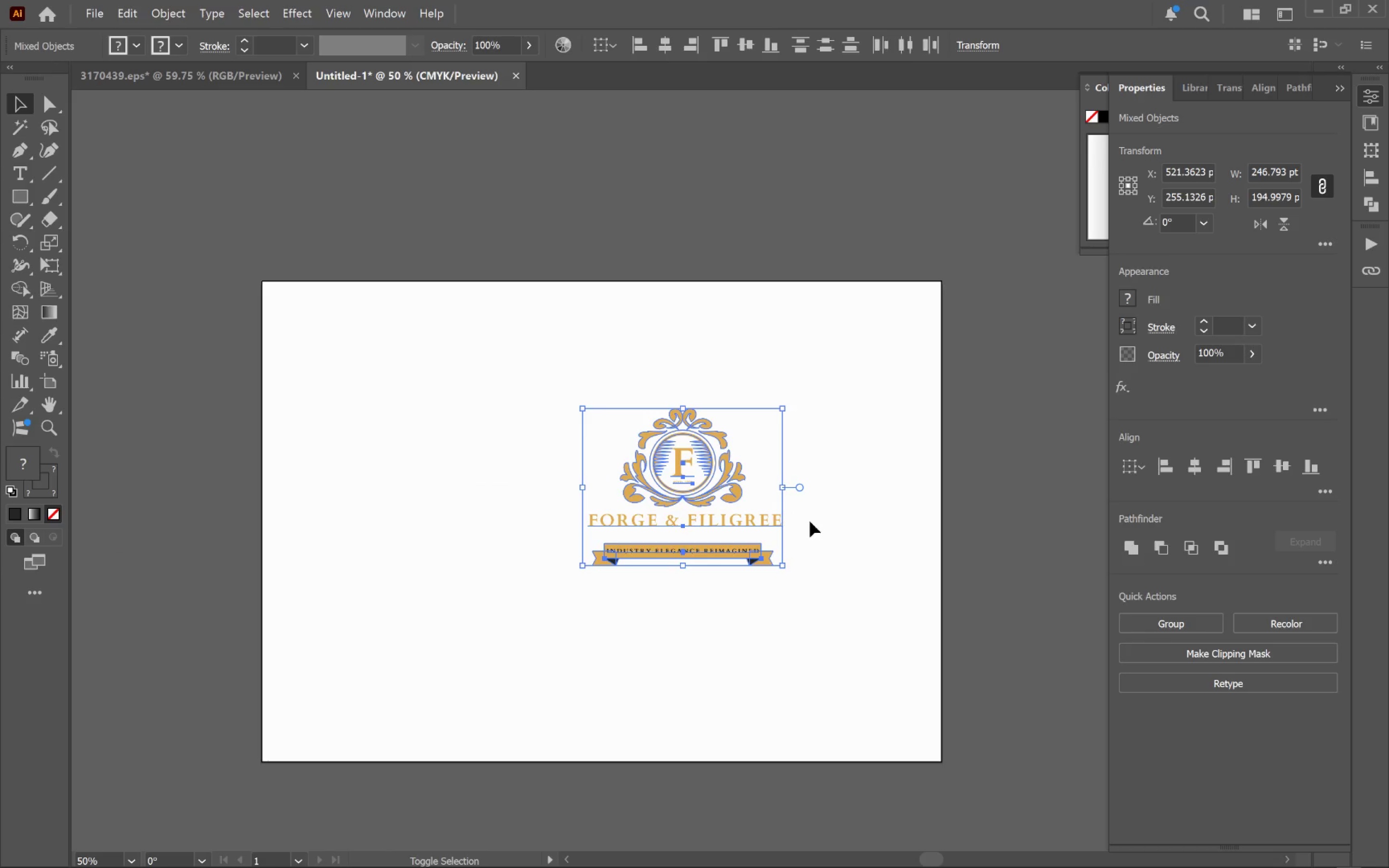 
hold_key(key=ShiftLeft, duration=2.61)
 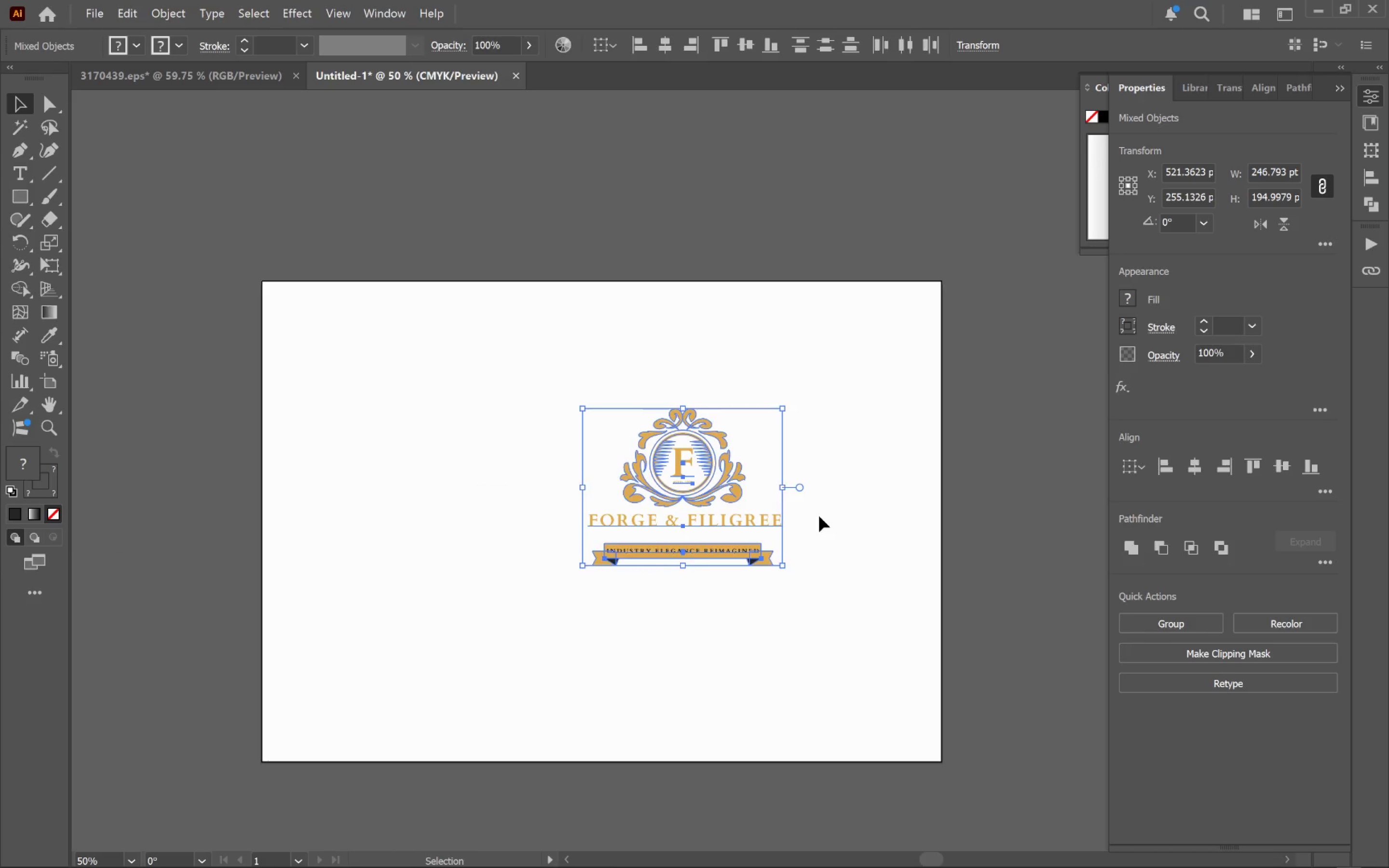 
key(Control+G)
 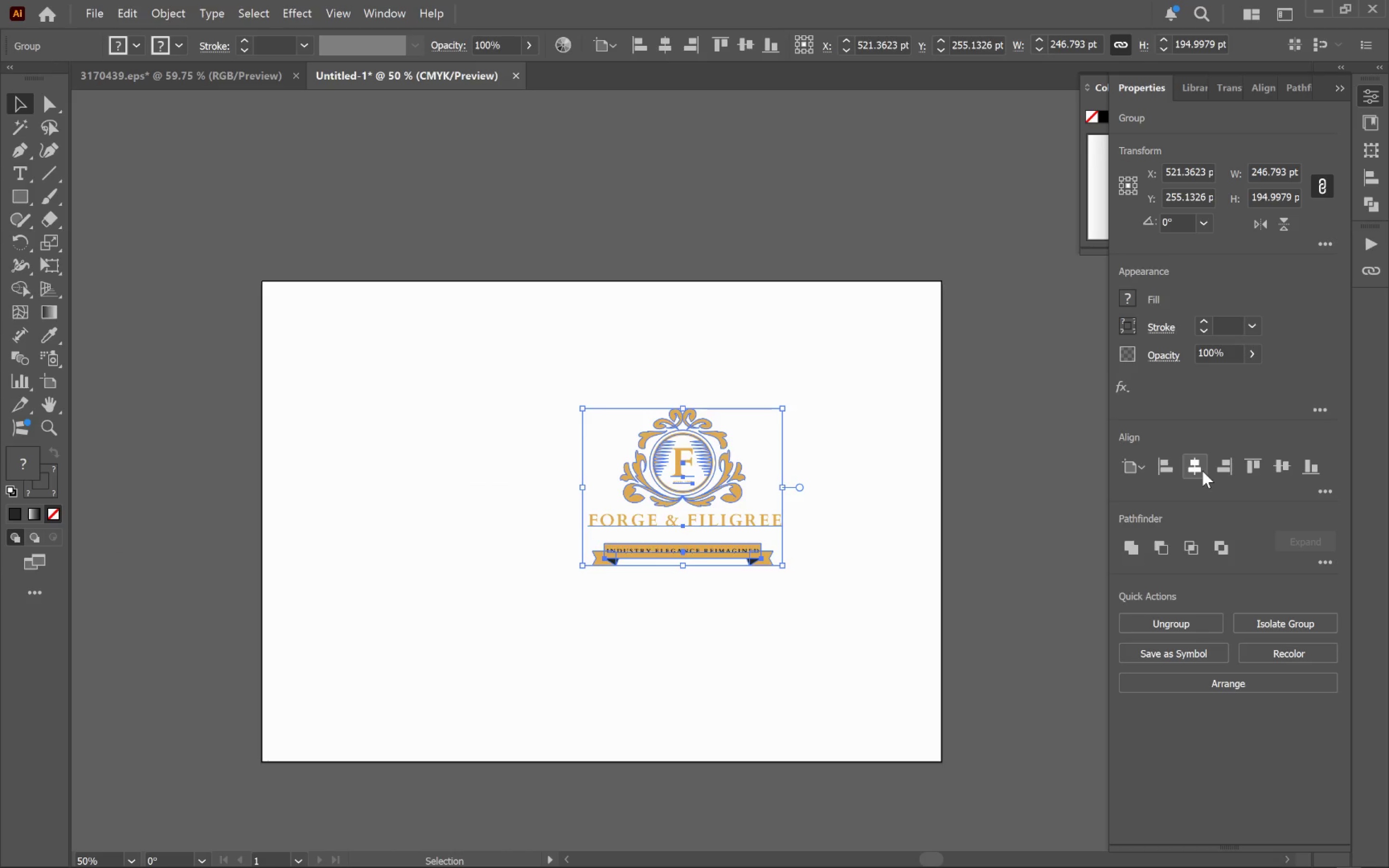 
double_click([1288, 456])
 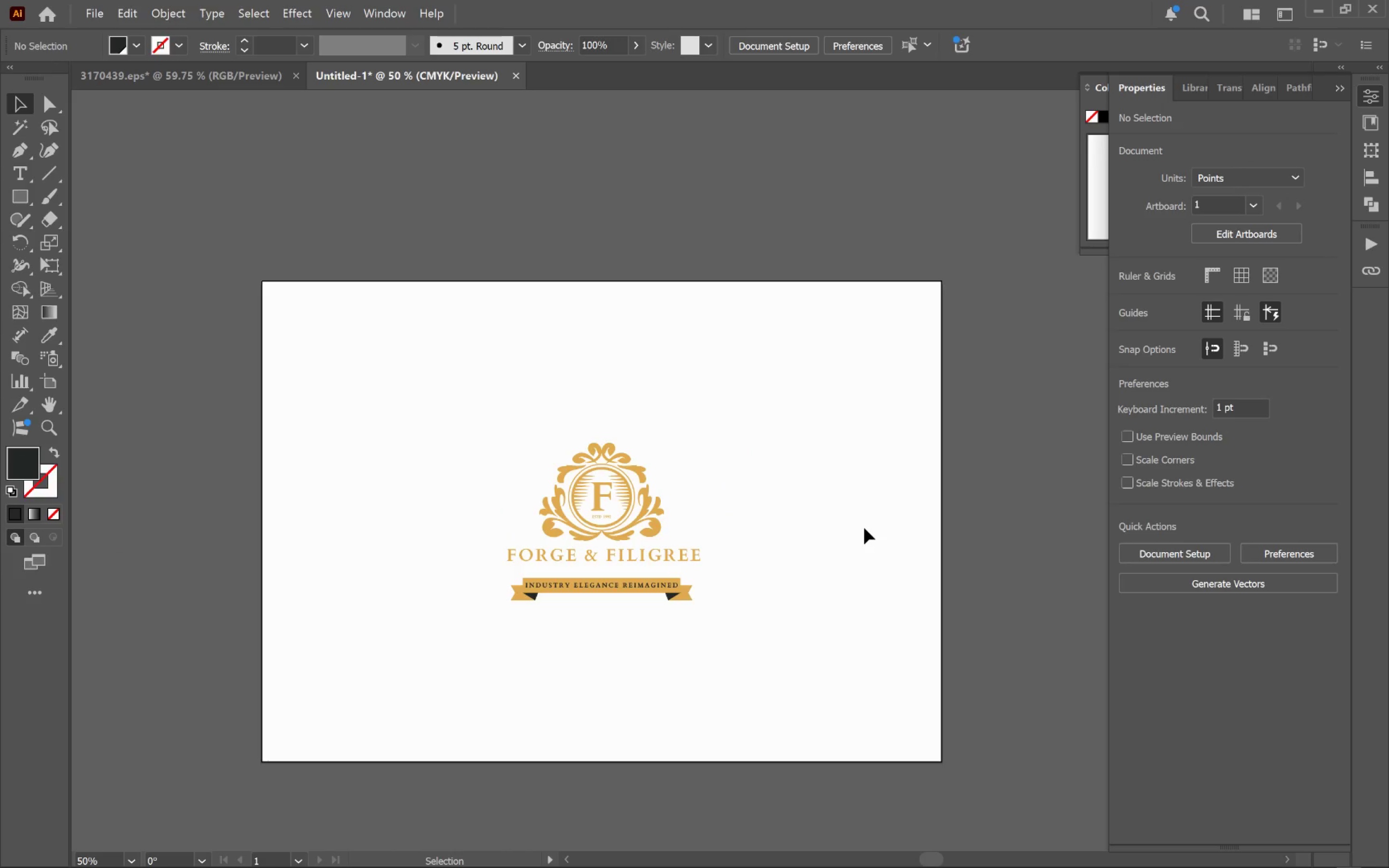 
wait(6.96)
 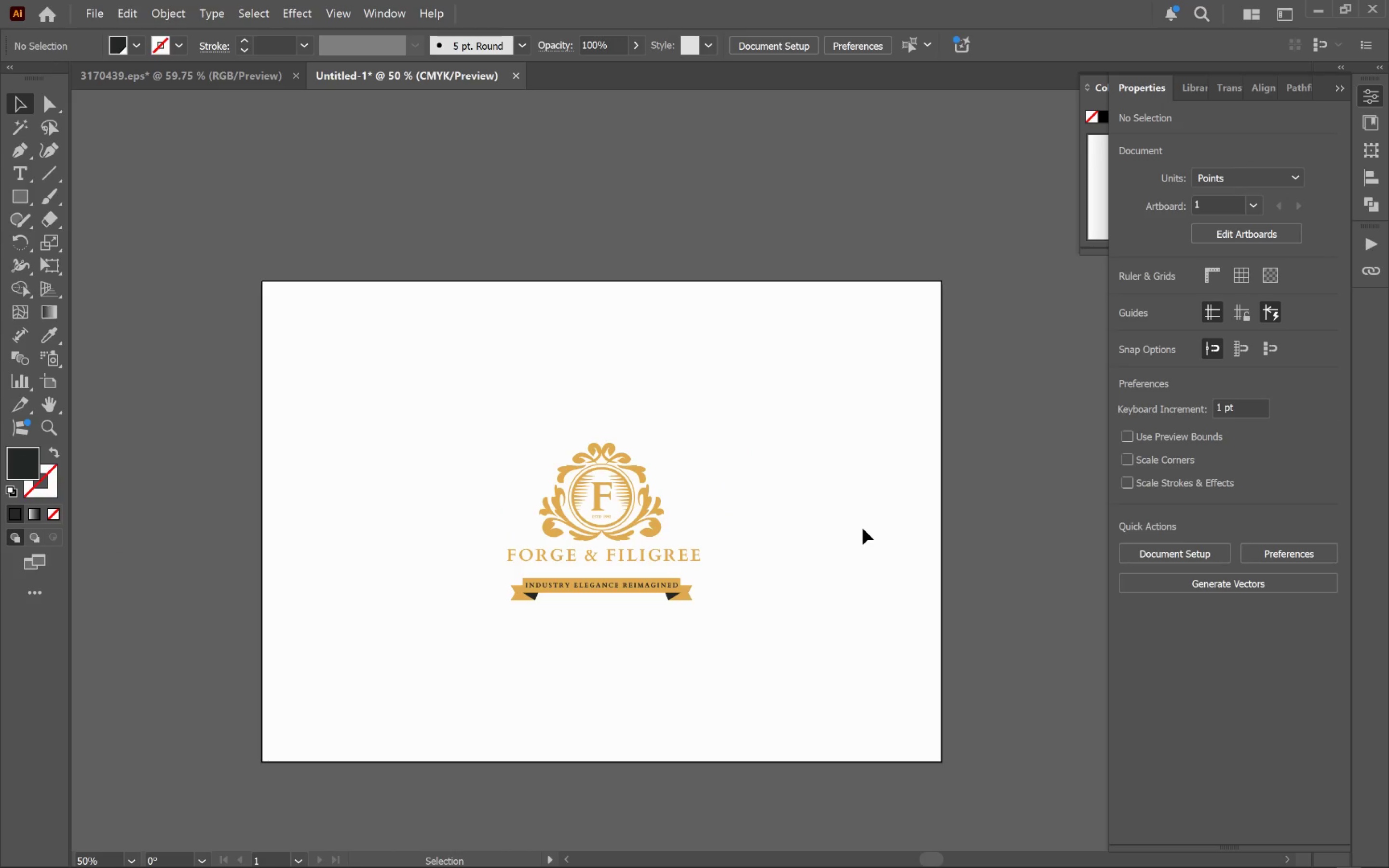 
key(Alt+Tab)
 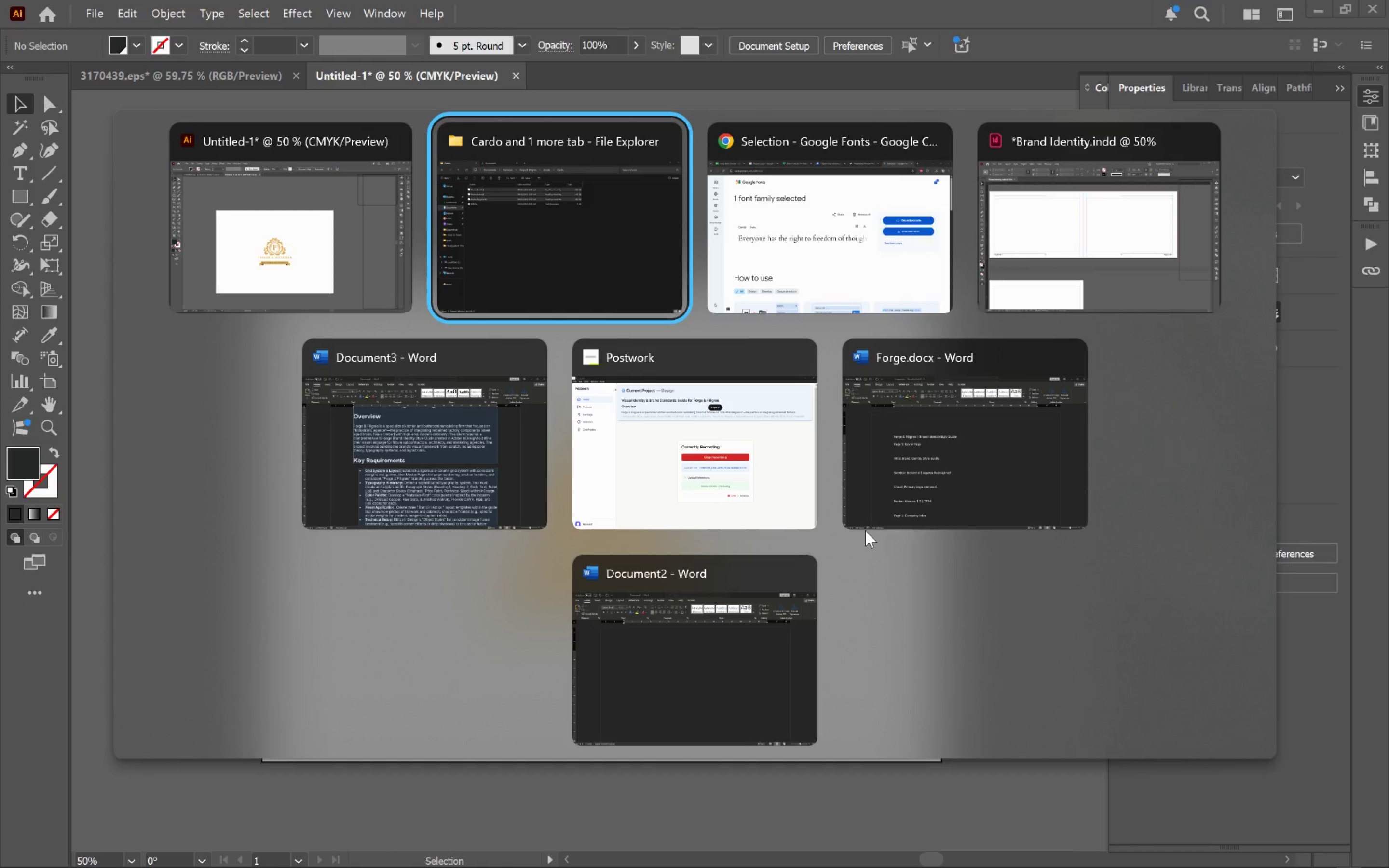 
key(Alt+Tab)
 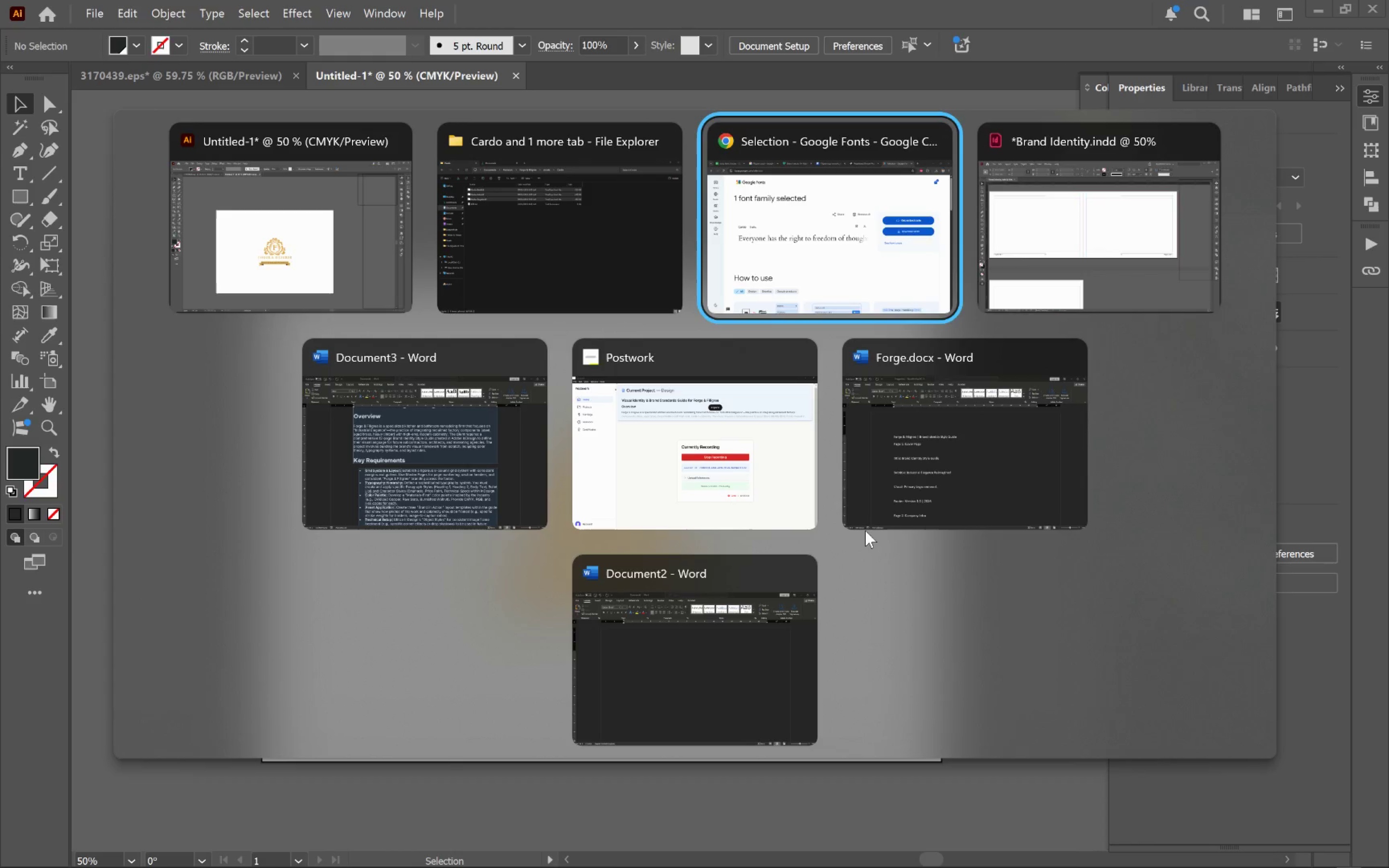 
key(Alt+Tab)
 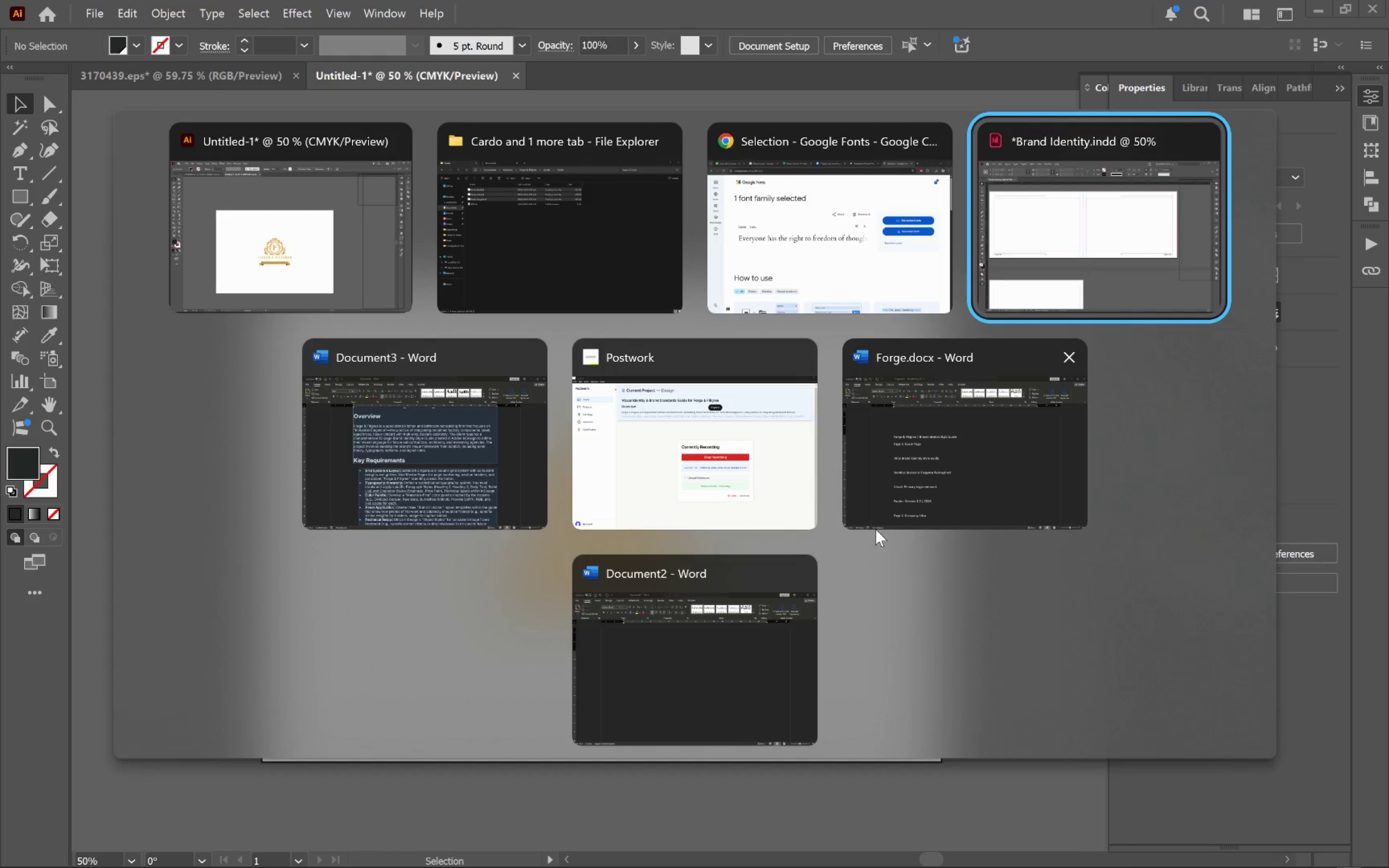 
key(Alt+Tab)
 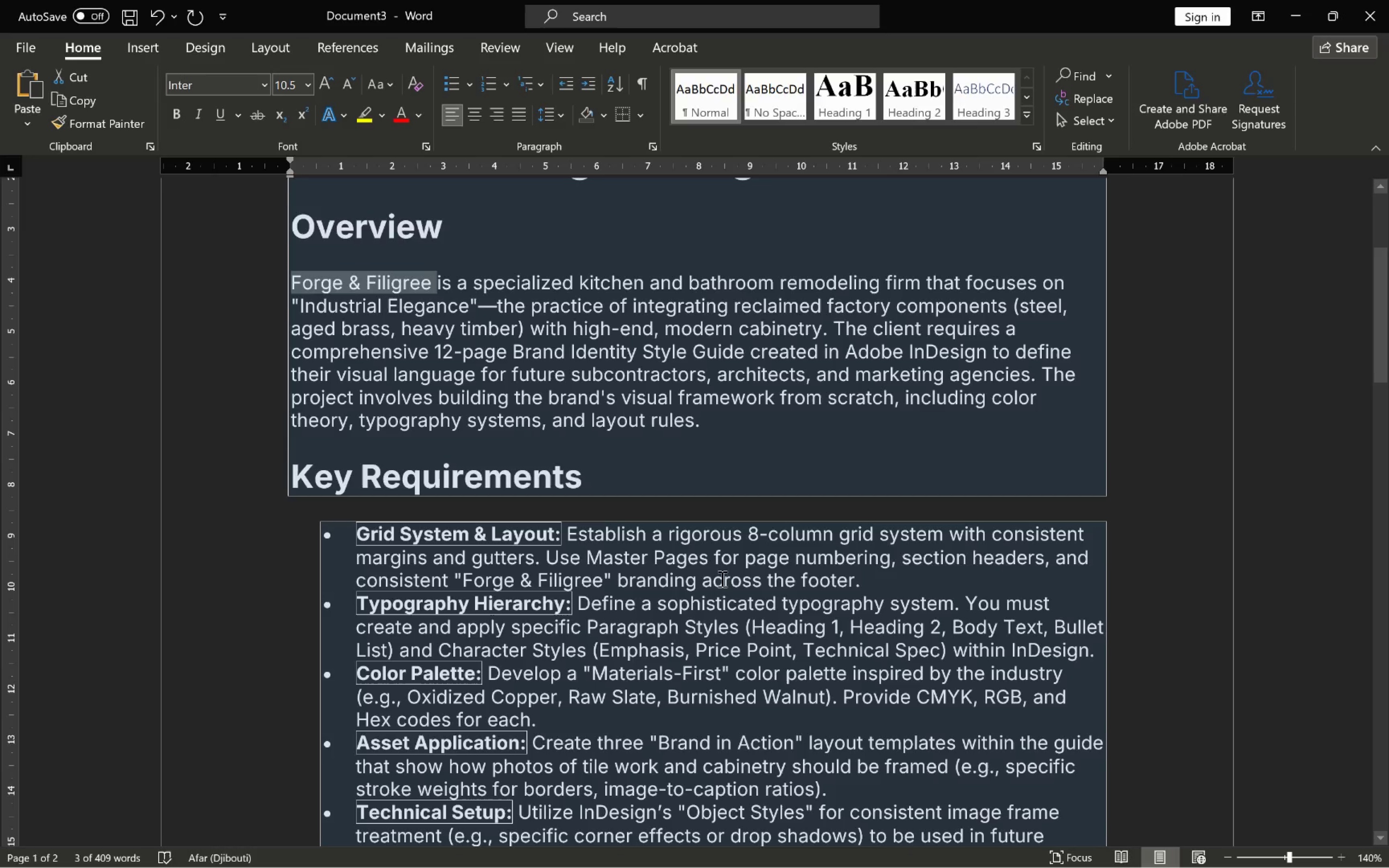 
left_click([643, 579])
 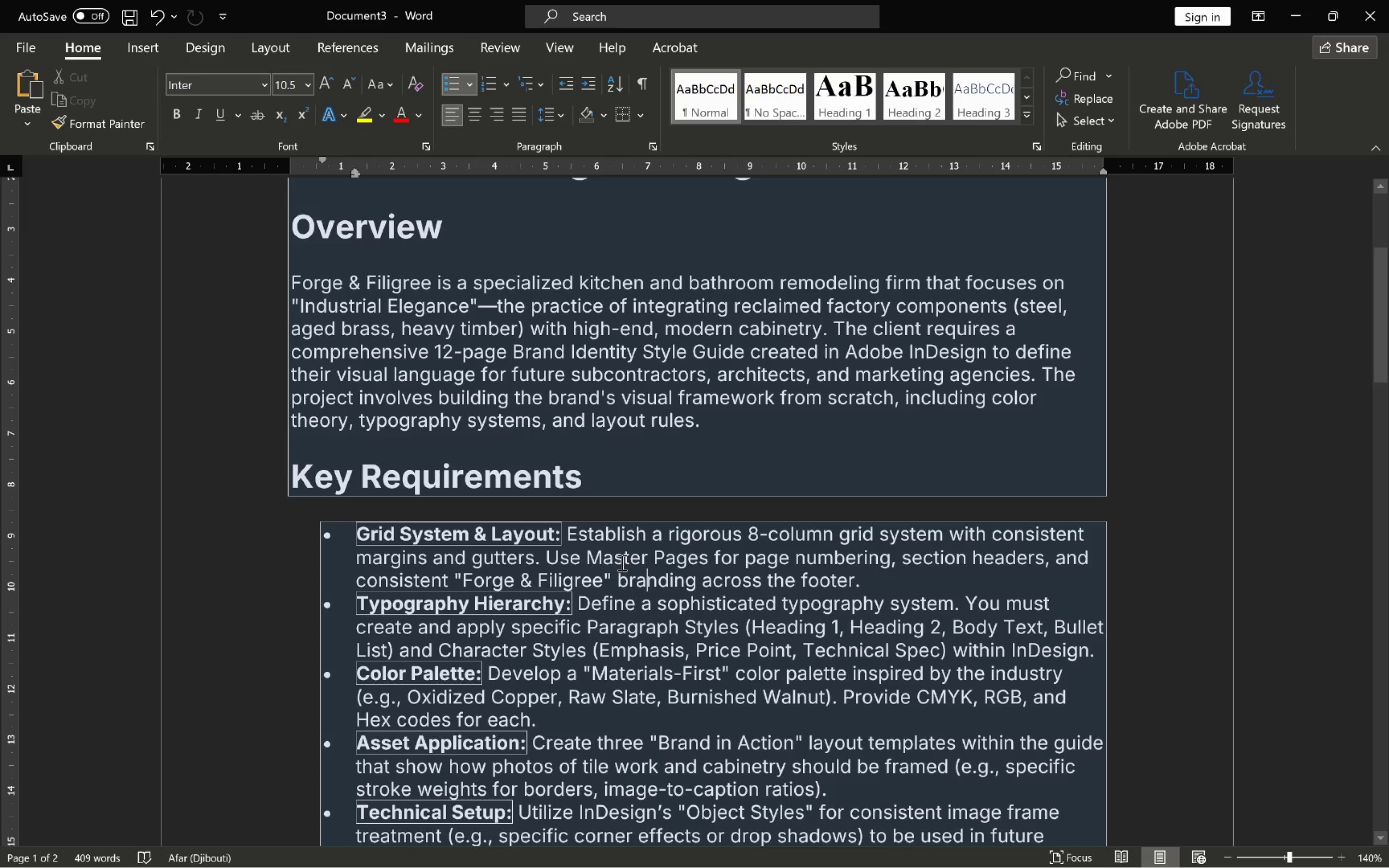 
wait(9.14)
 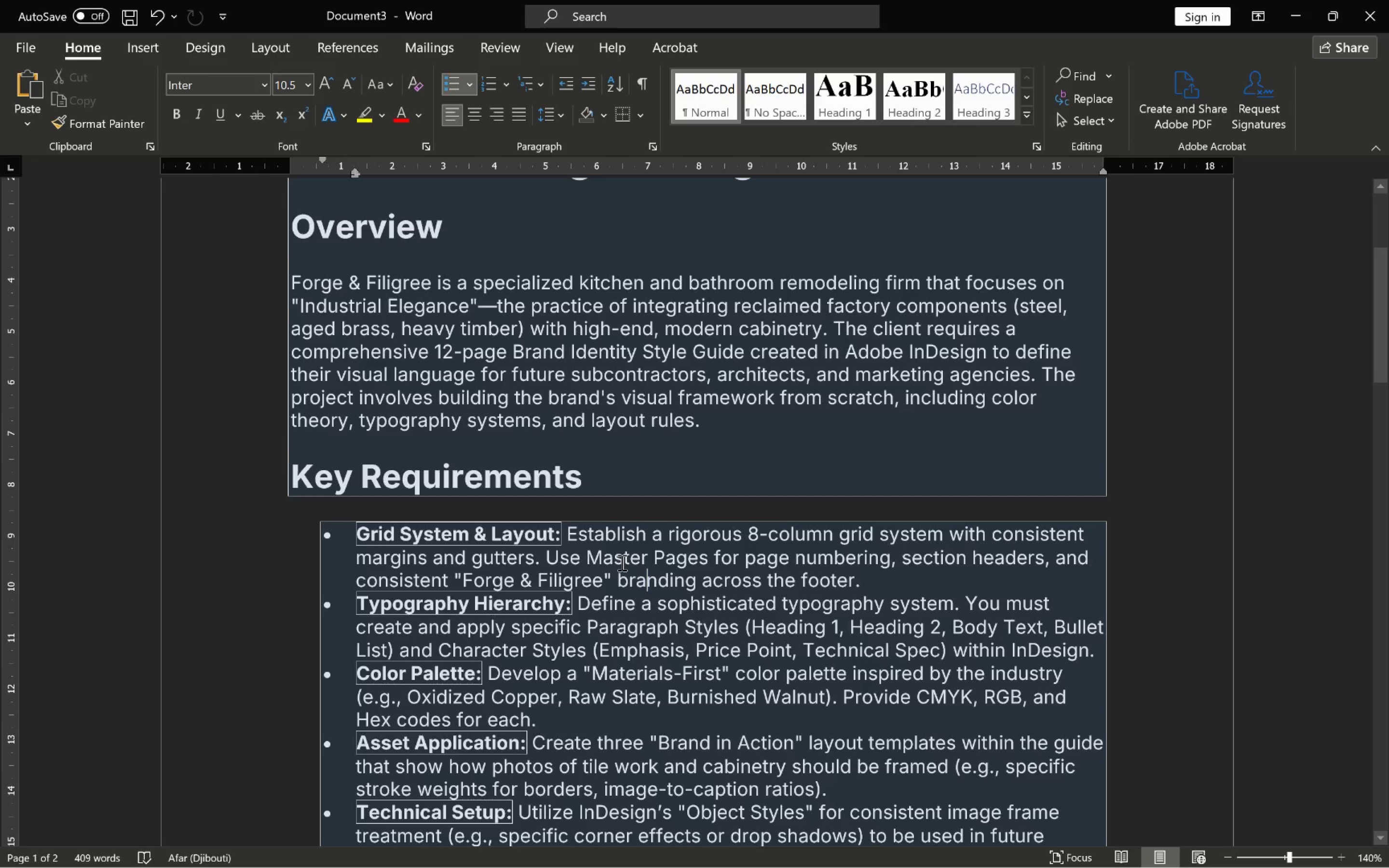 
key(Alt+AltLeft)
 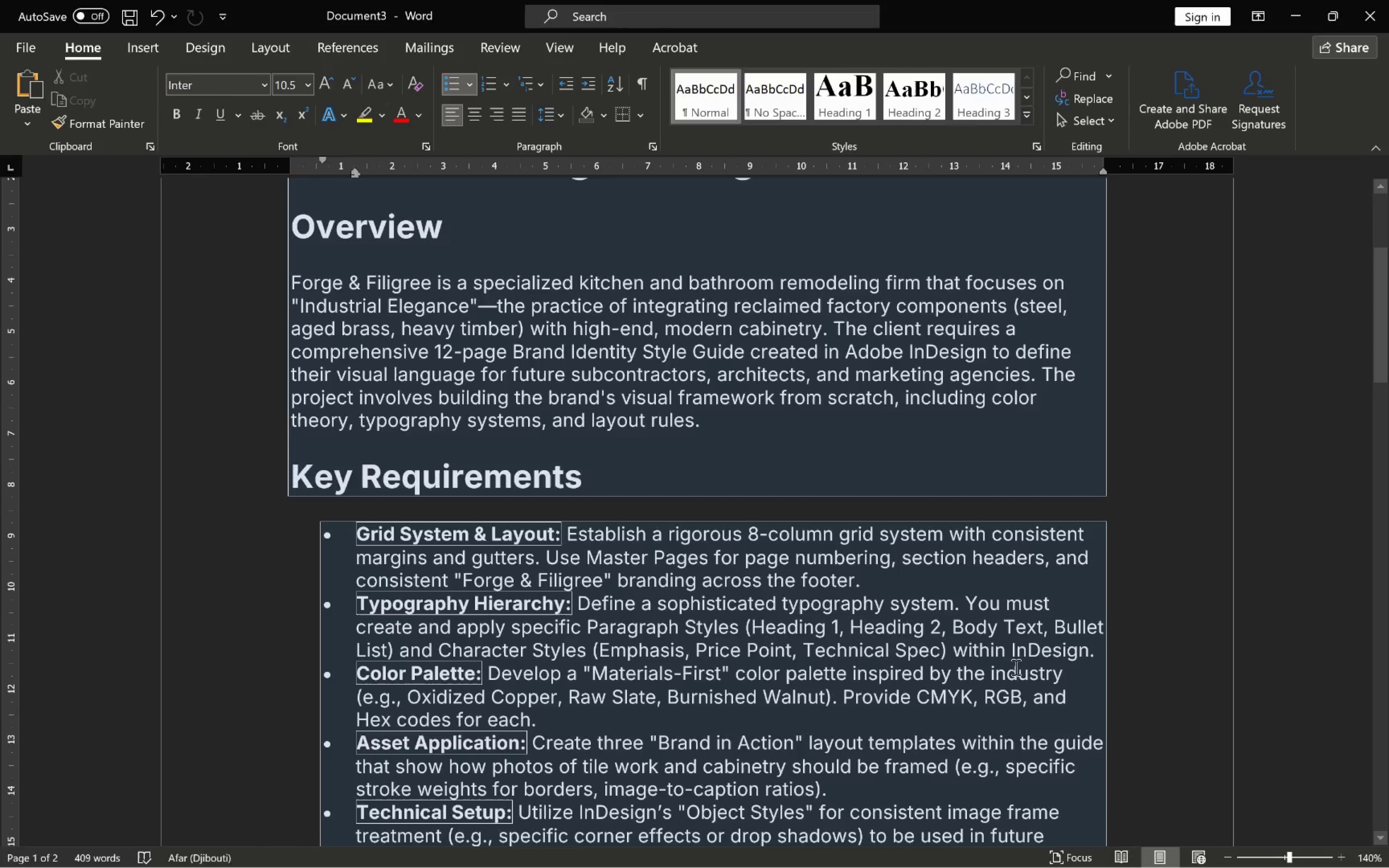 
key(Alt+Tab)
 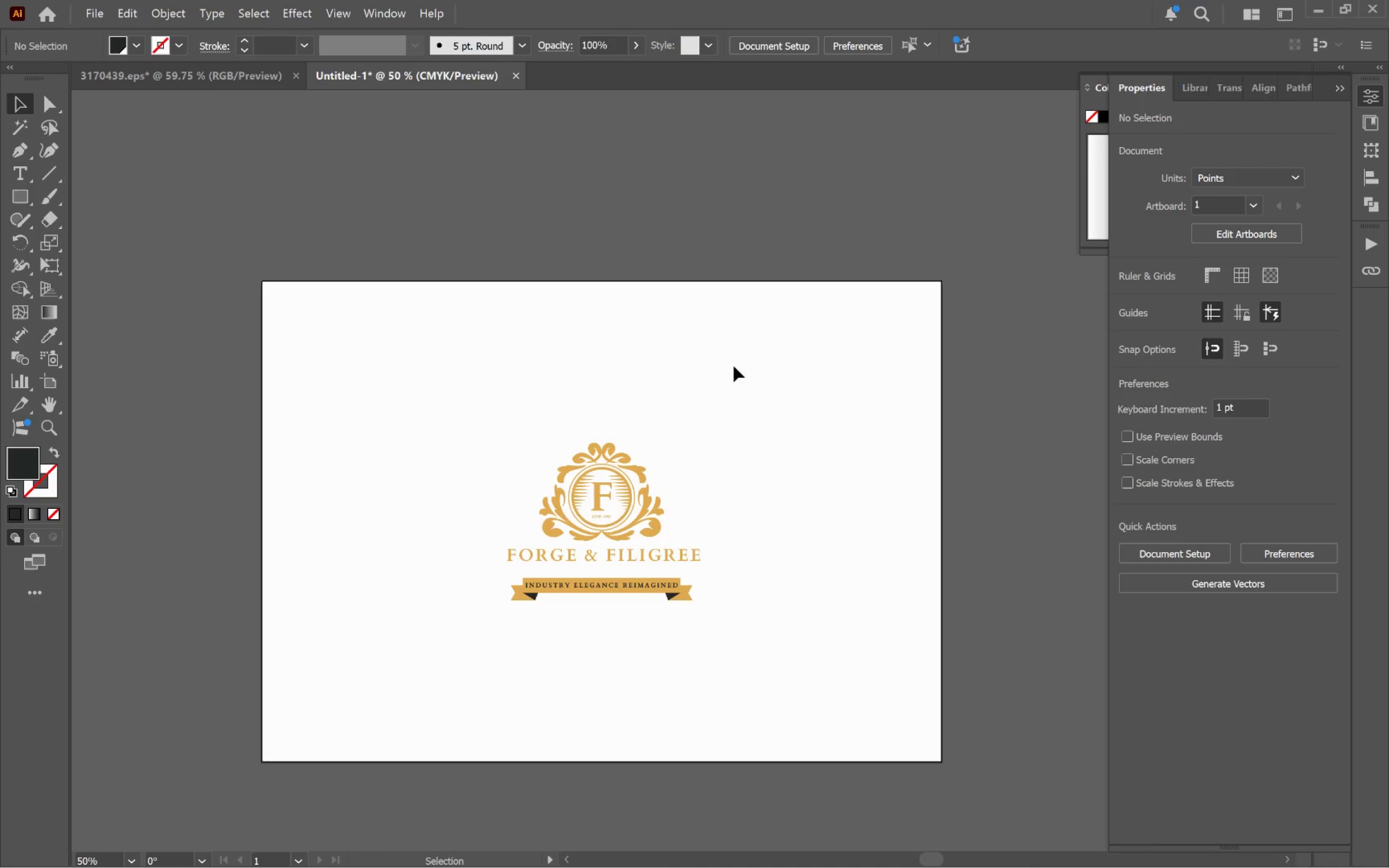 
key(Alt+Tab)
 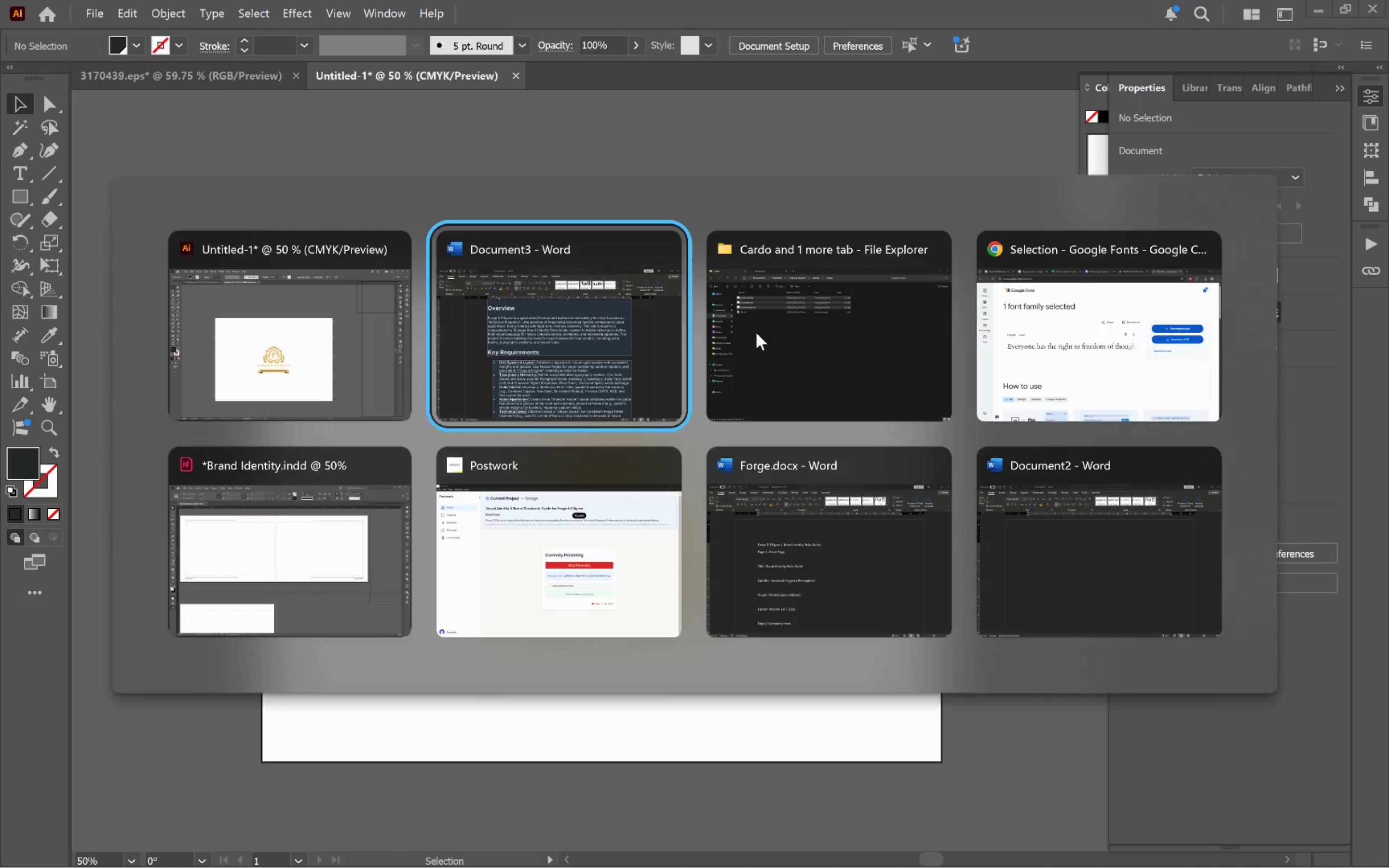 
key(Alt+Tab)
 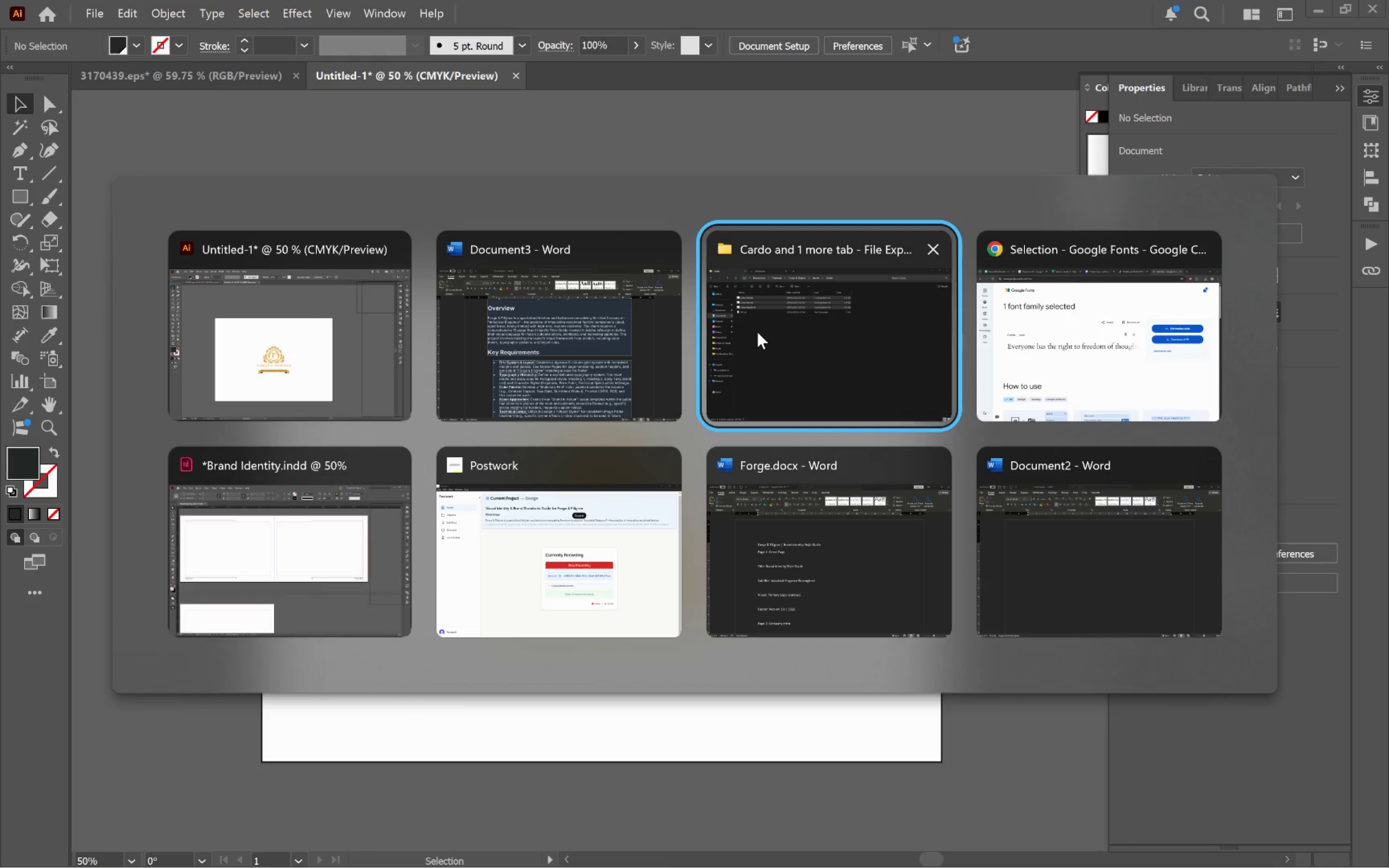 
key(Alt+Tab)
 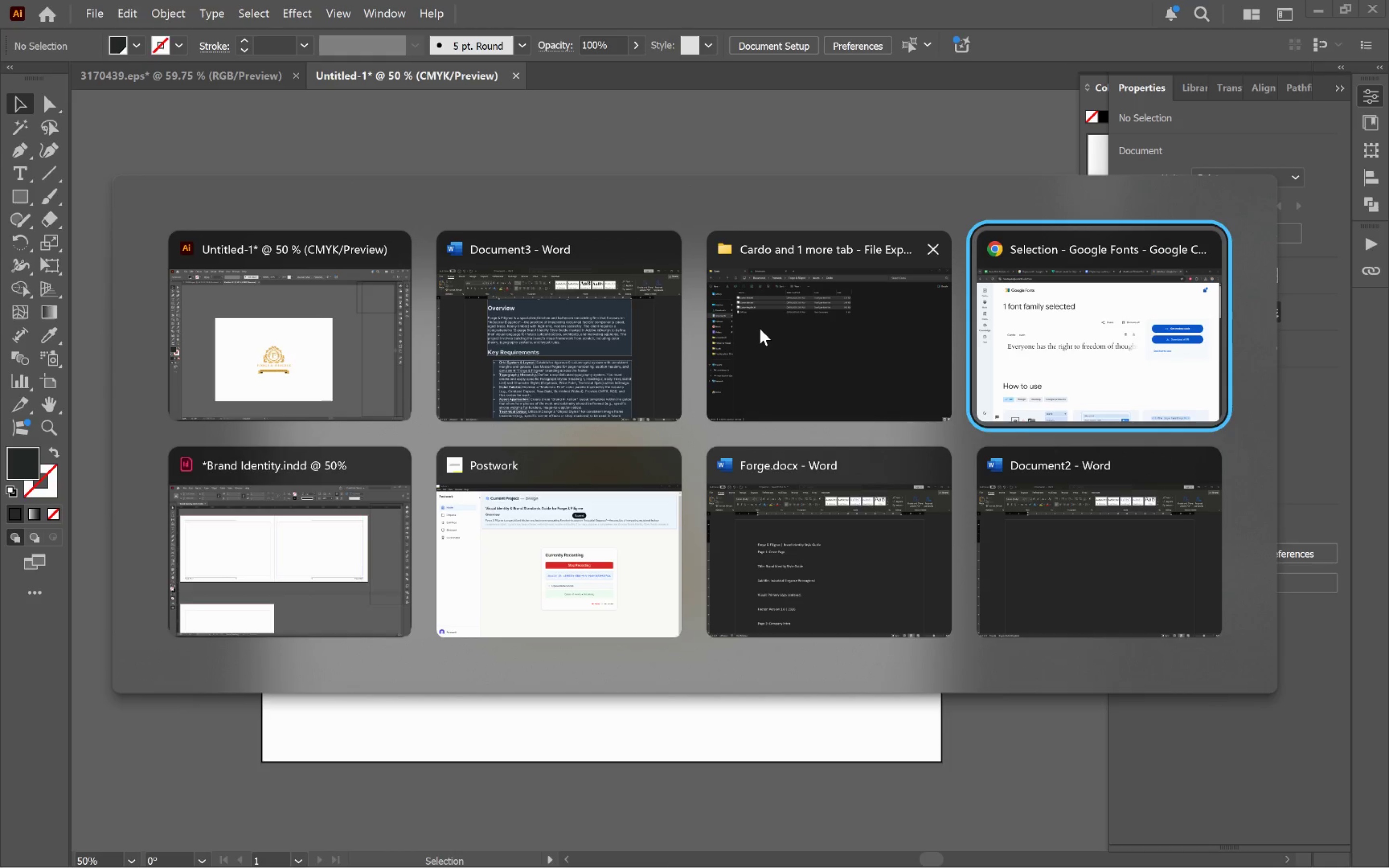 
key(Alt+Tab)
 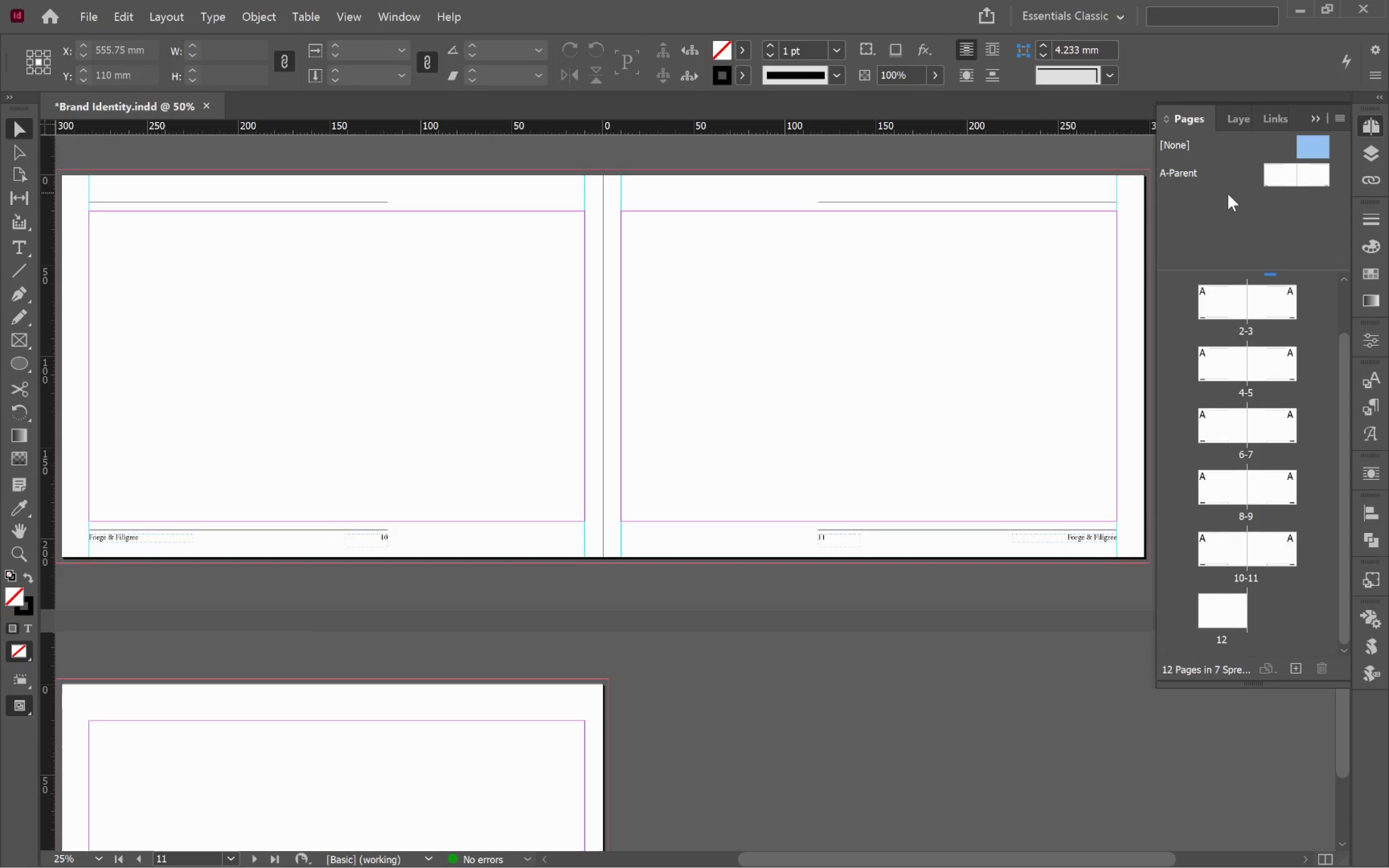 
double_click([1202, 172])
 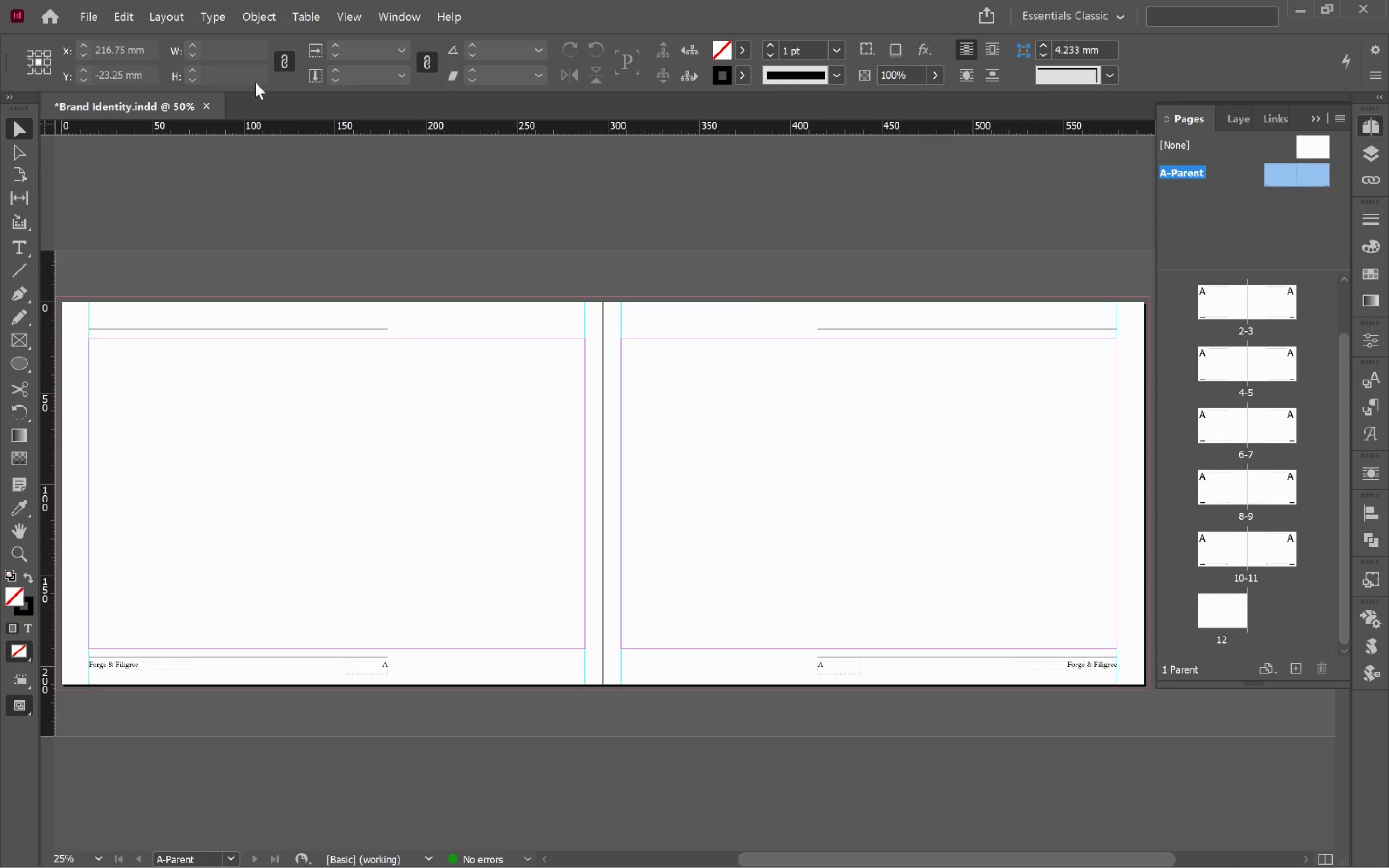 
left_click([168, 14])
 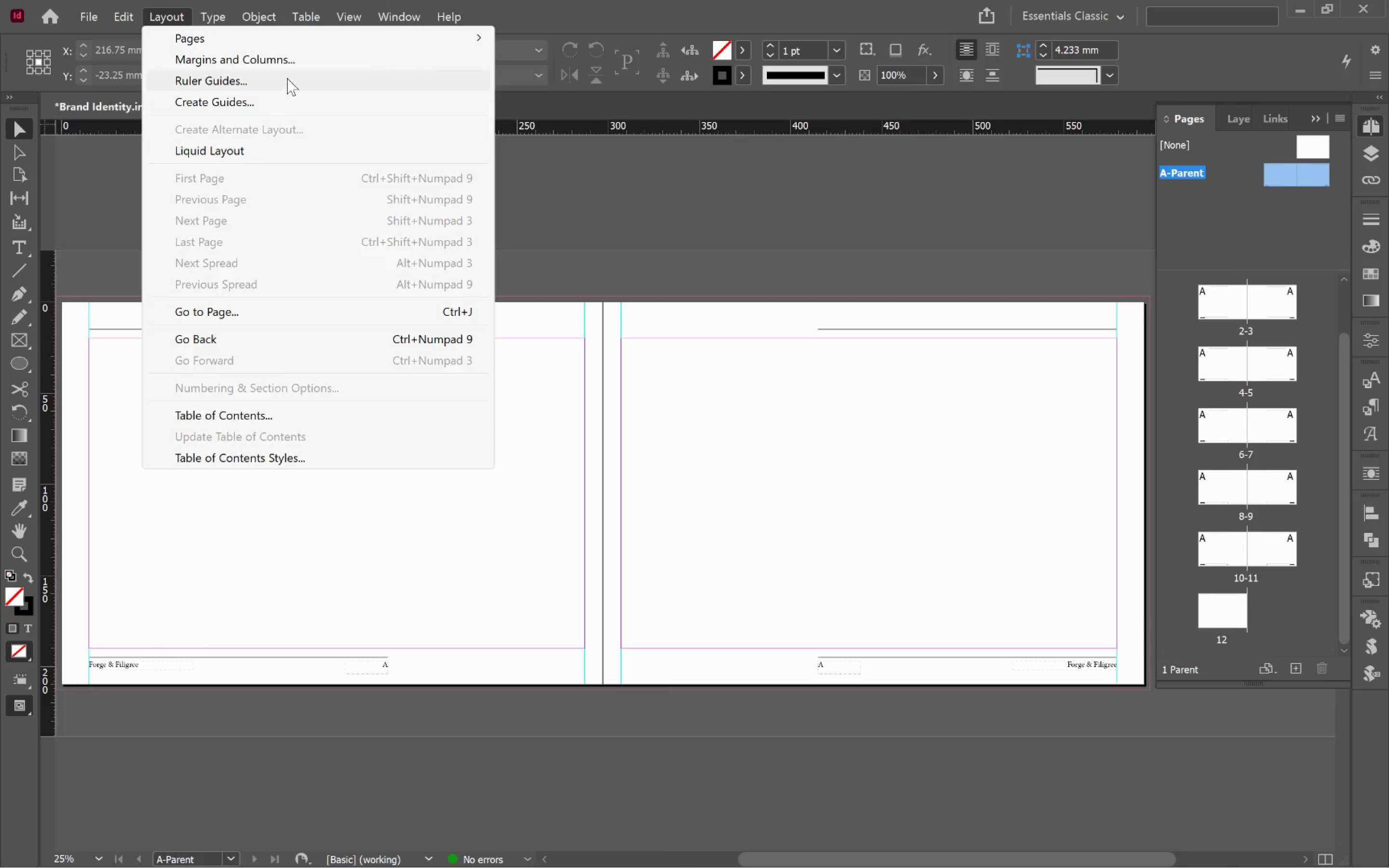 
left_click([298, 63])
 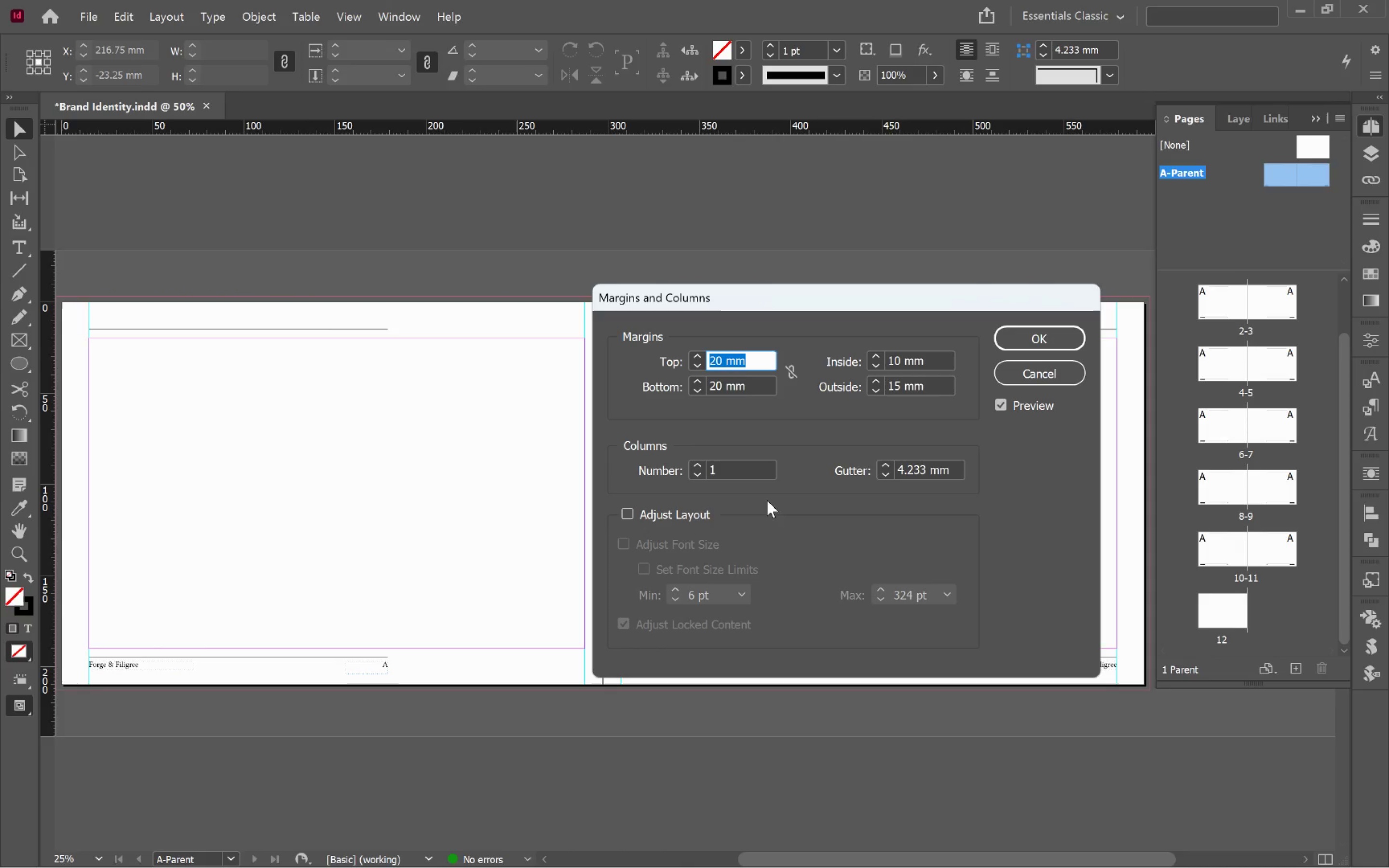 
left_click([699, 464])
 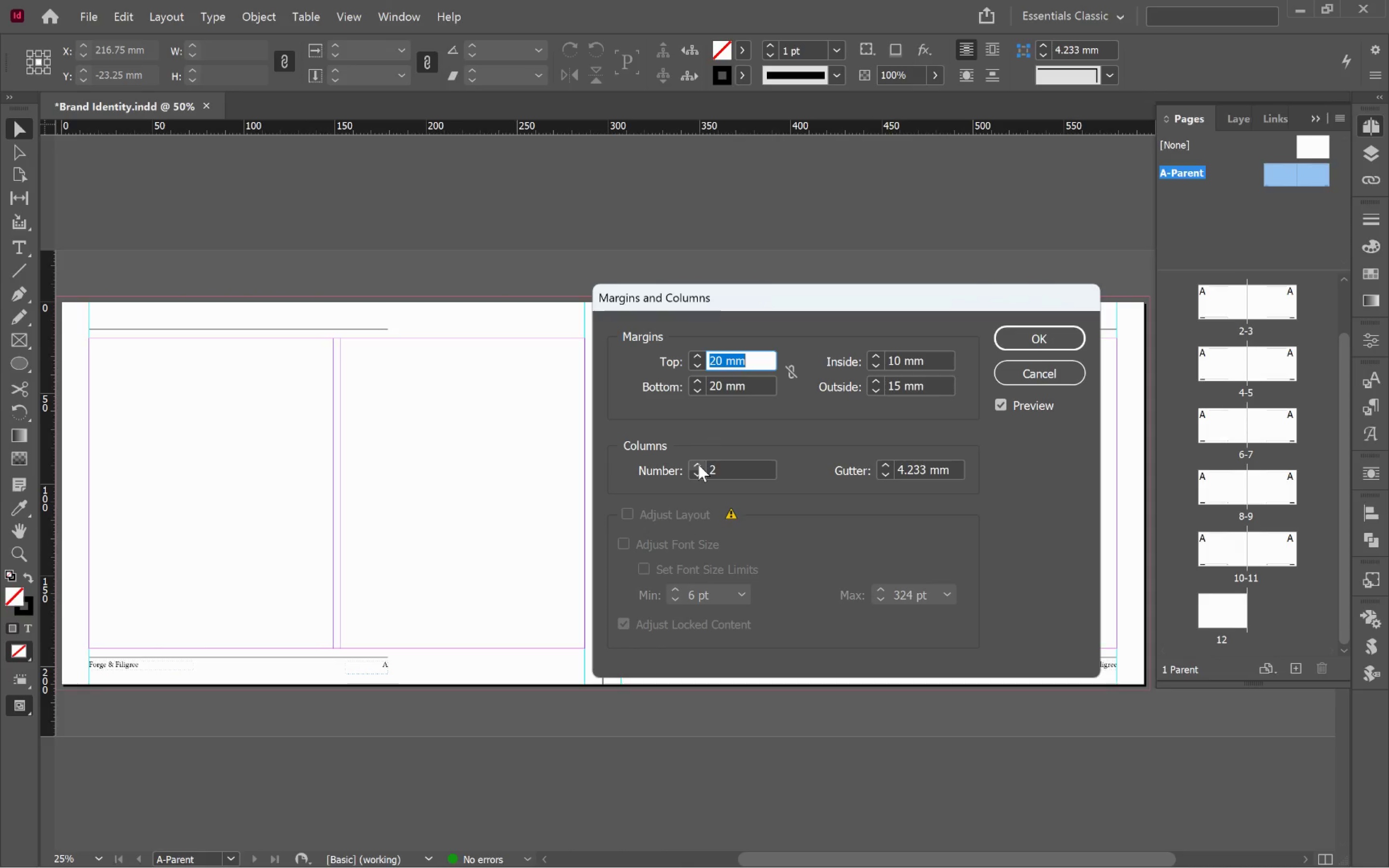 
left_click([698, 464])
 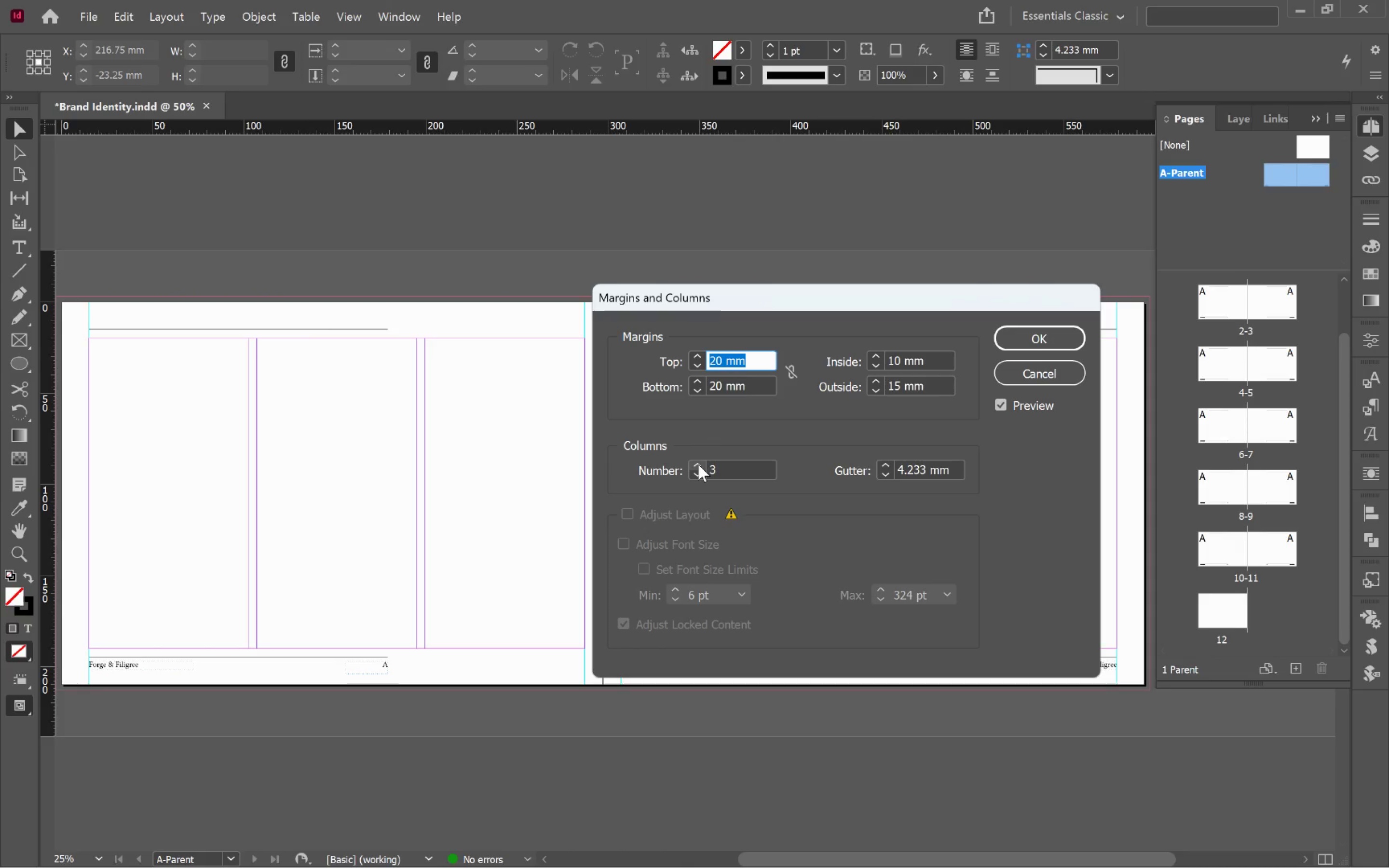 
left_click([698, 464])
 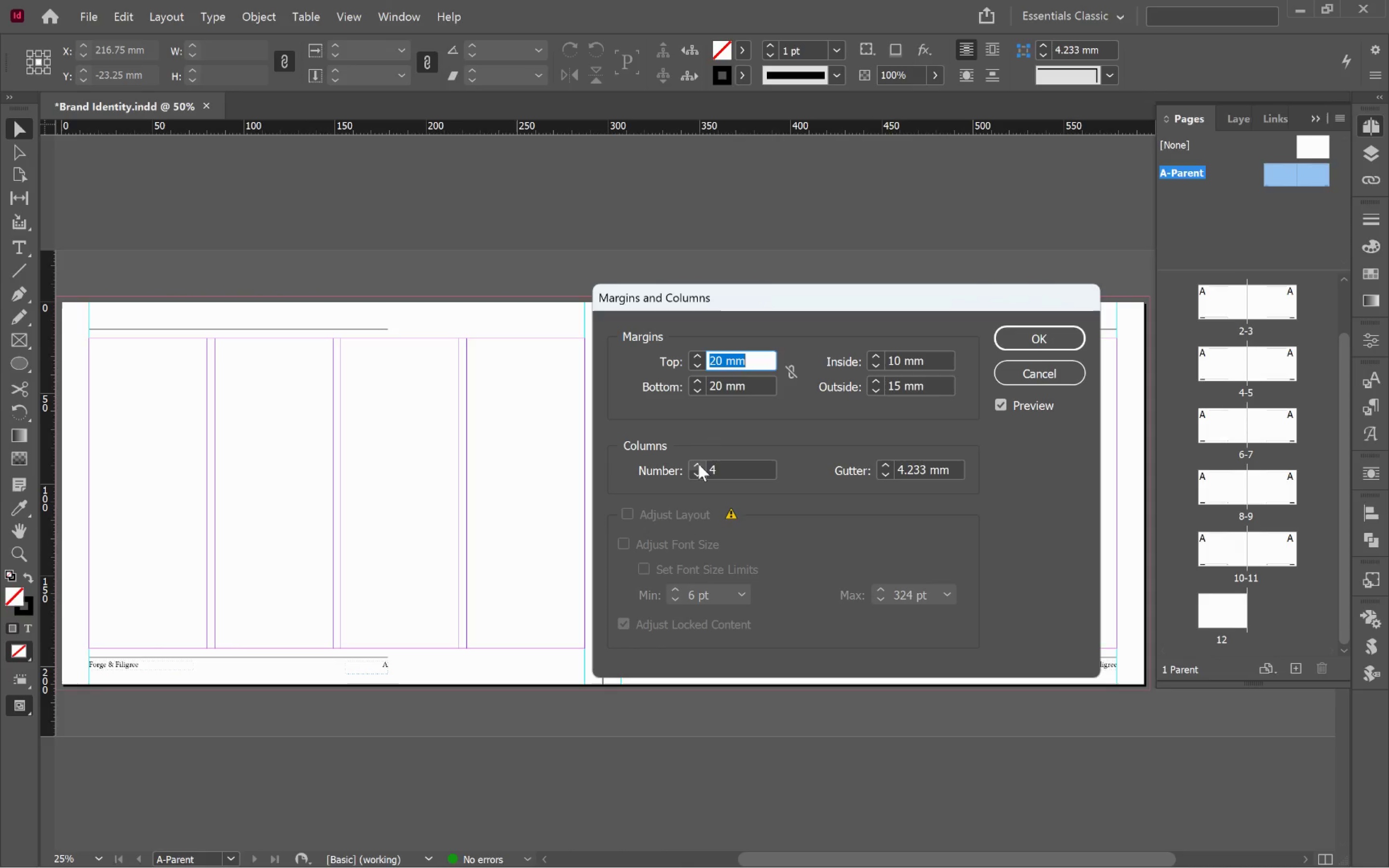 
left_click([698, 464])
 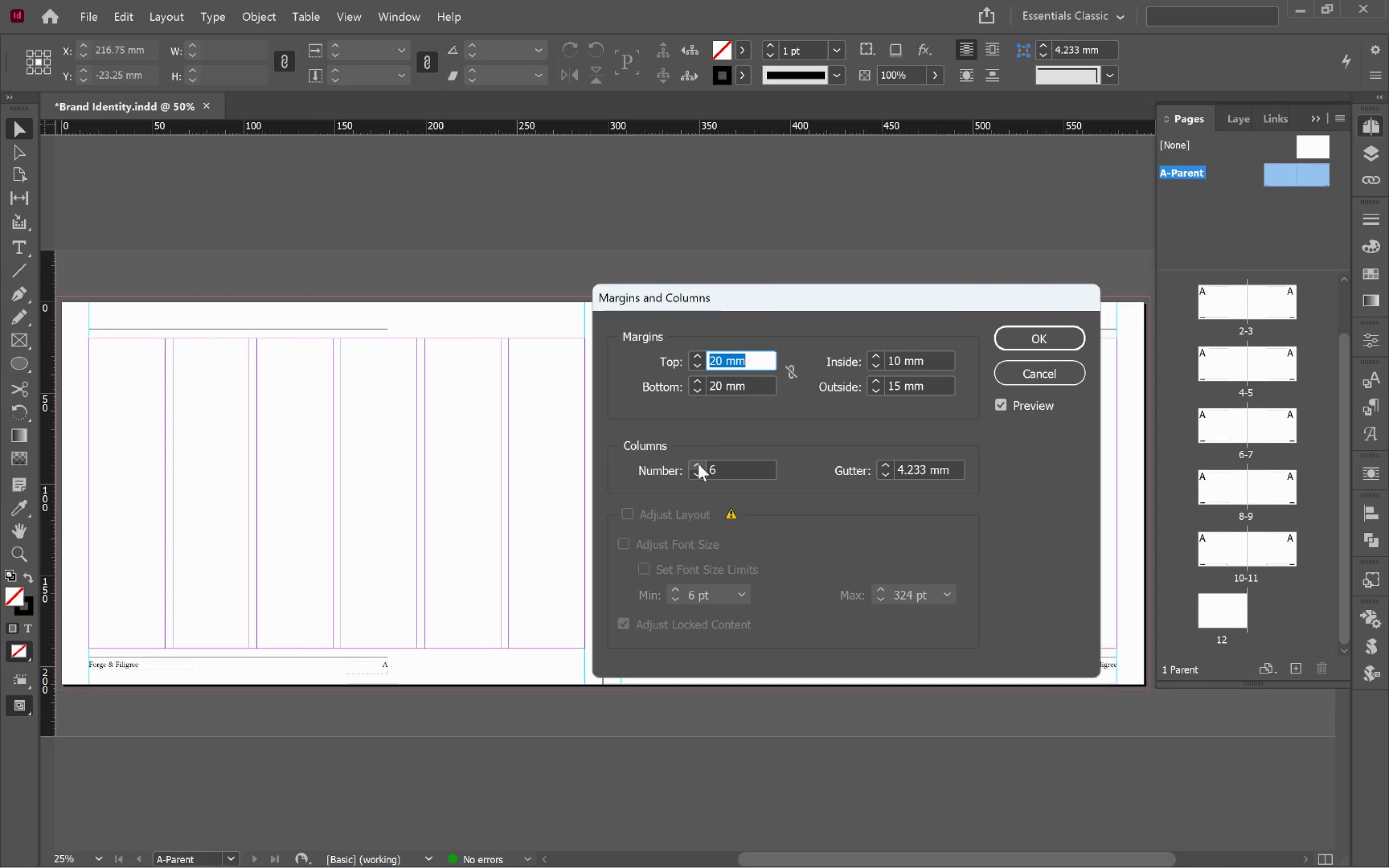 
double_click([698, 464])
 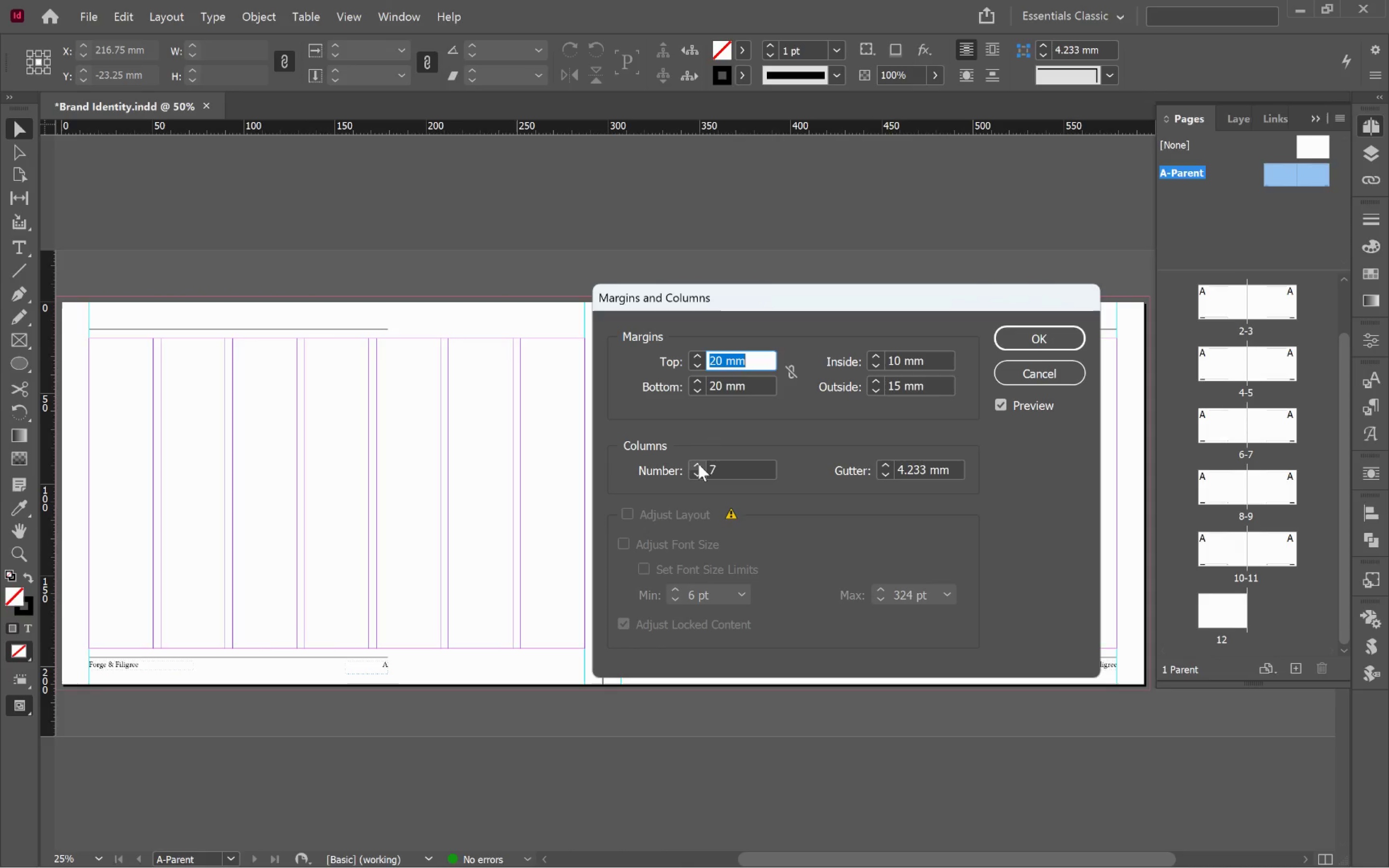 
triple_click([698, 464])
 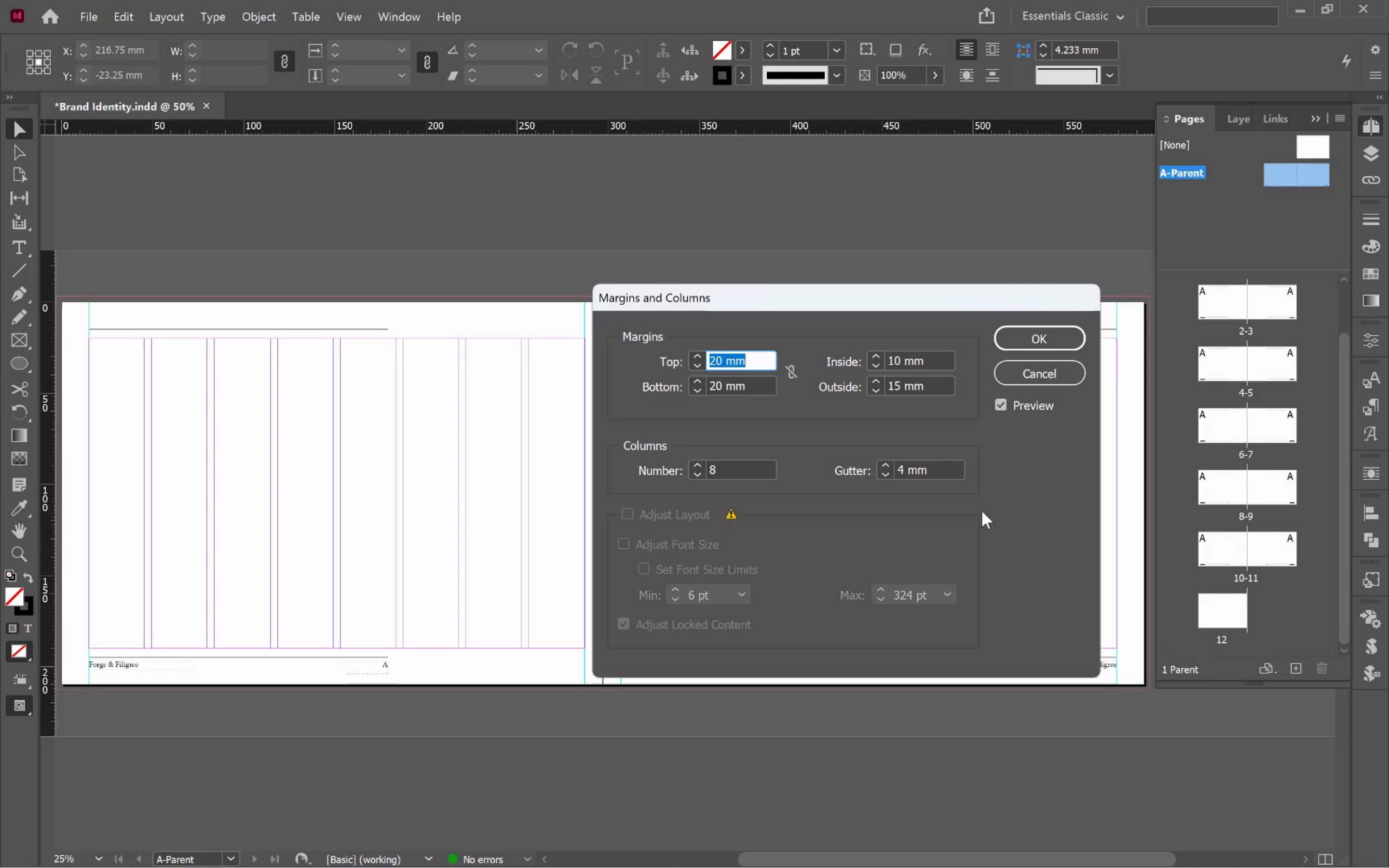 
wait(7.57)
 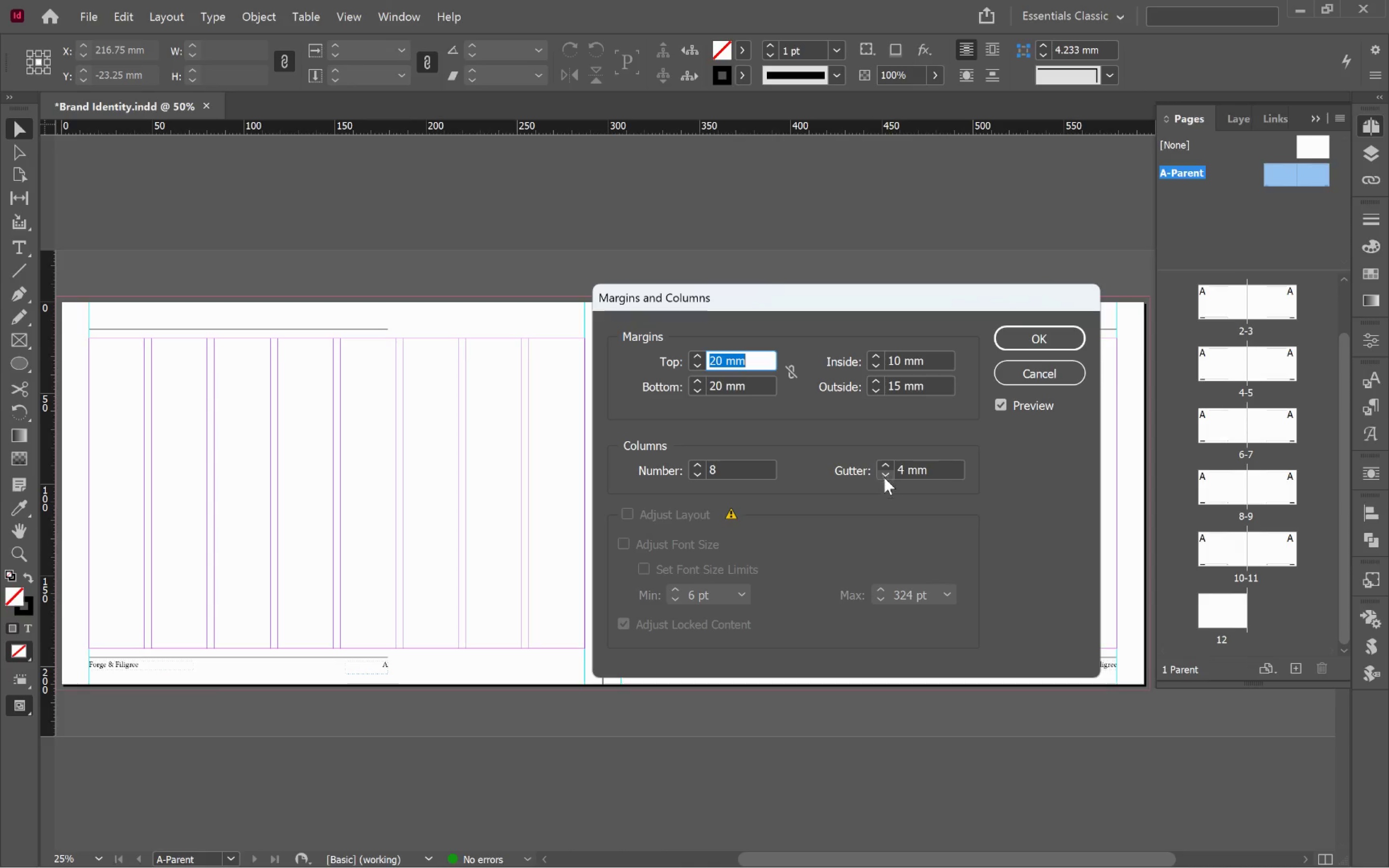 
mouse_move([748, 508])
 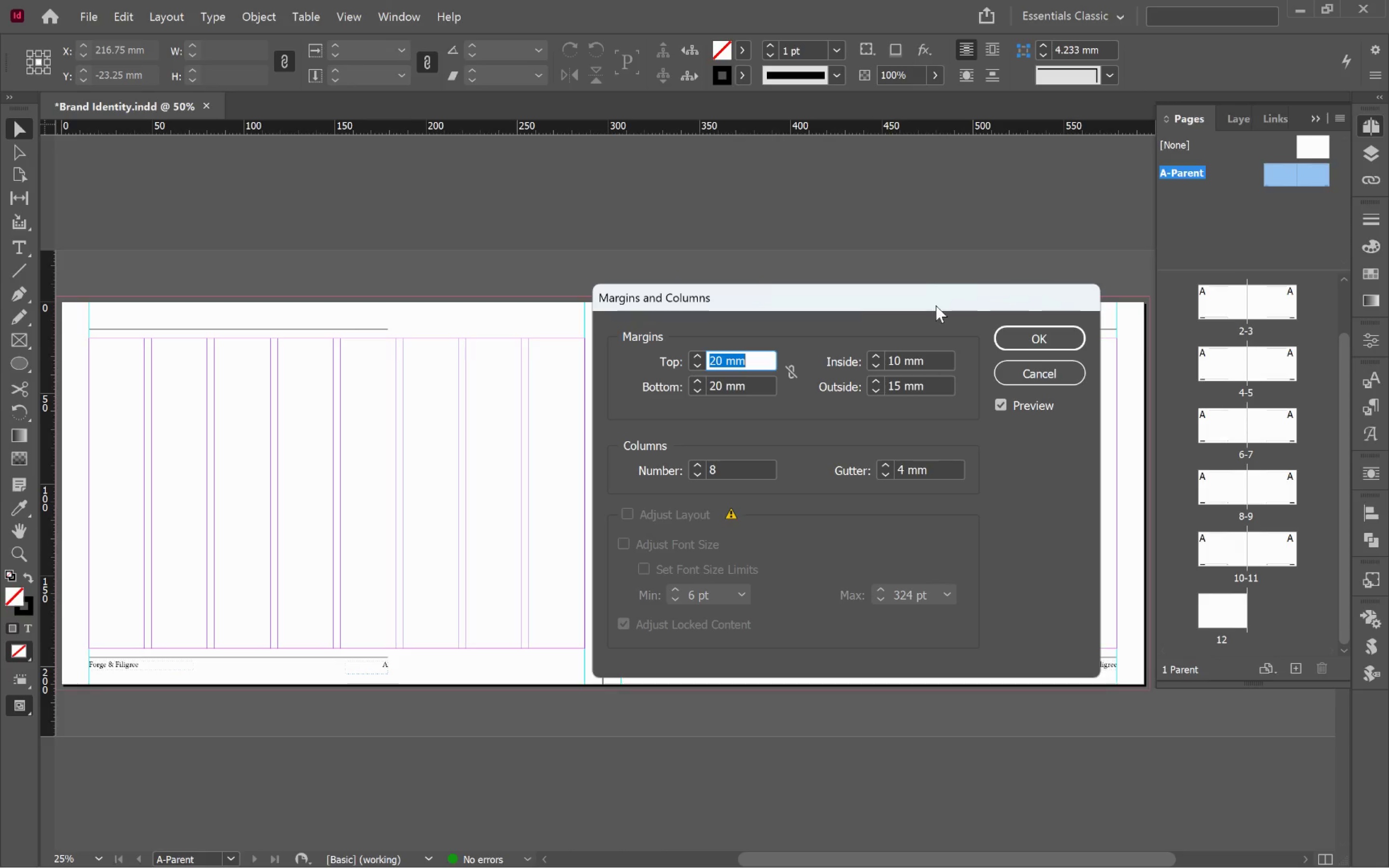 
left_click_drag(start_coordinate=[935, 306], to_coordinate=[419, 233])
 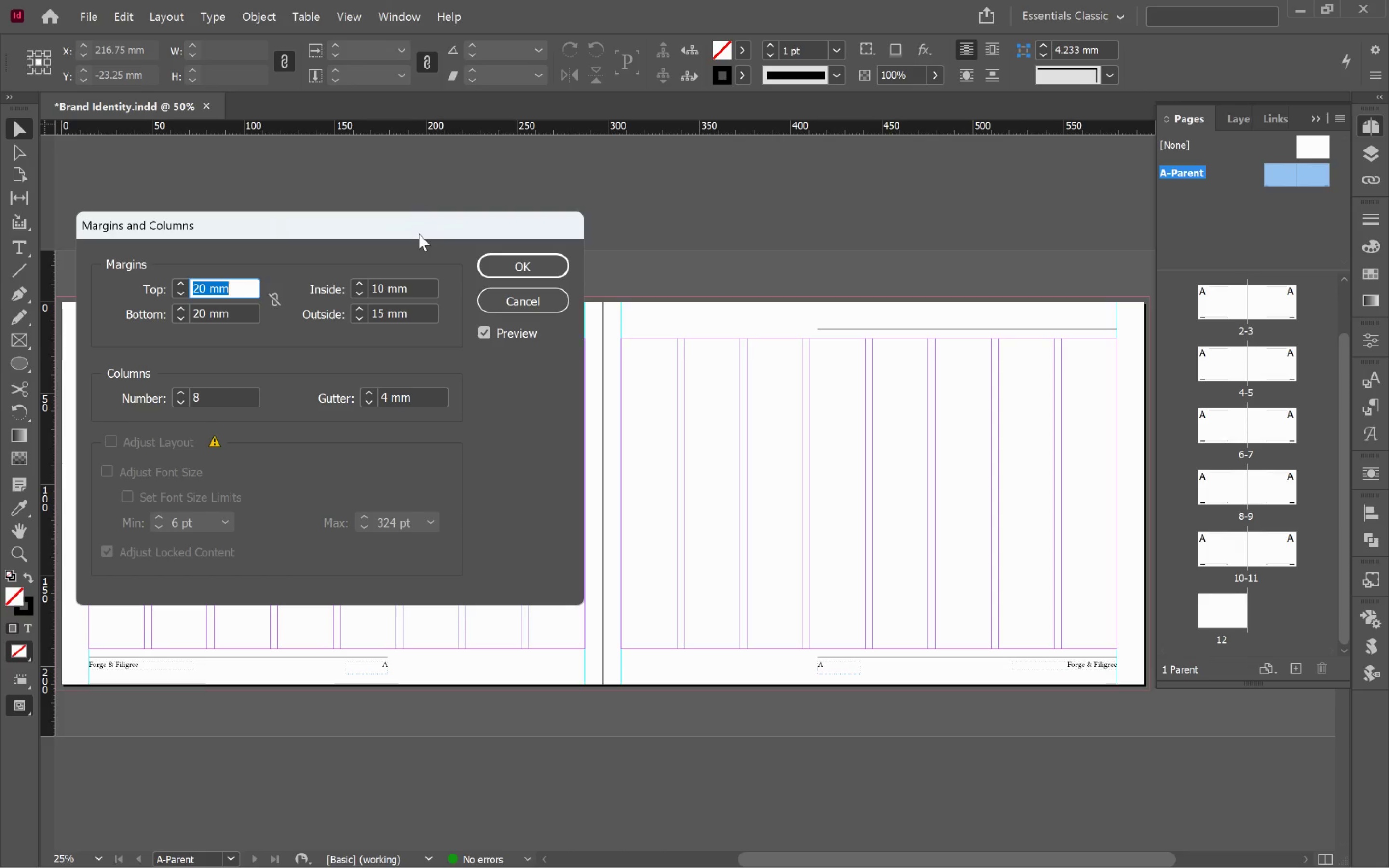 
left_click_drag(start_coordinate=[419, 233], to_coordinate=[735, 297])
 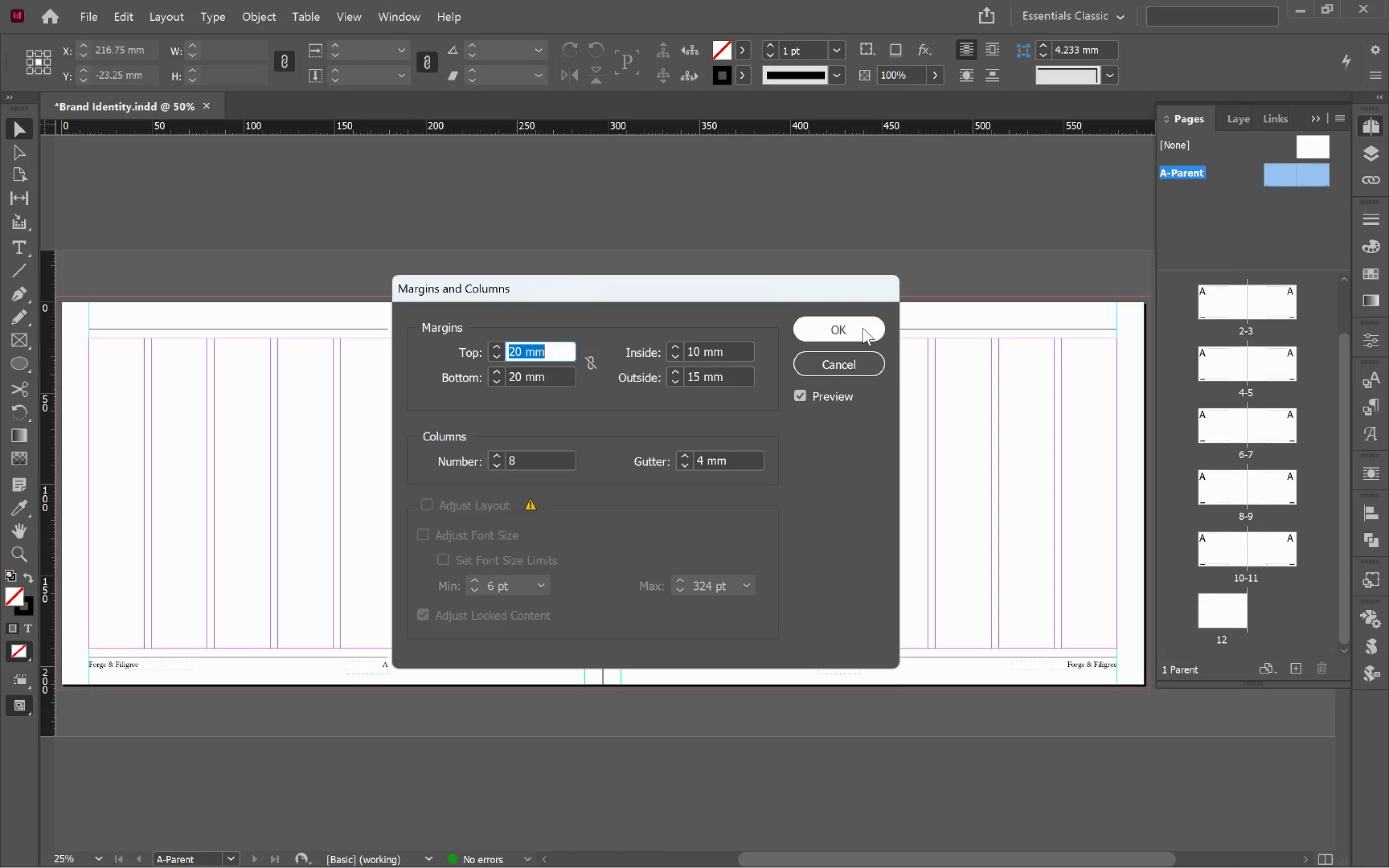 
left_click([863, 327])
 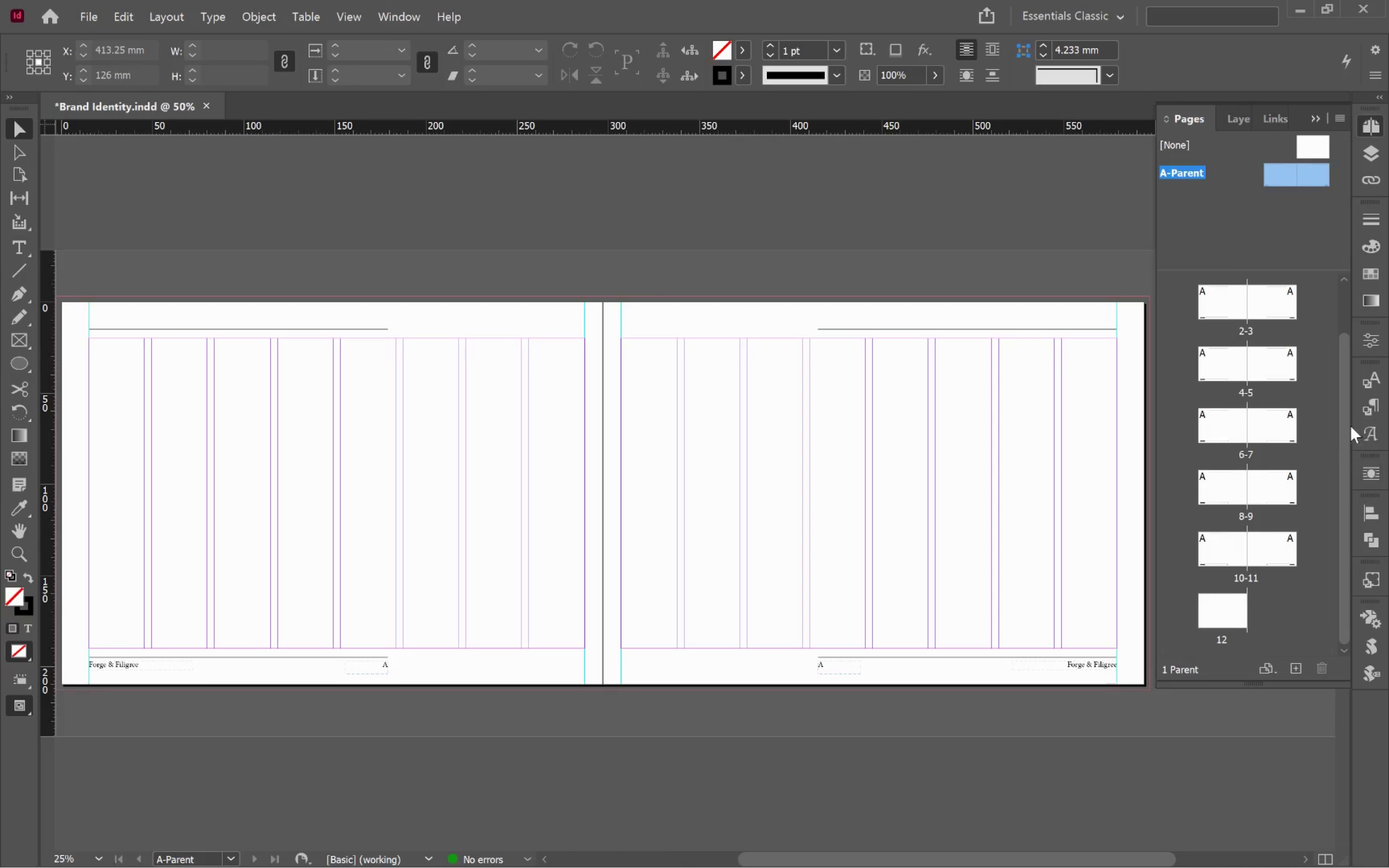 
double_click([1370, 408])
 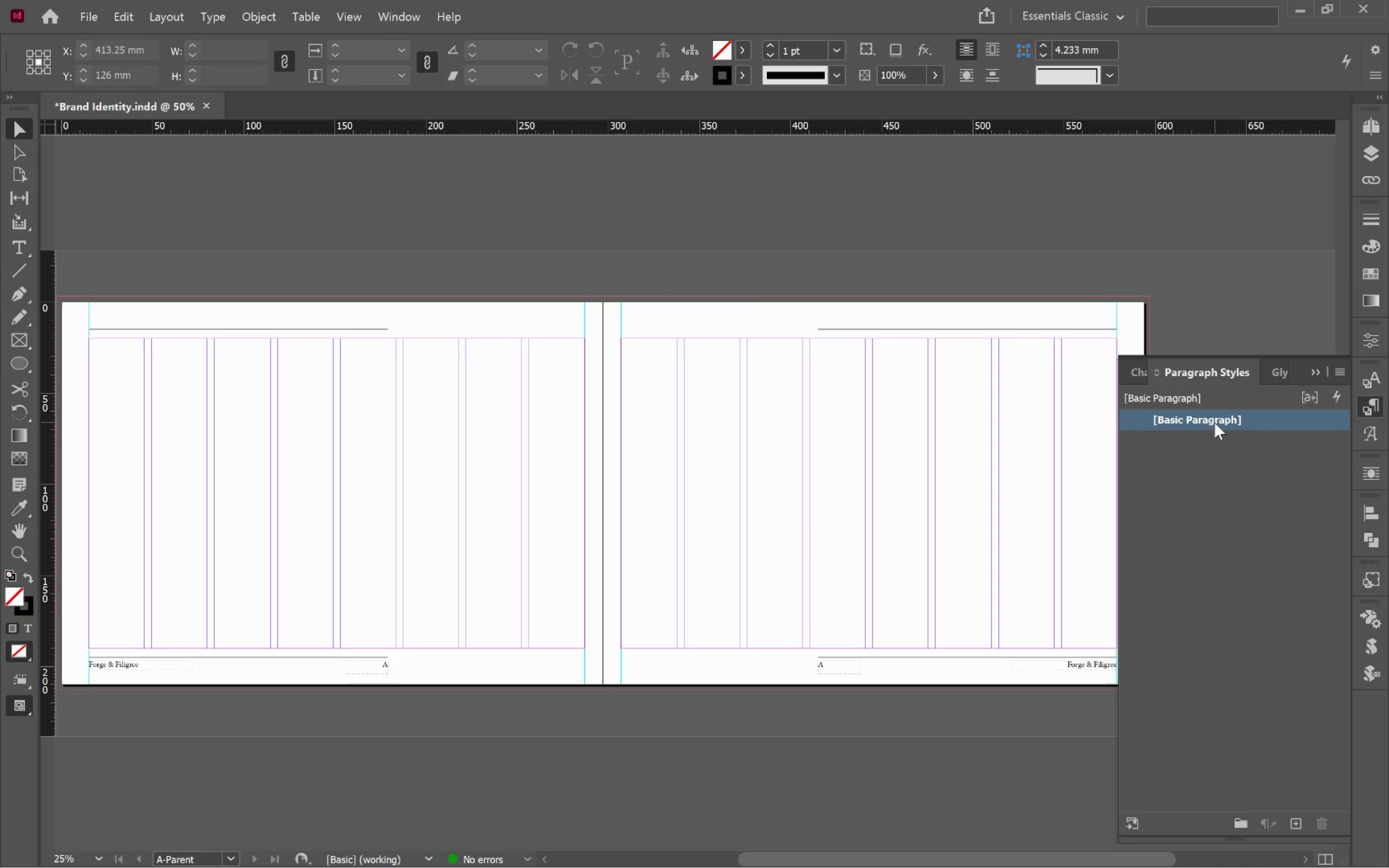 
left_click([1129, 369])
 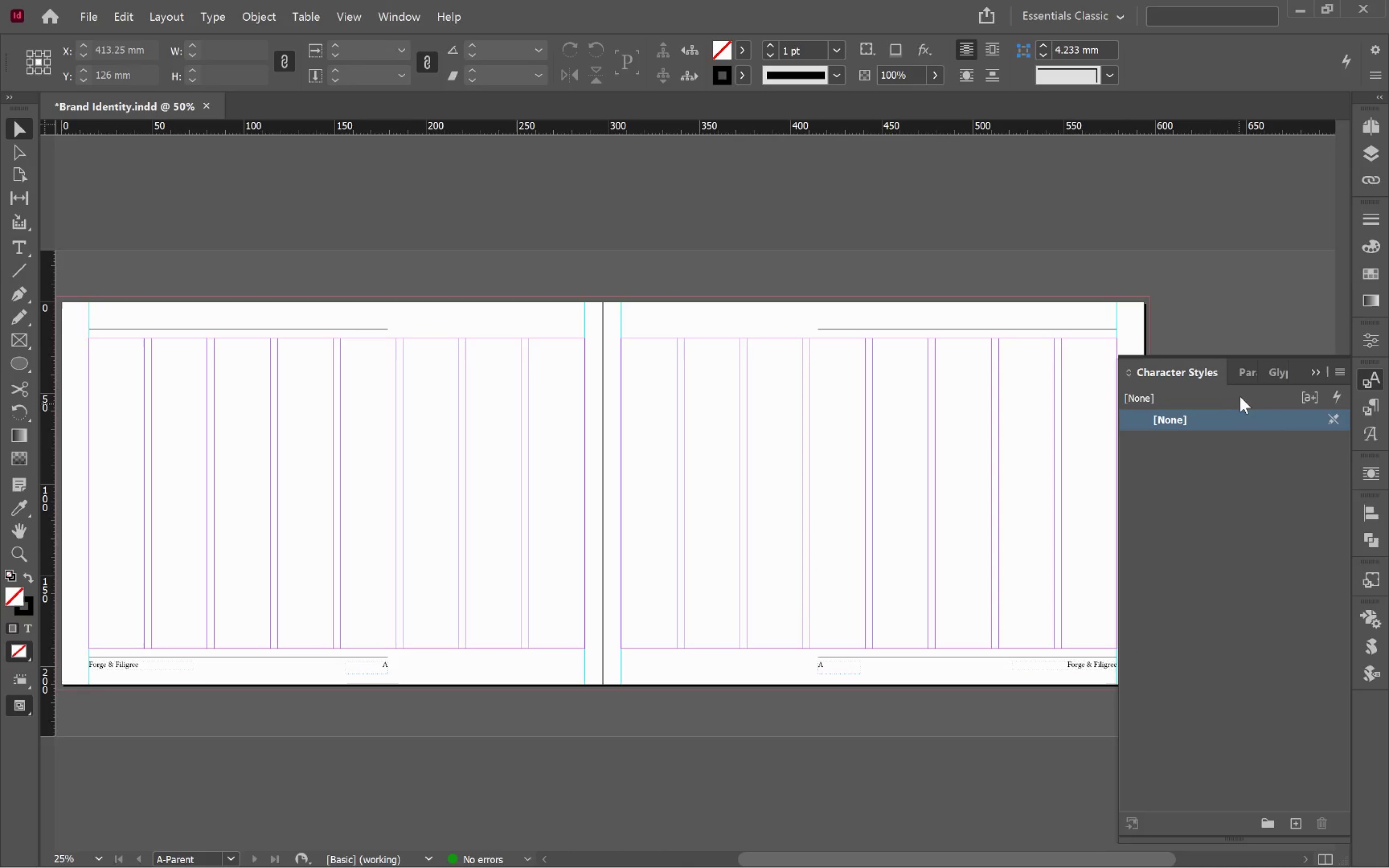 
left_click([1242, 380])
 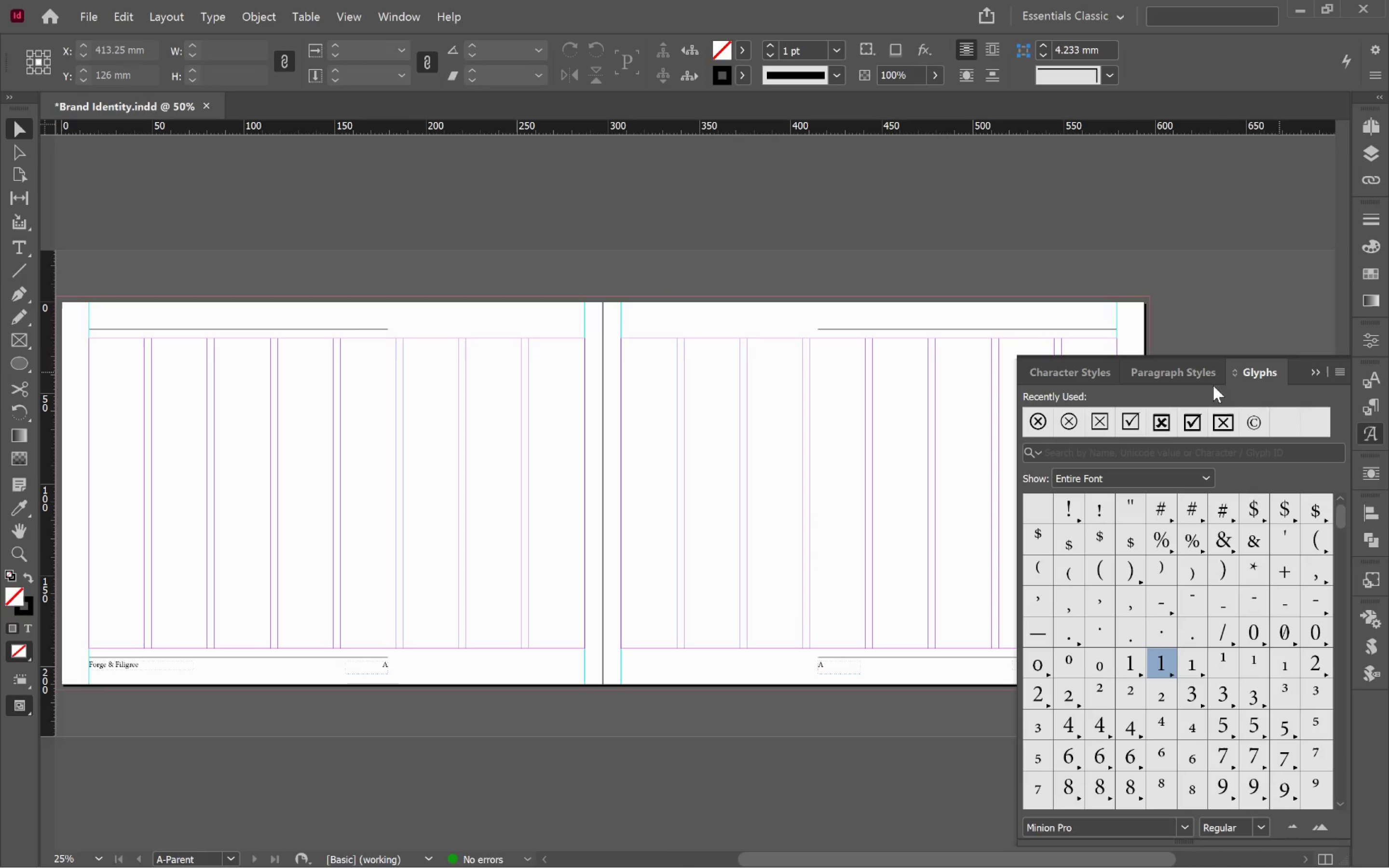 
left_click([1170, 374])
 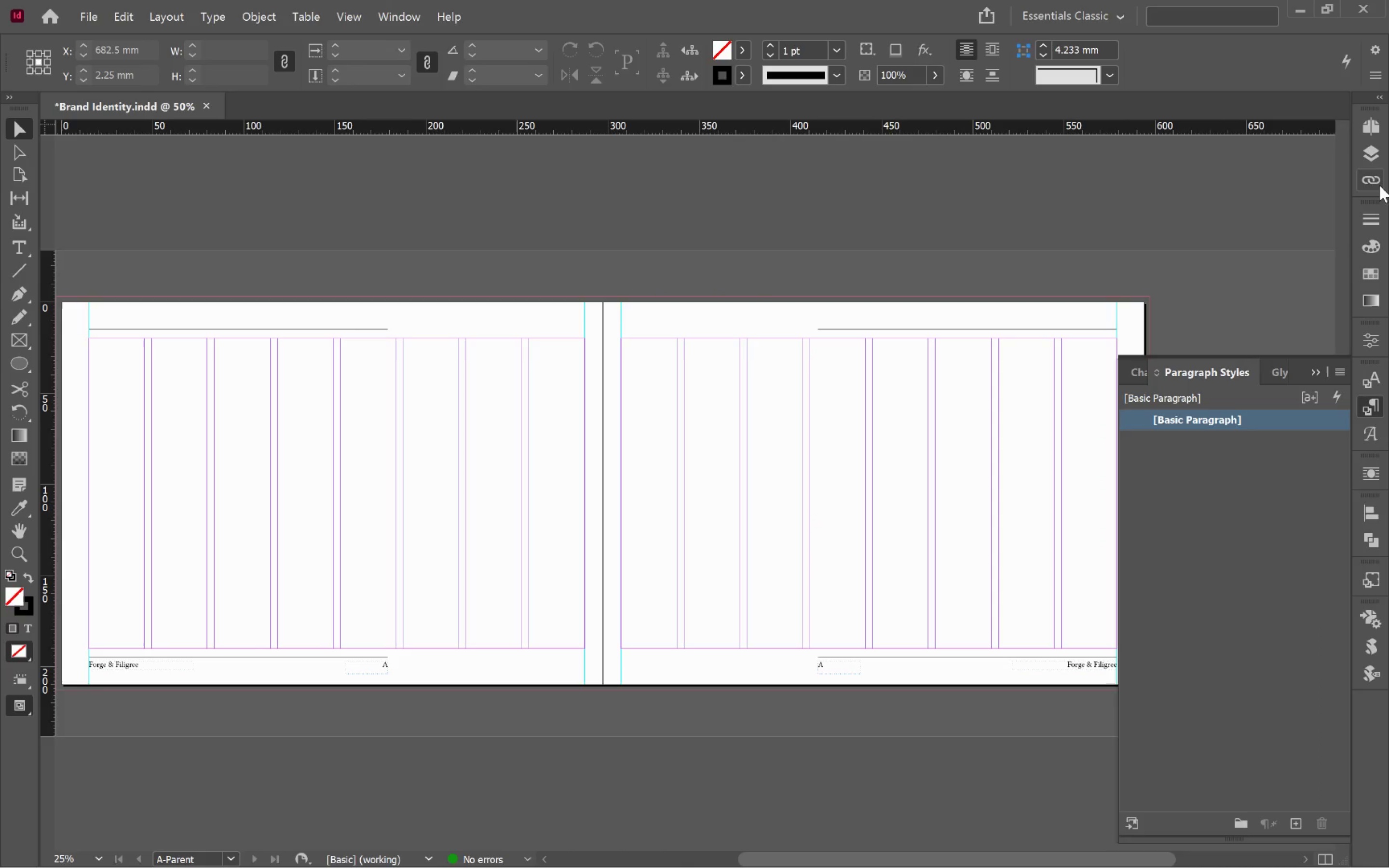 
left_click([1369, 126])
 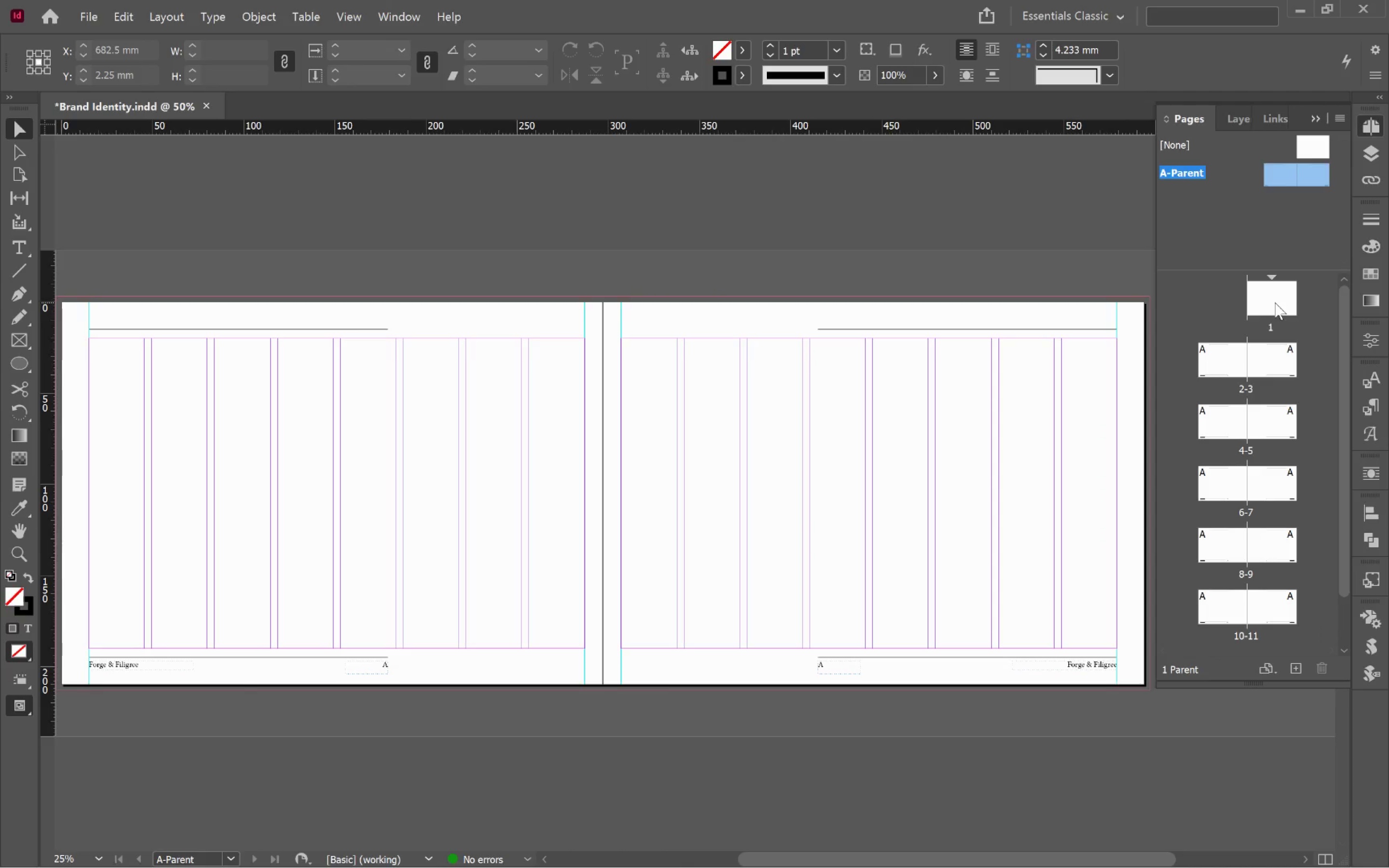 
double_click([1275, 302])
 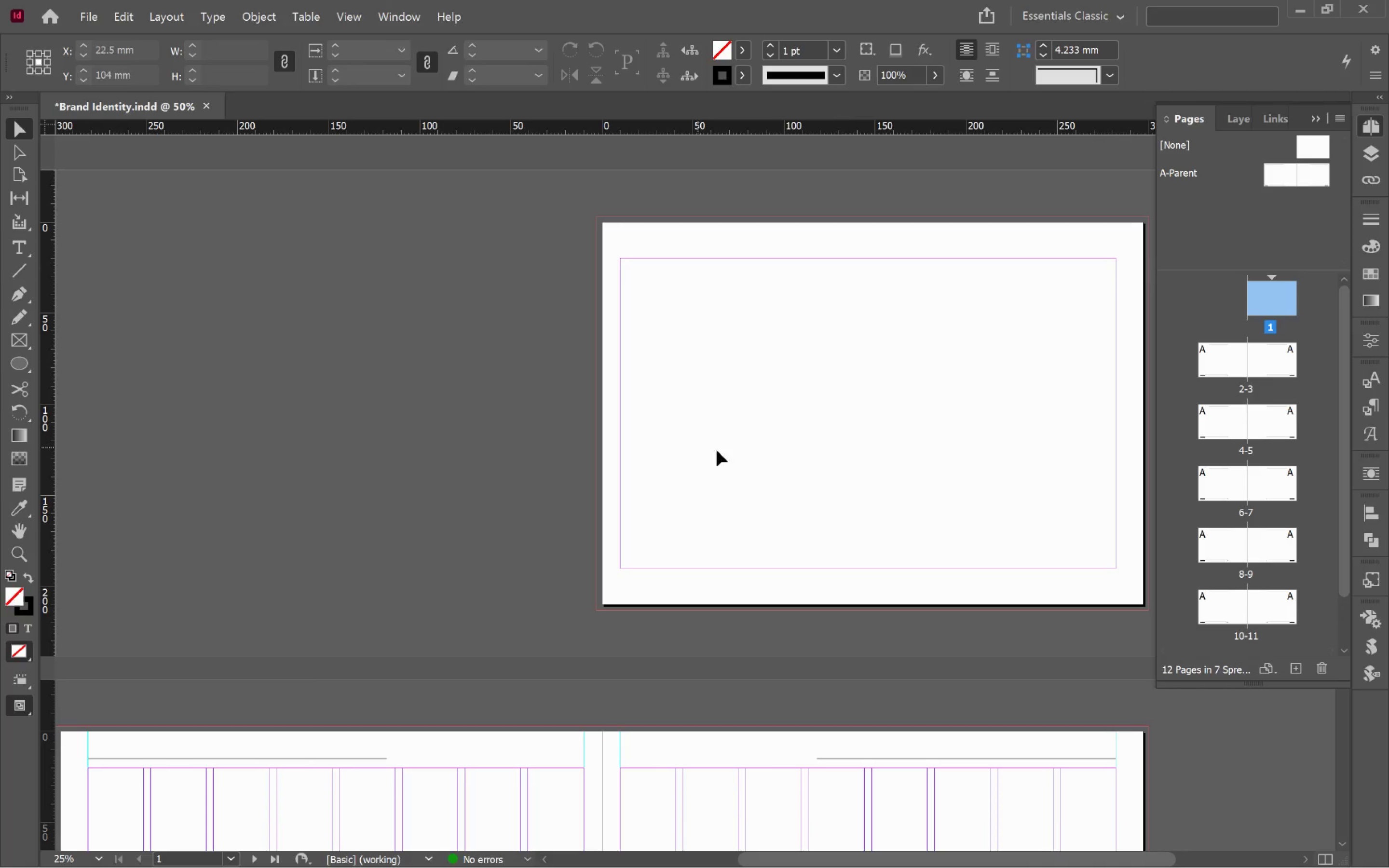 
left_click([744, 447])
 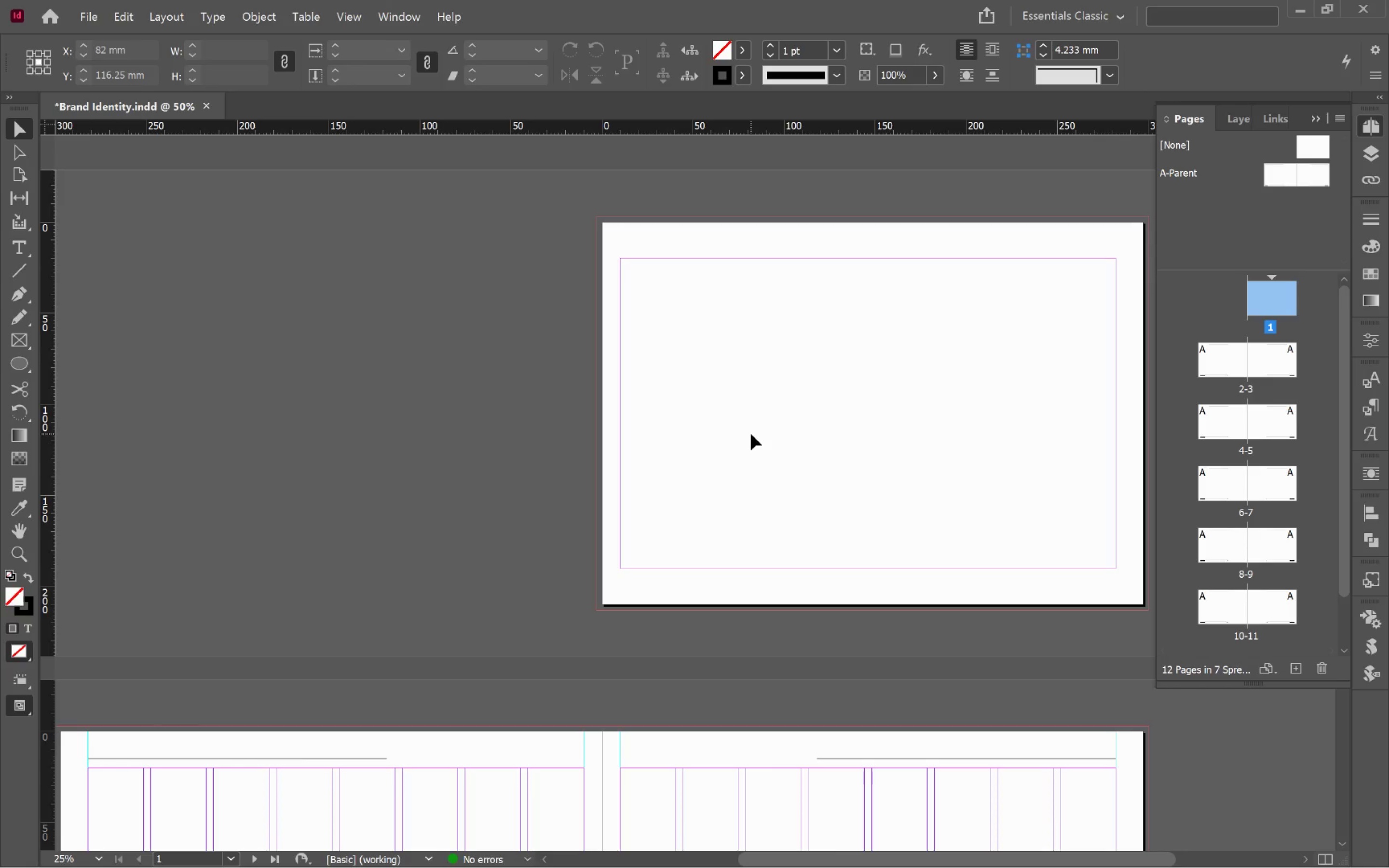 
scroll: coordinate [753, 433], scroll_direction: down, amount: 9.0
 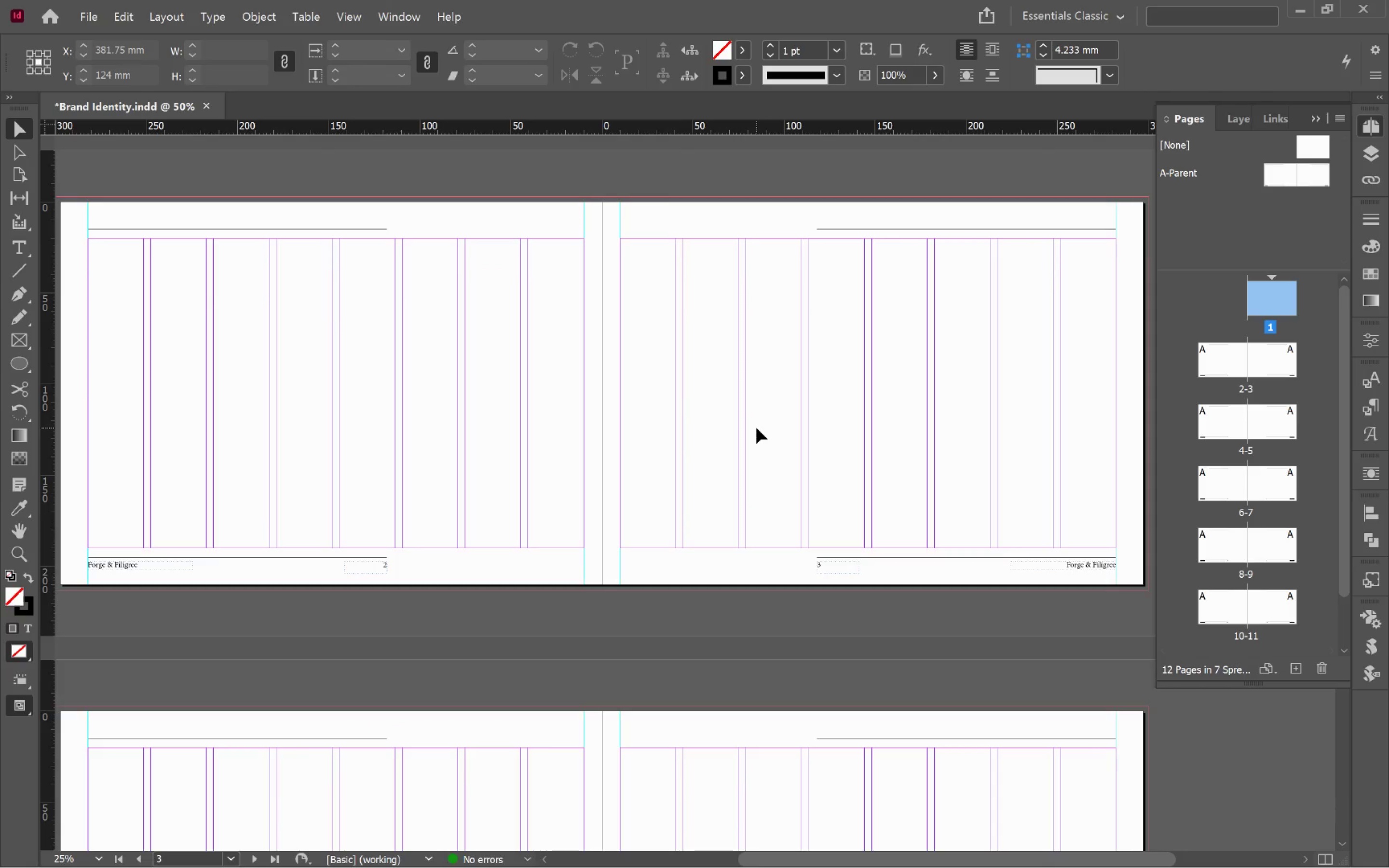 
wait(9.17)
 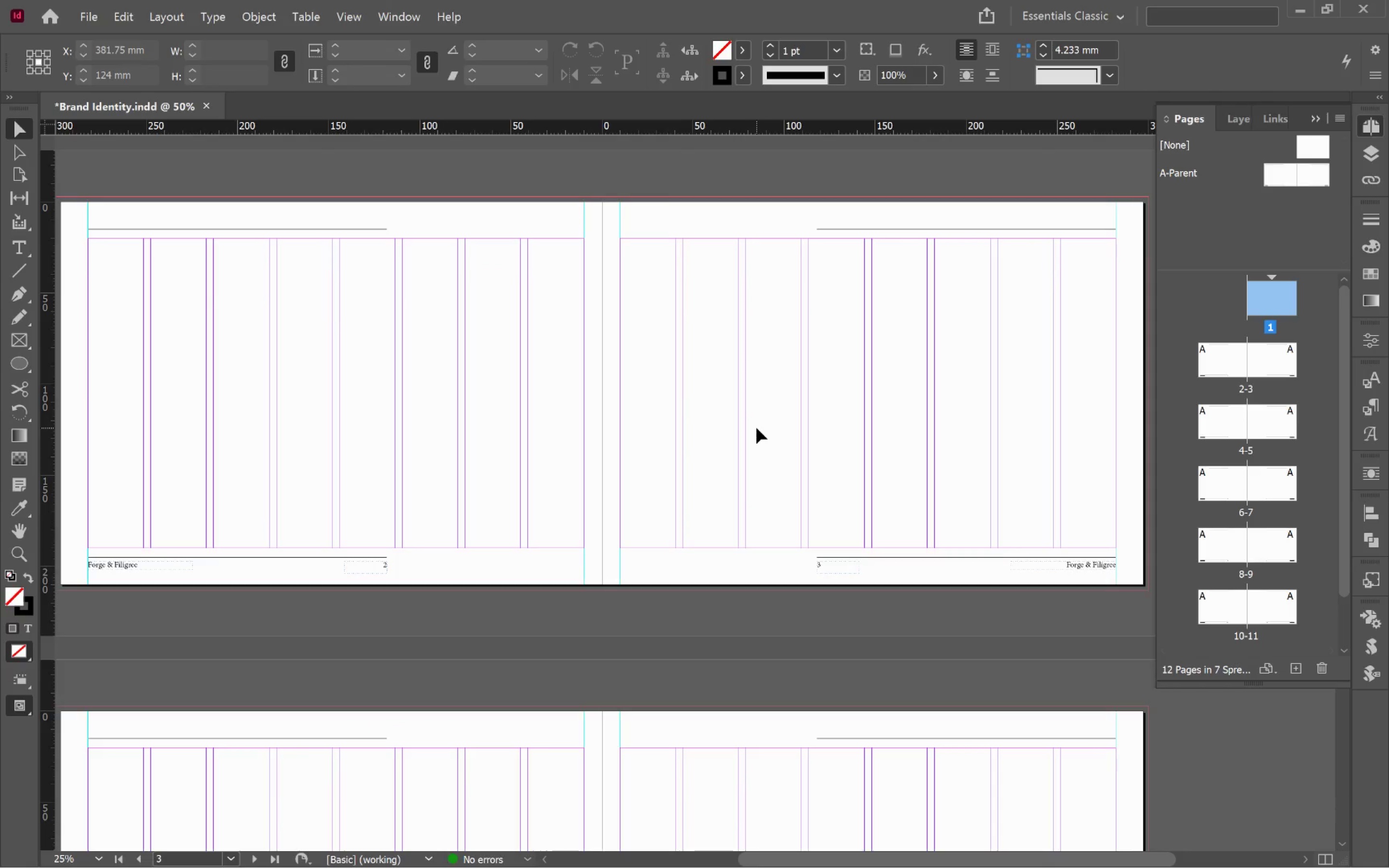 
left_click([759, 426])
 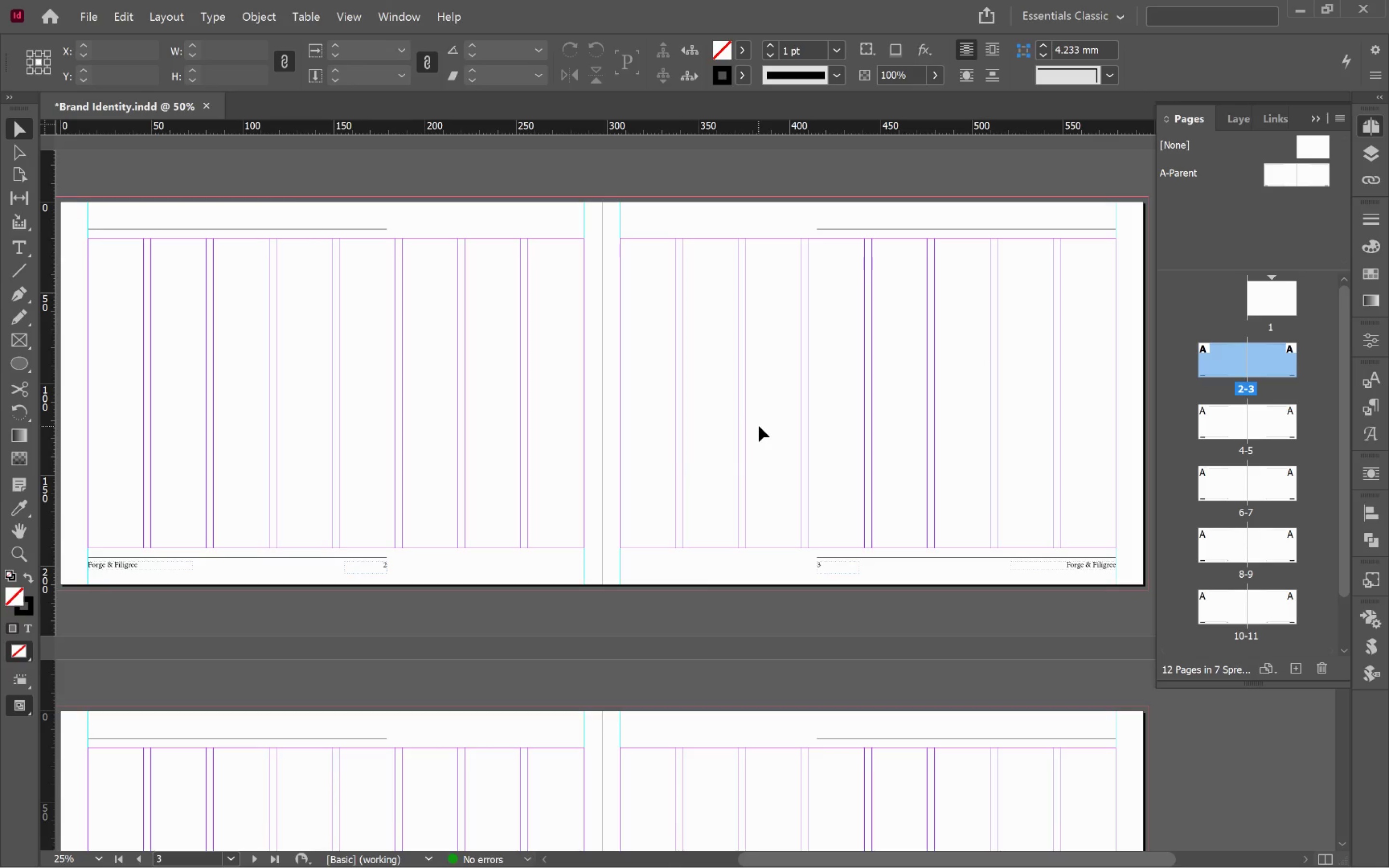 
key(Alt+Tab)
 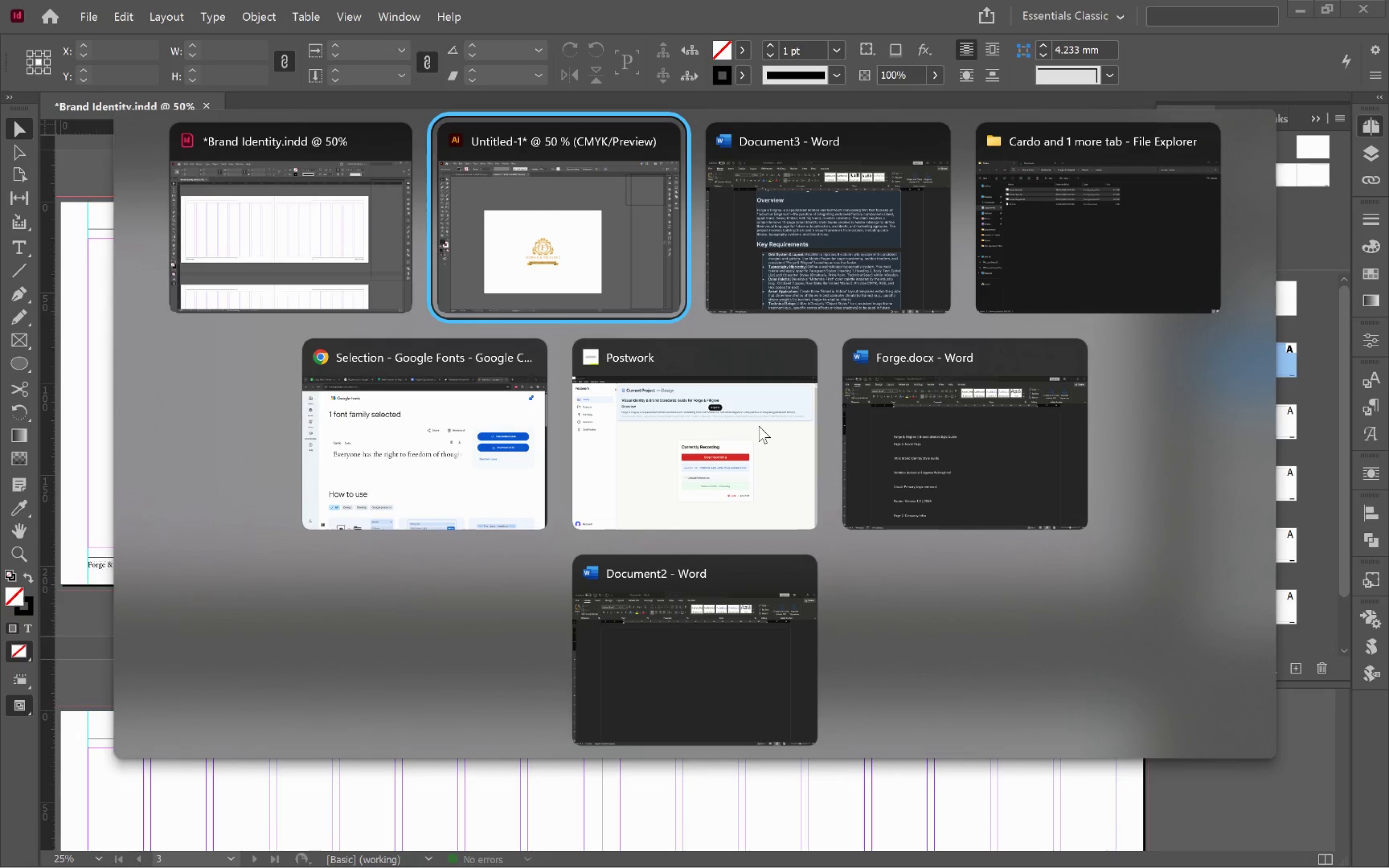 
key(Alt+Tab)
 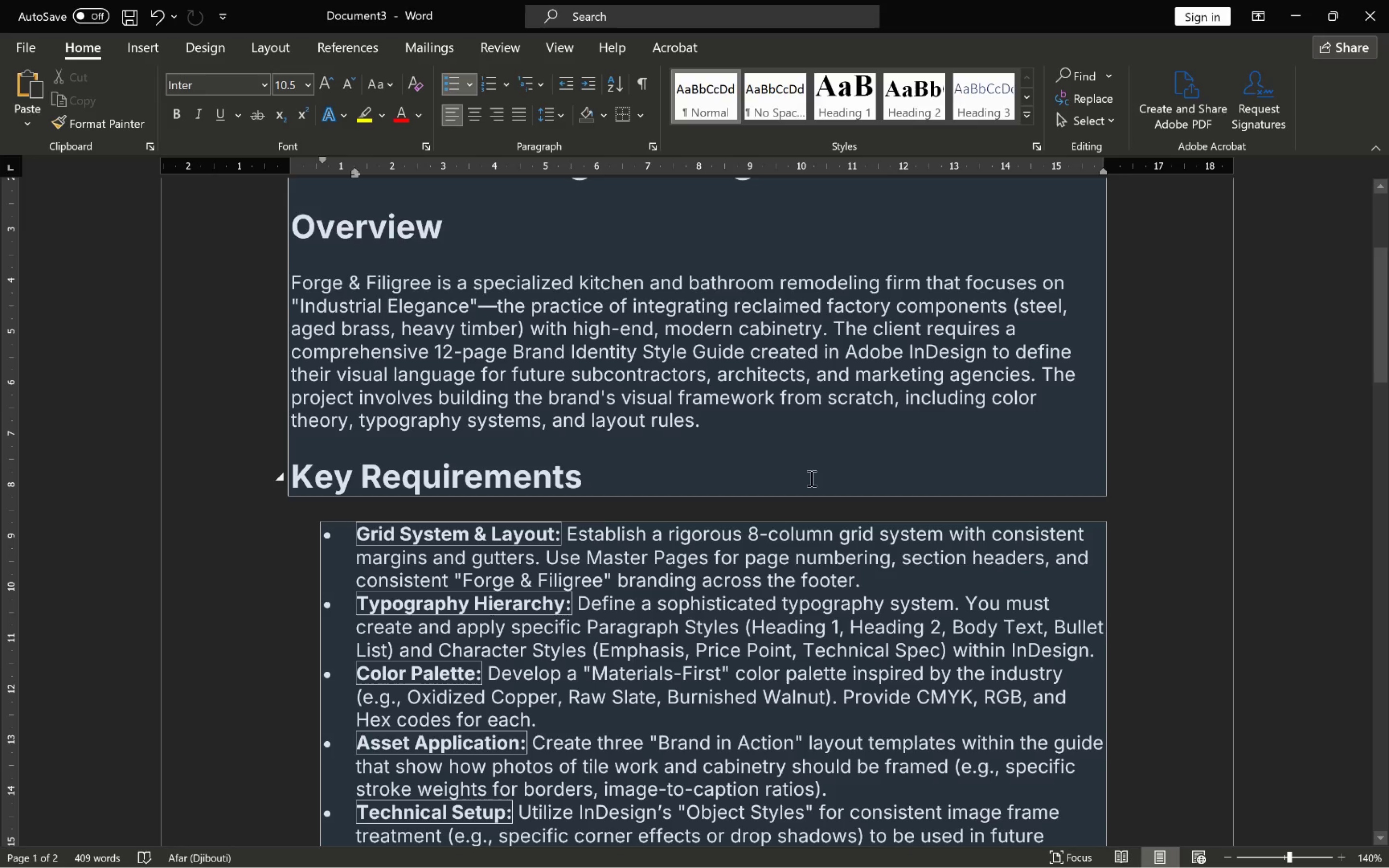 
scroll: coordinate [689, 455], scroll_direction: down, amount: 3.0
 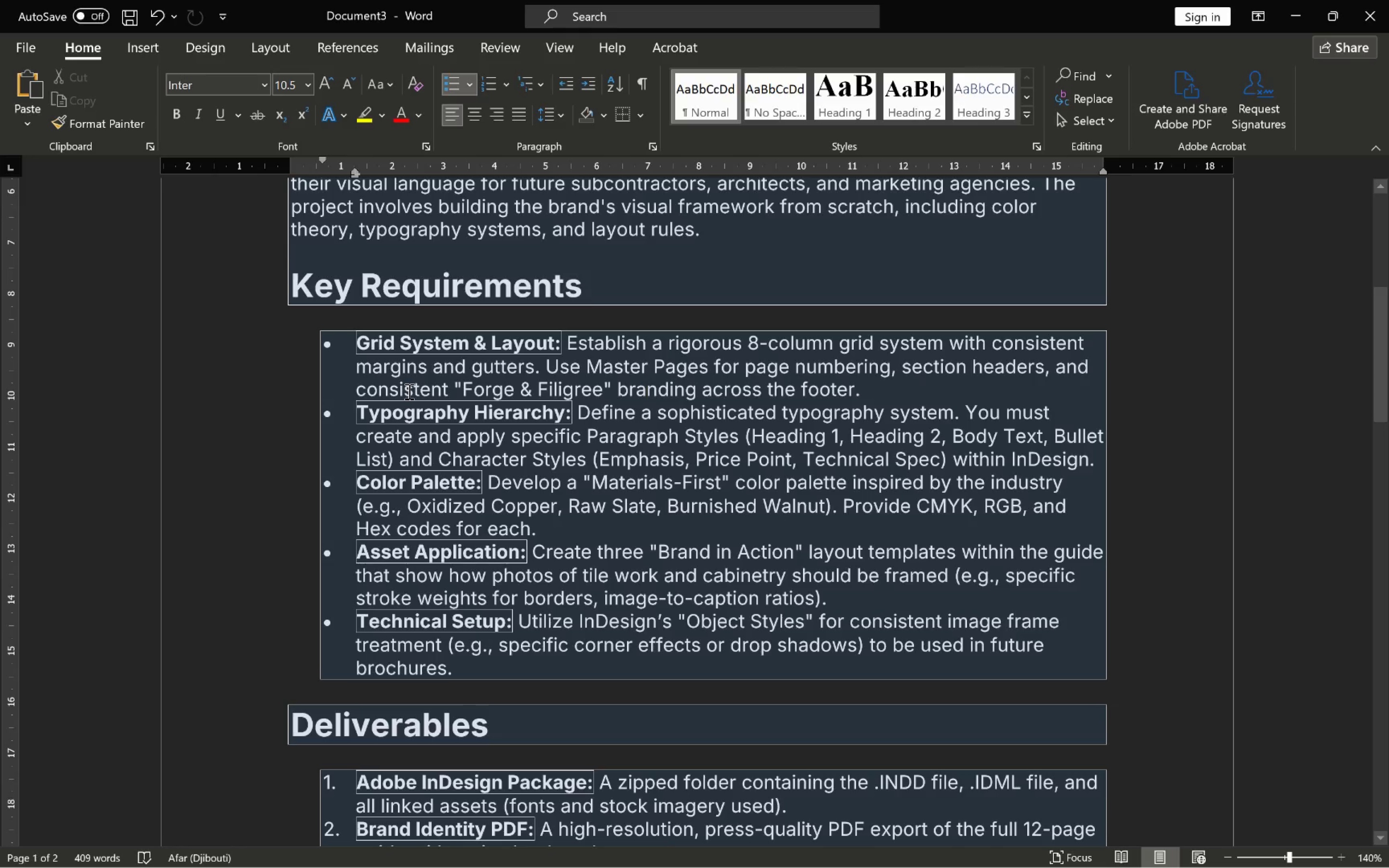 
wait(23.27)
 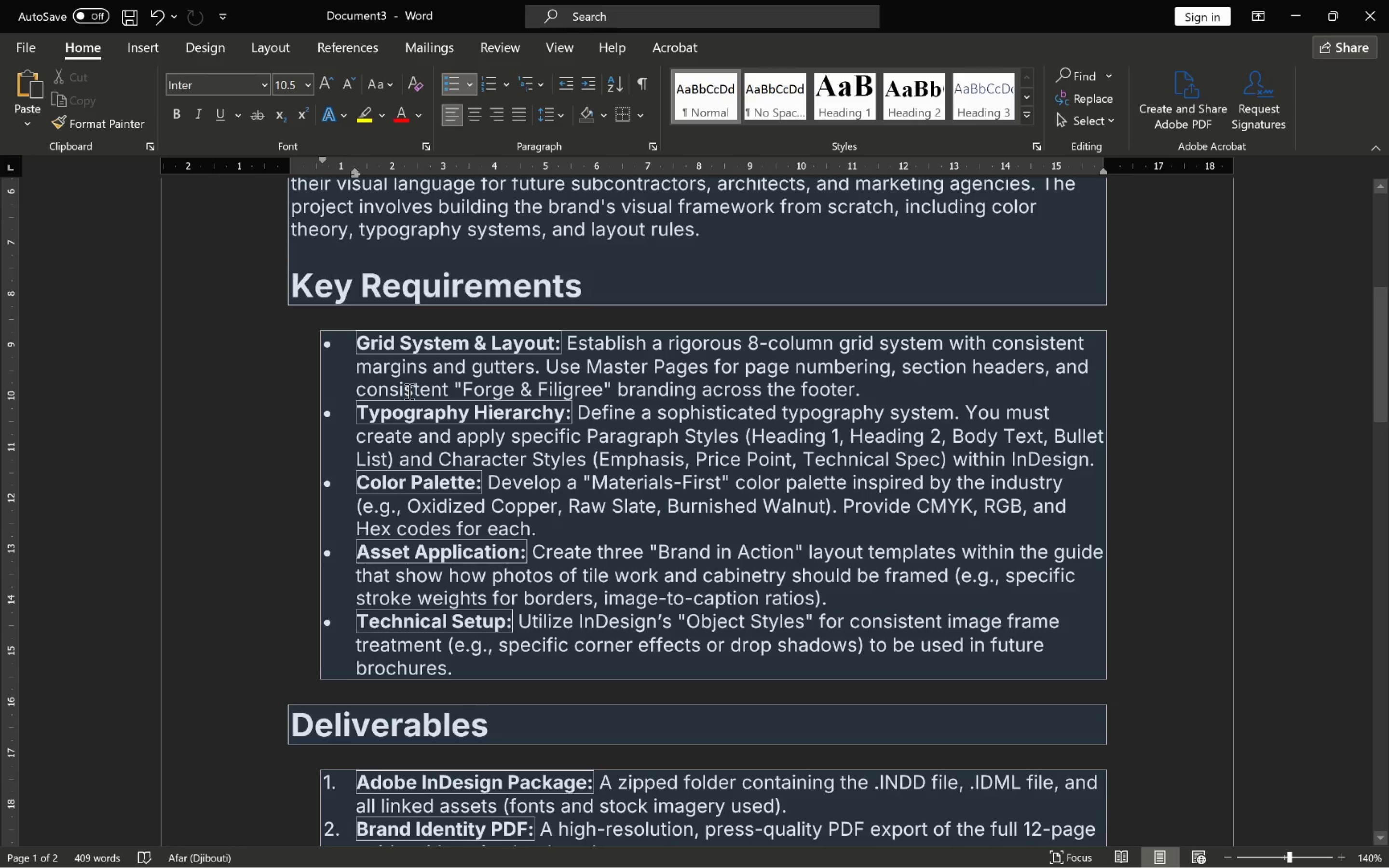 
key(Alt+Tab)
 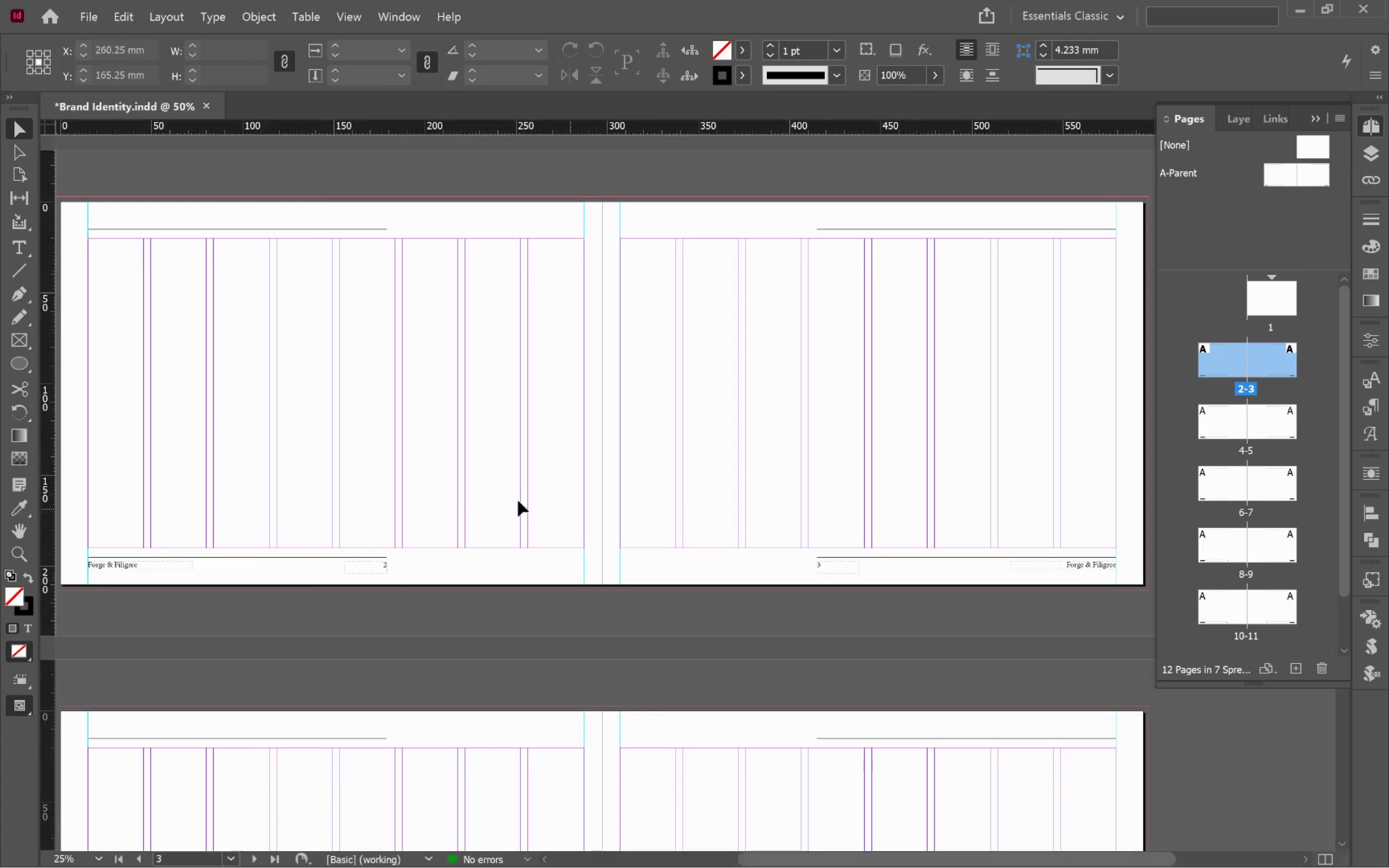 
left_click([407, 445])
 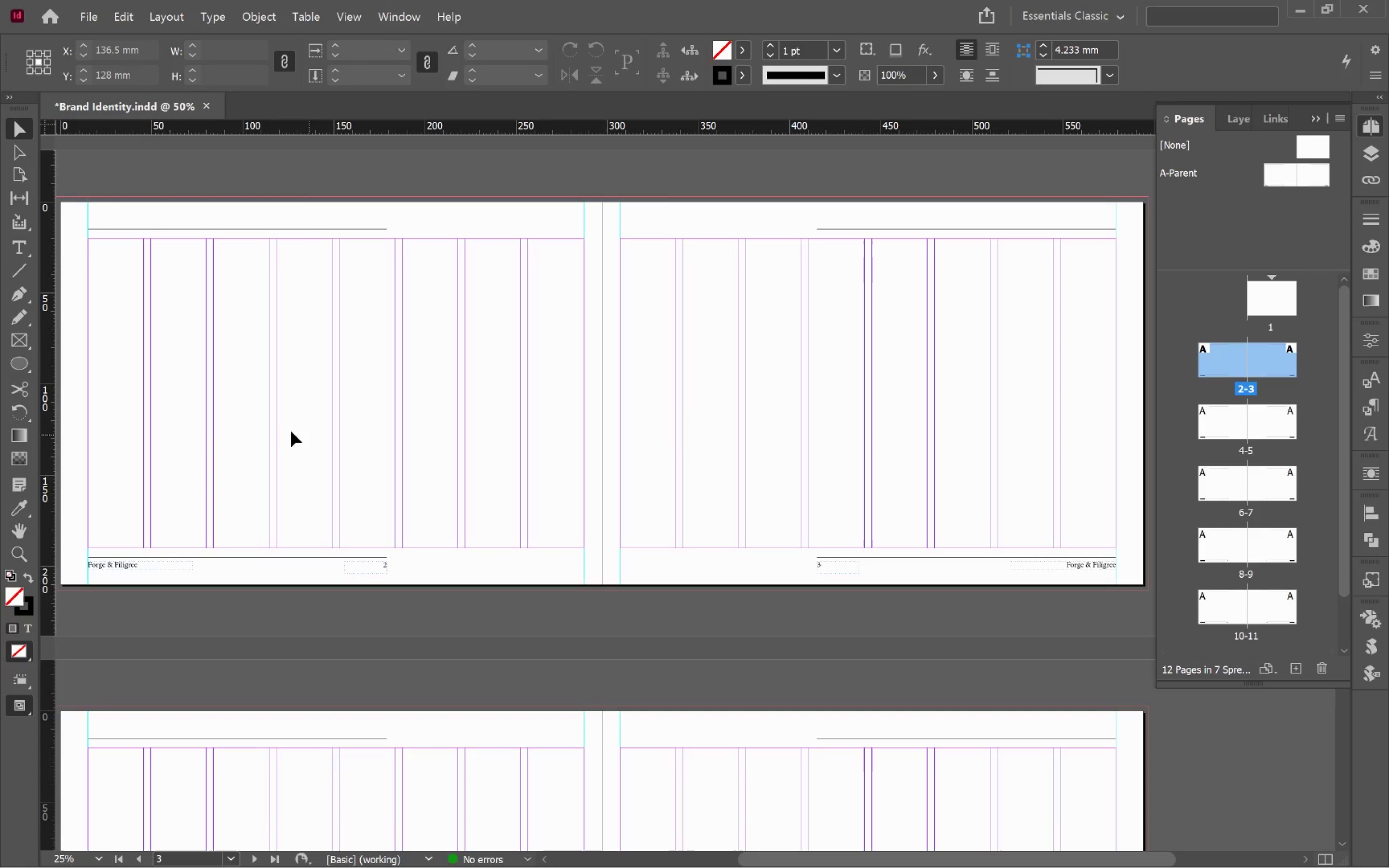 
hold_key(key=Space, duration=1.06)
 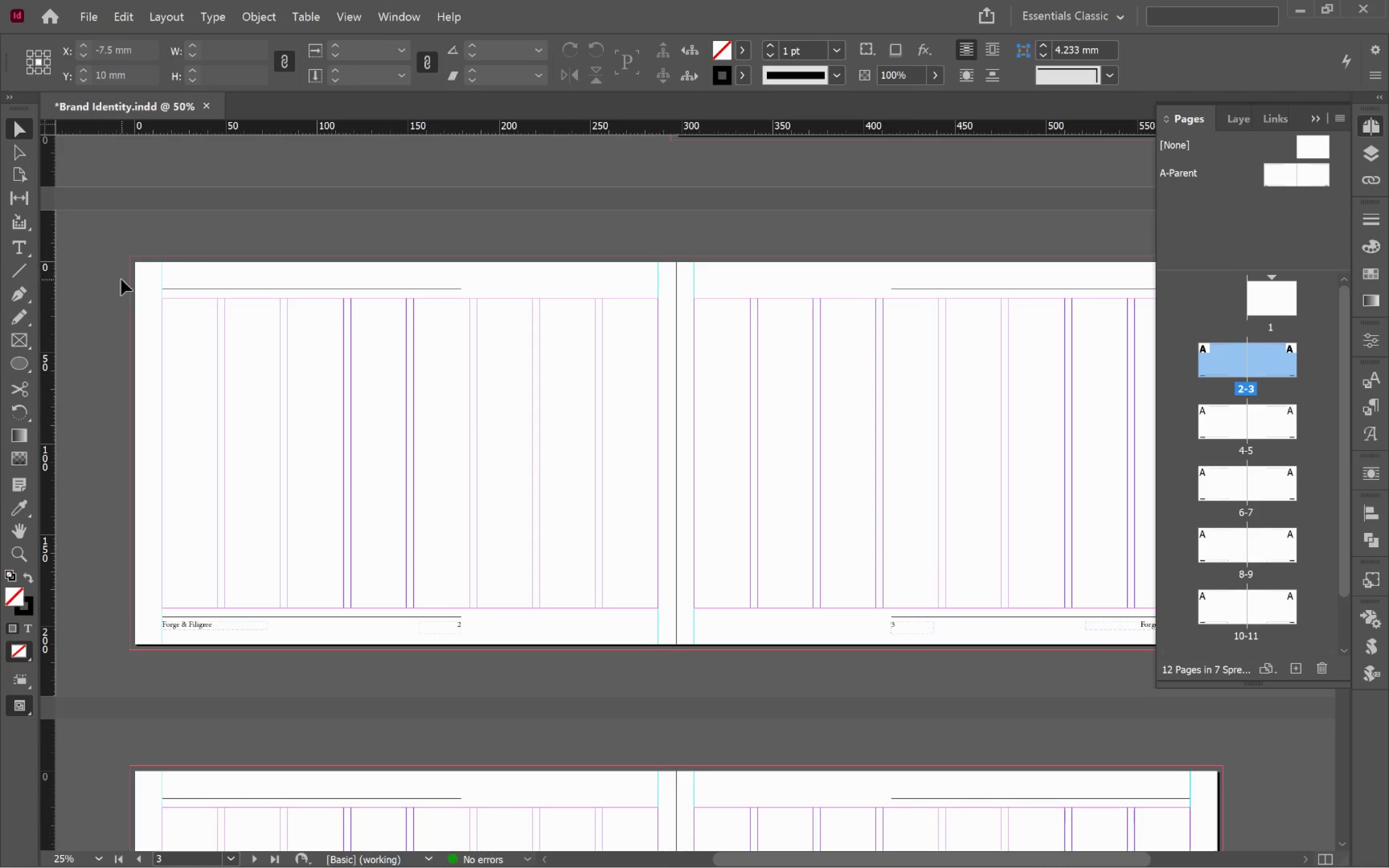 
left_click_drag(start_coordinate=[294, 431], to_coordinate=[368, 490])
 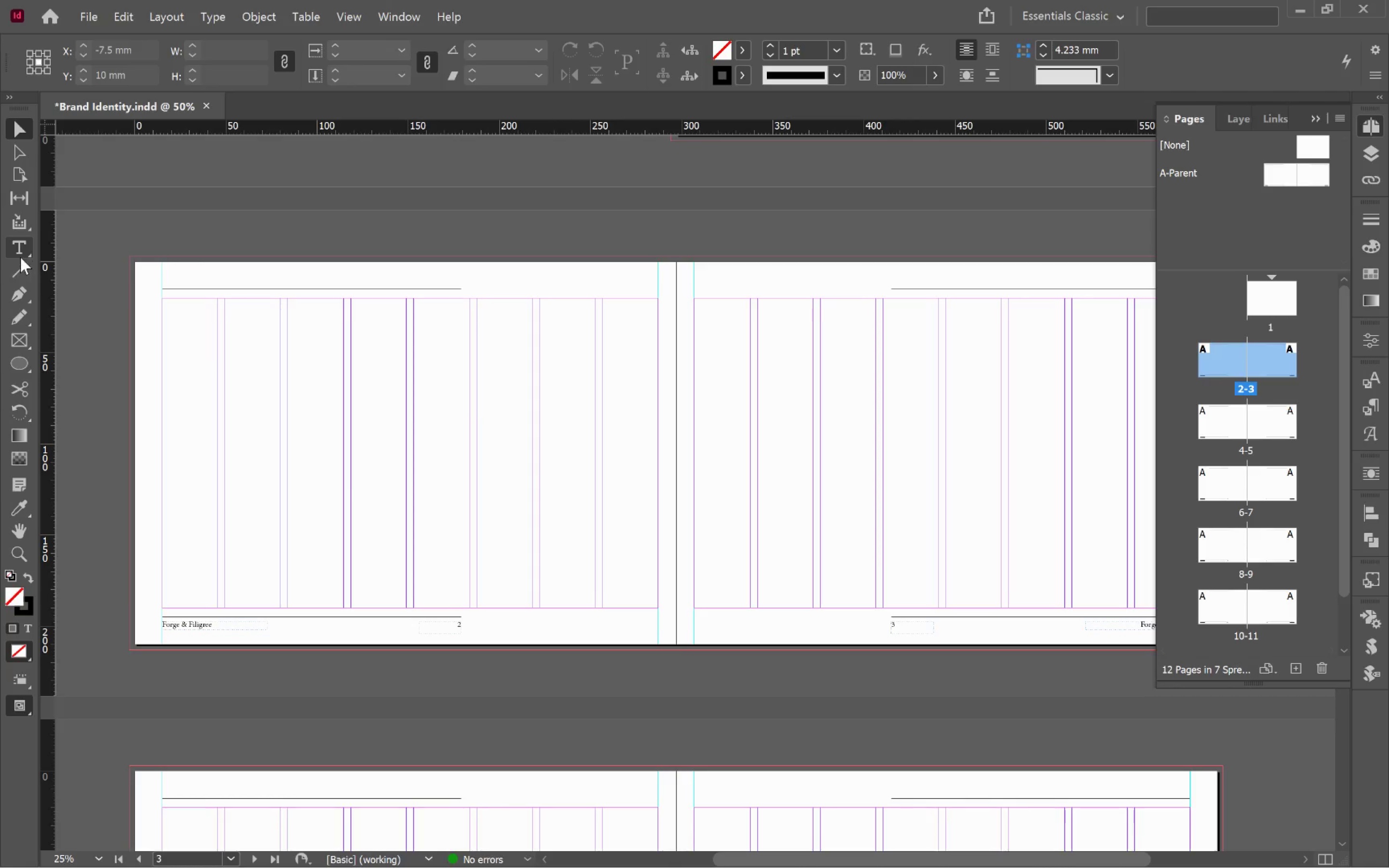 
left_click([12, 252])
 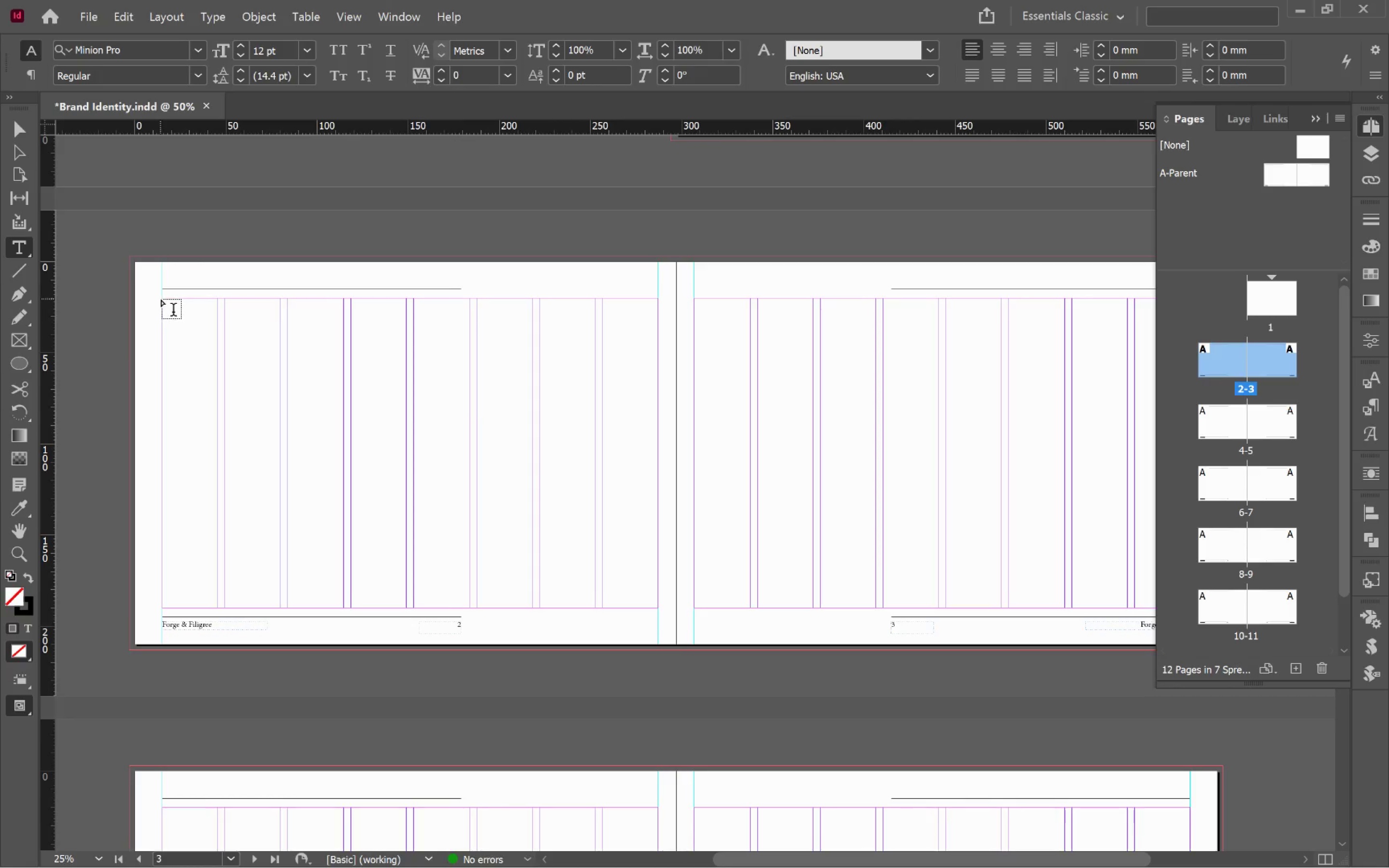 
left_click_drag(start_coordinate=[163, 299], to_coordinate=[659, 607])
 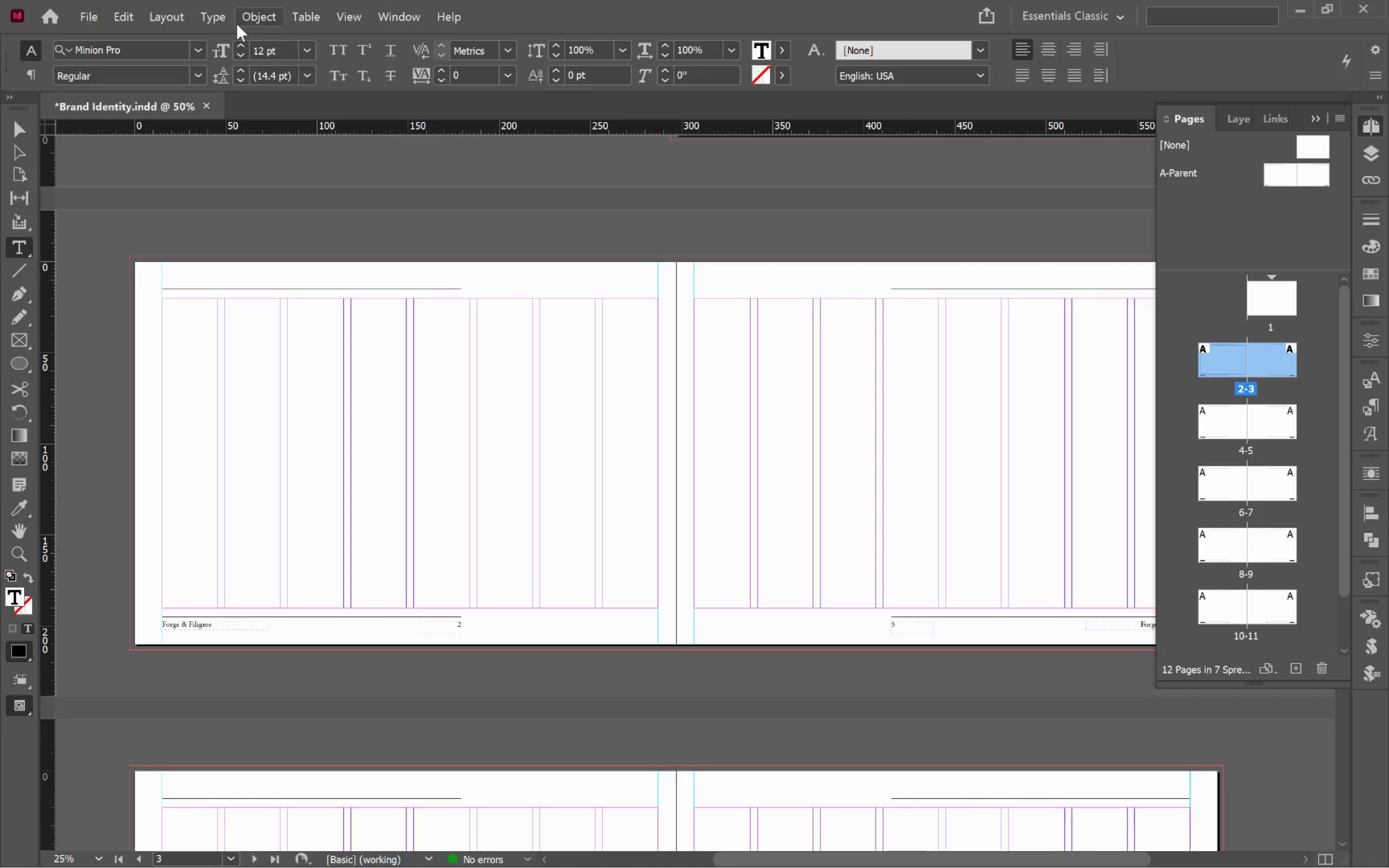 
left_click([219, 19])
 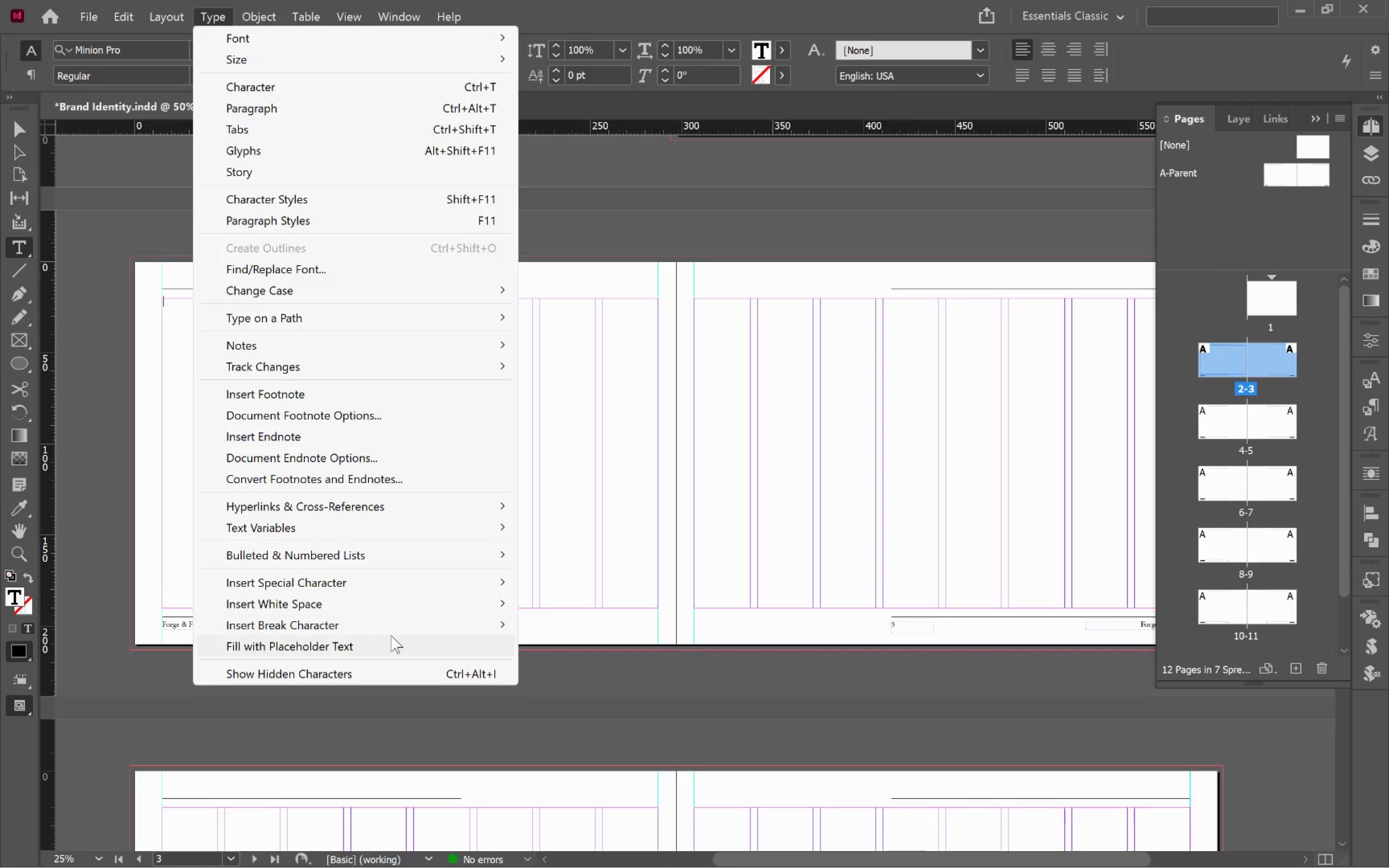 
left_click([395, 651])
 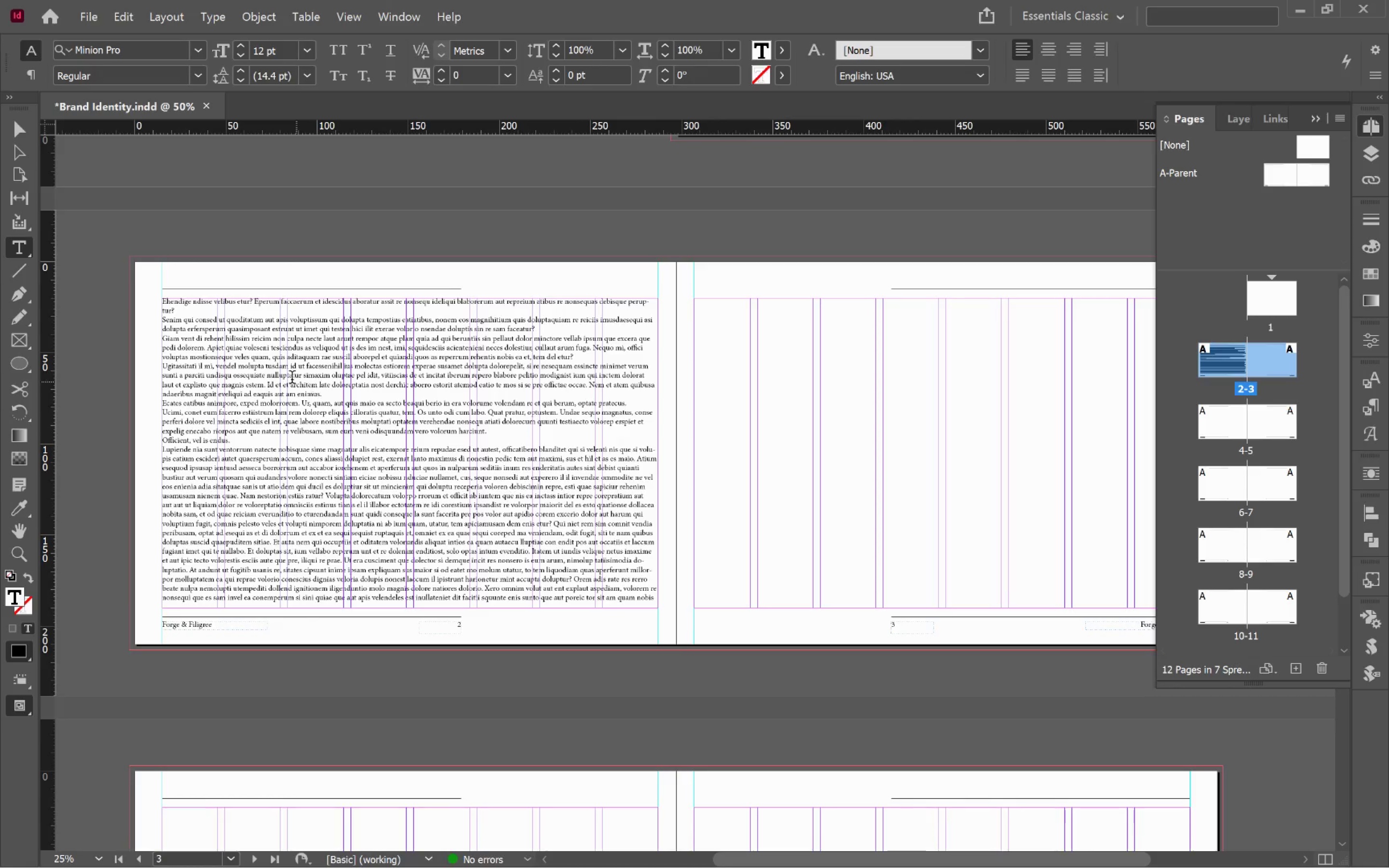 
hold_key(key=AltLeft, duration=1.46)
scroll: coordinate [199, 342], scroll_direction: up, amount: 2.0
 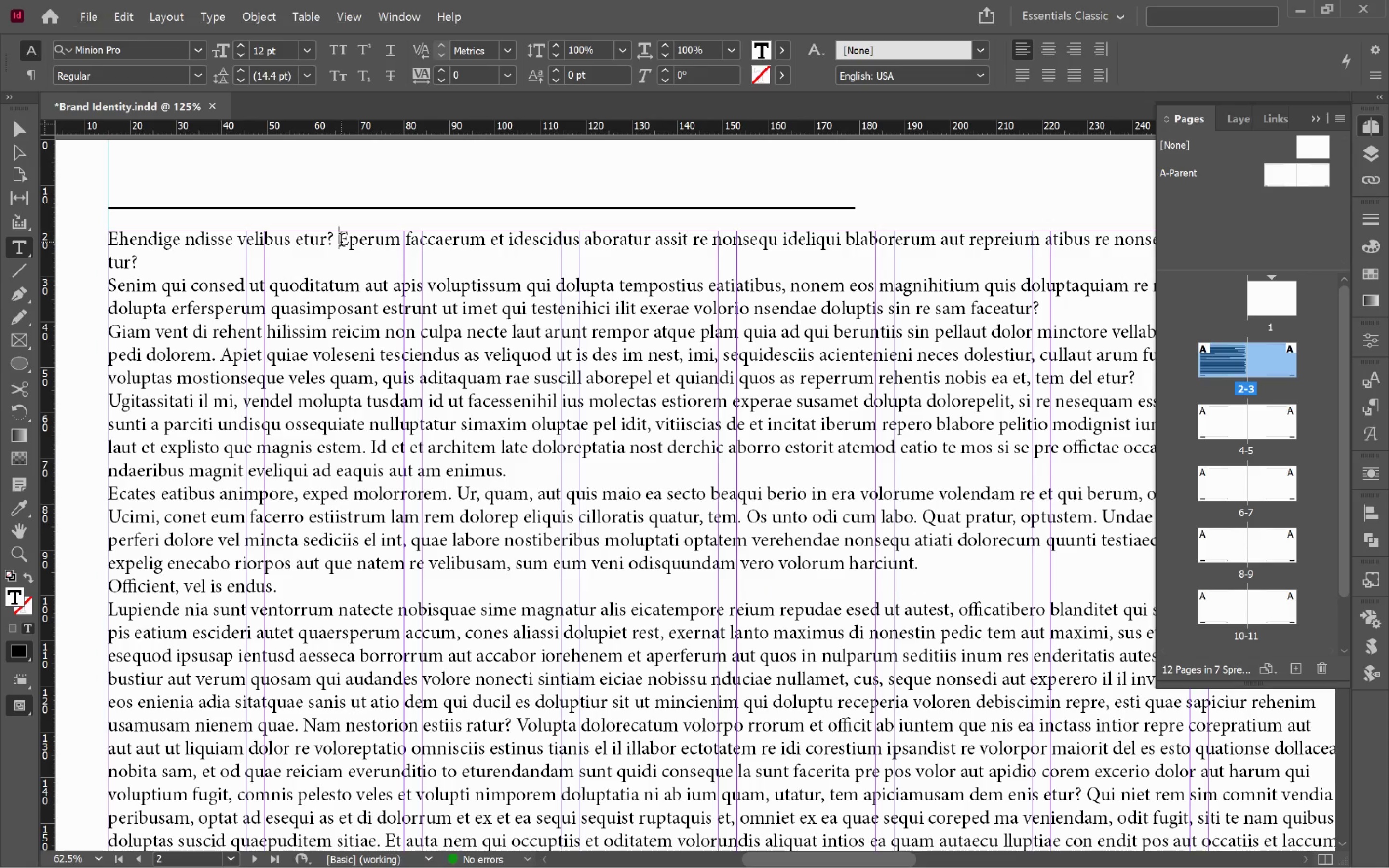 
key(Backspace)
 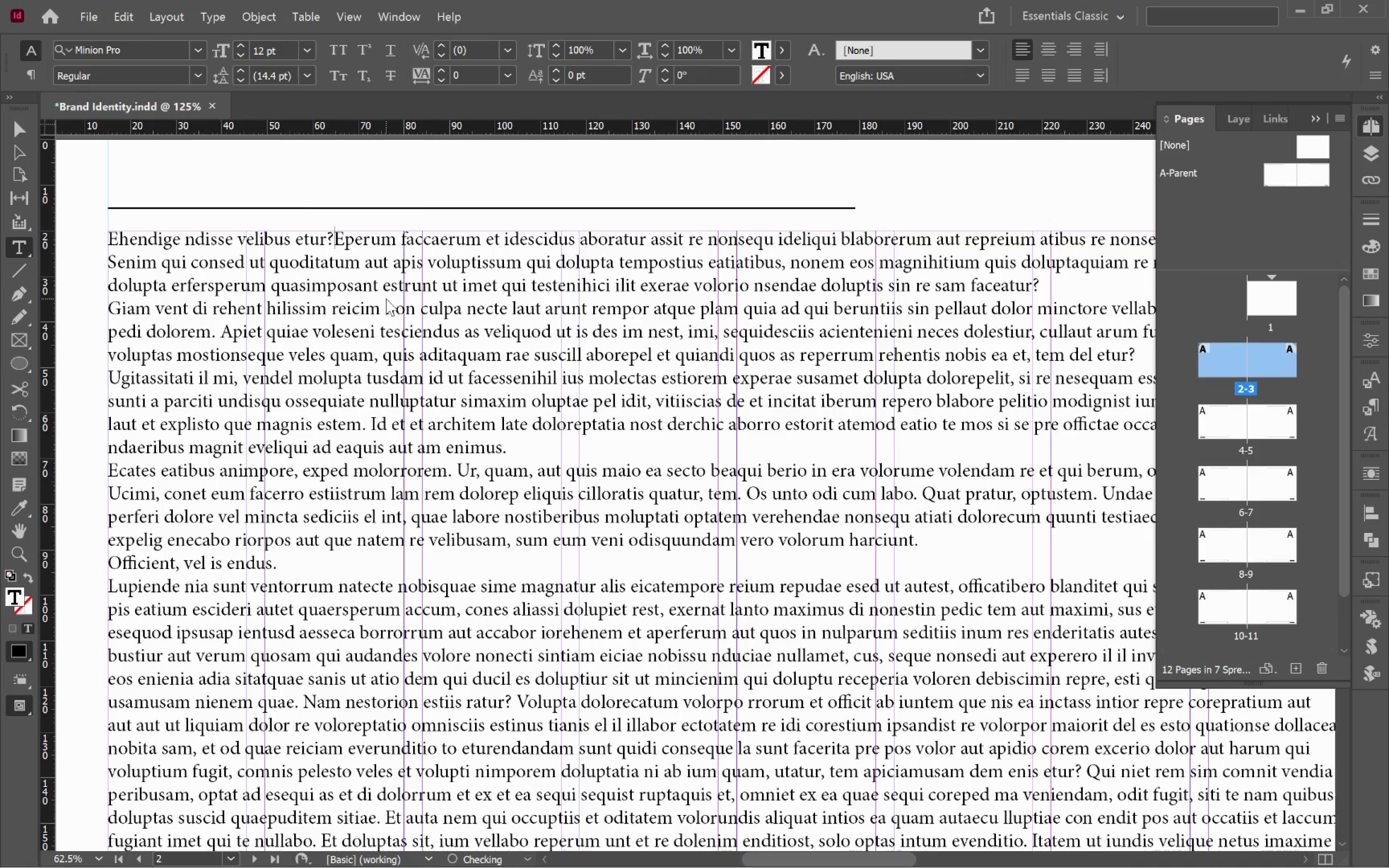 
key(Enter)
 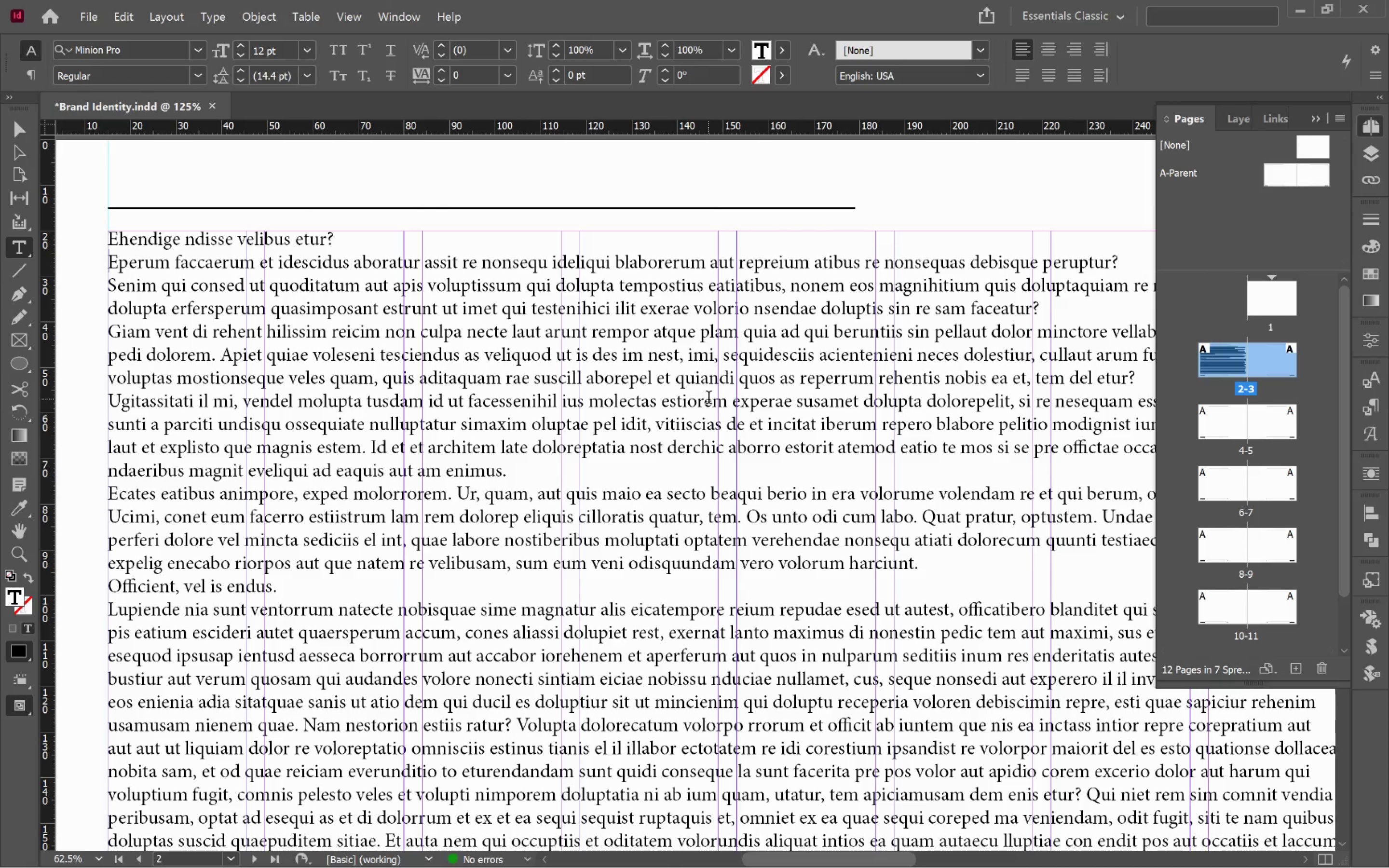 
wait(32.25)
 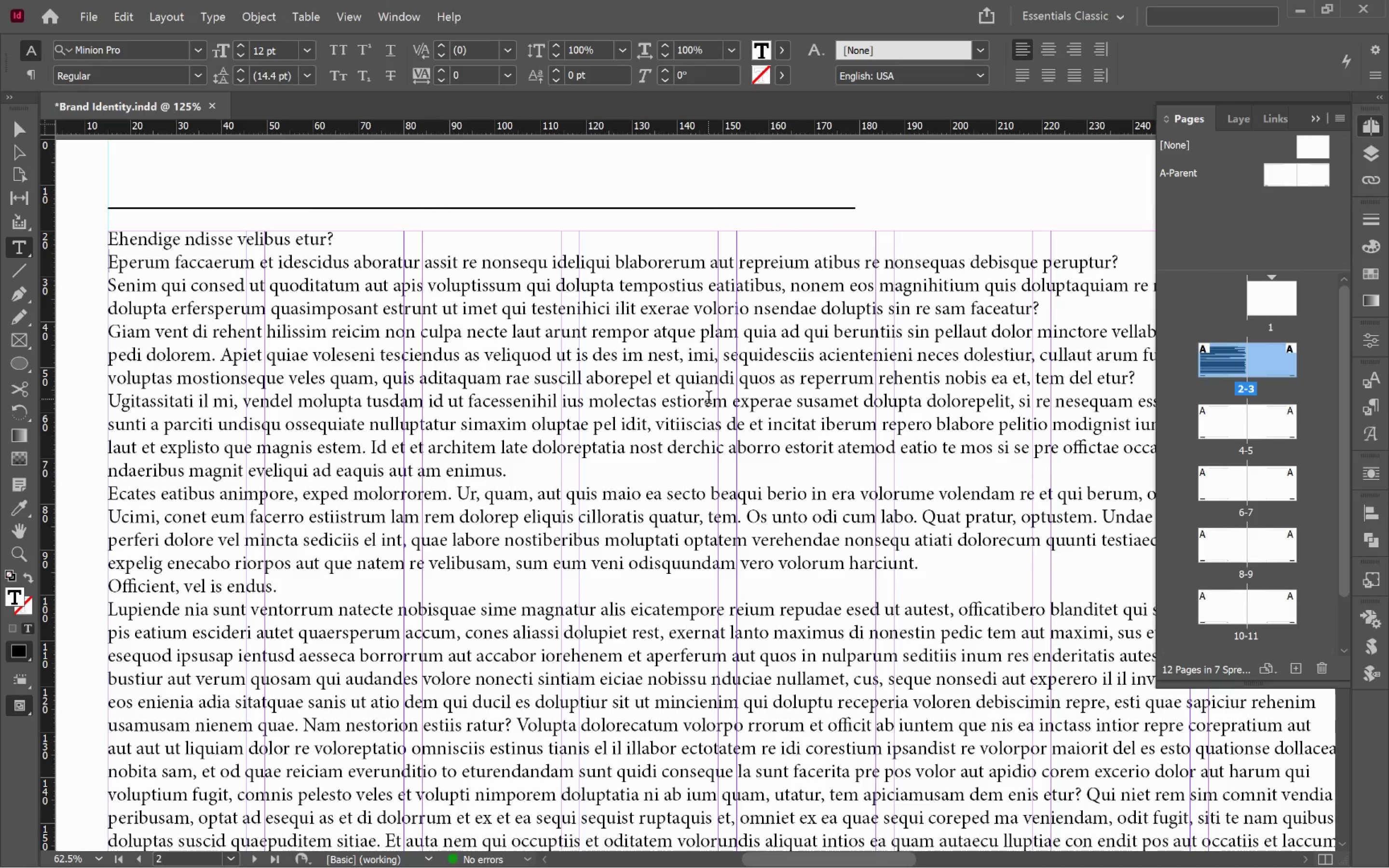 
left_click([373, 245])
 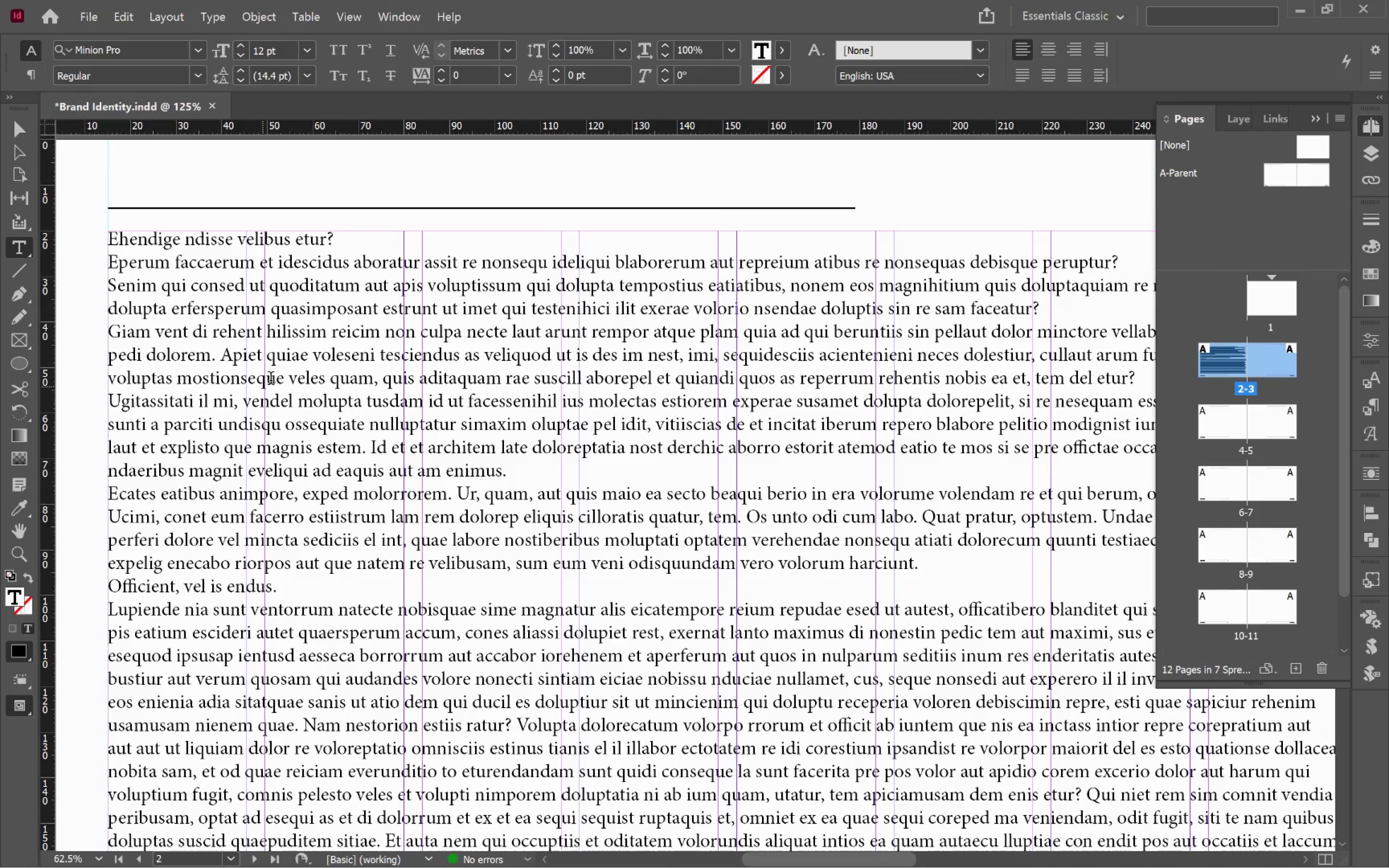 
left_click([333, 336])
 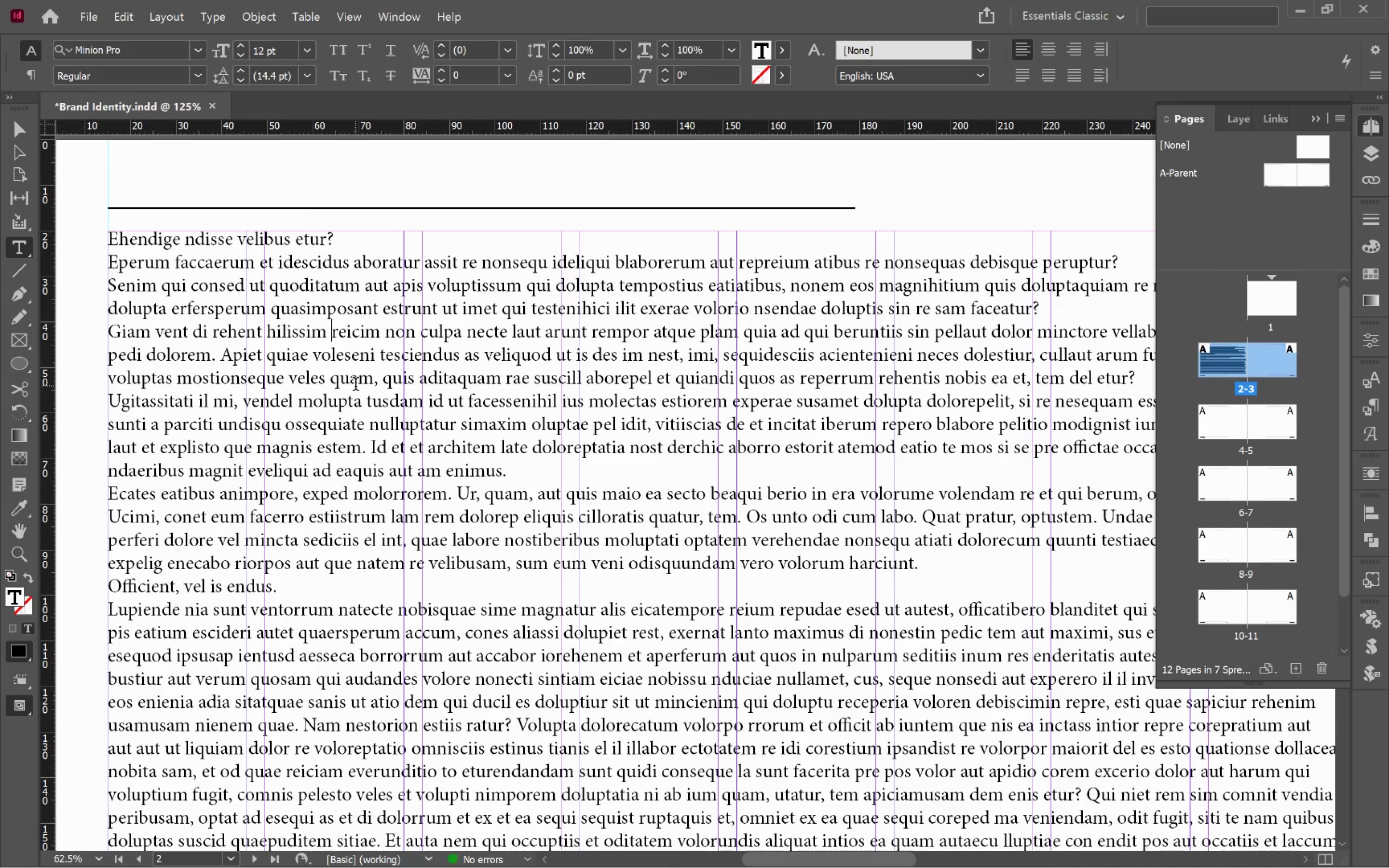 
key(Enter)
 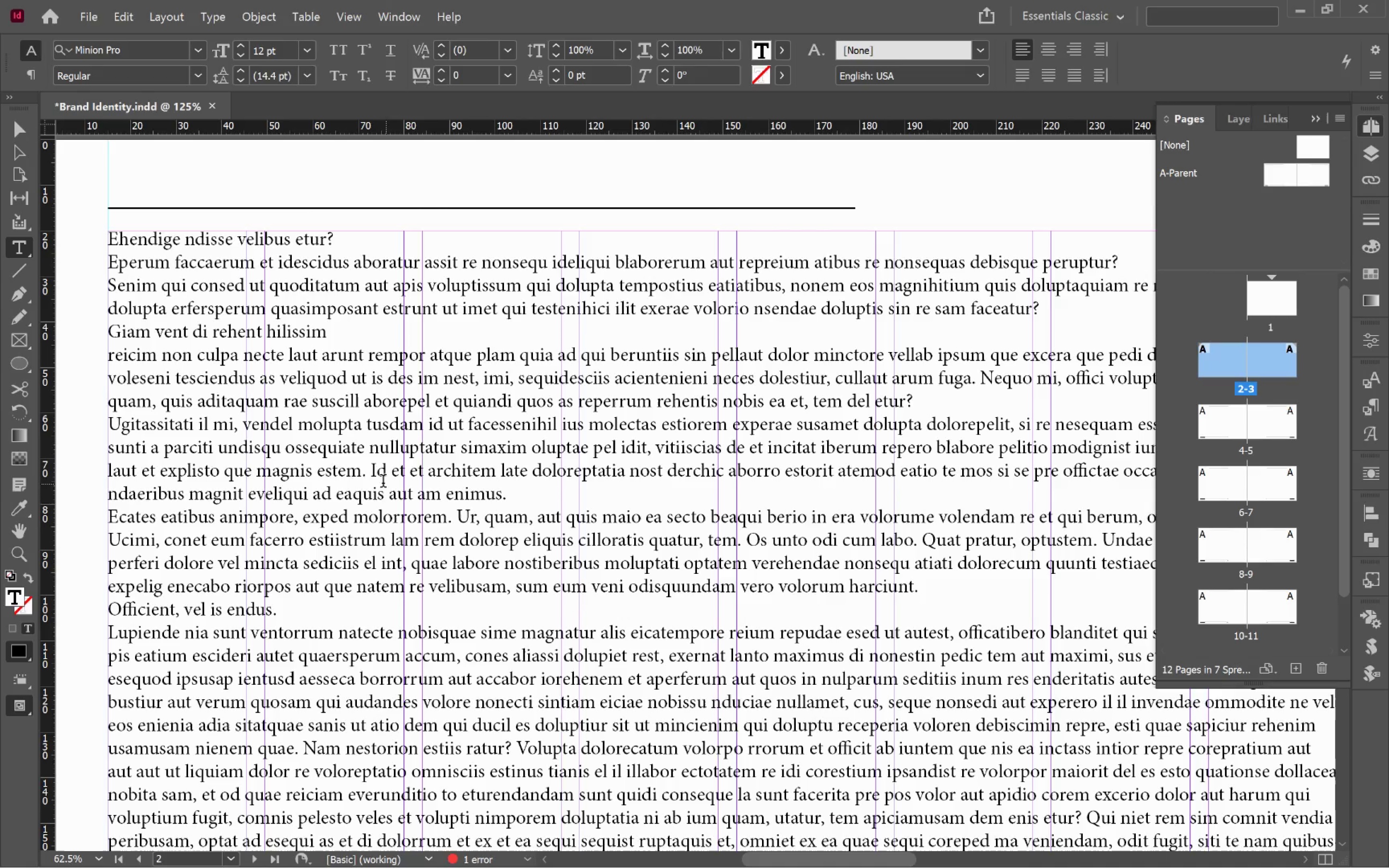 
wait(6.41)
 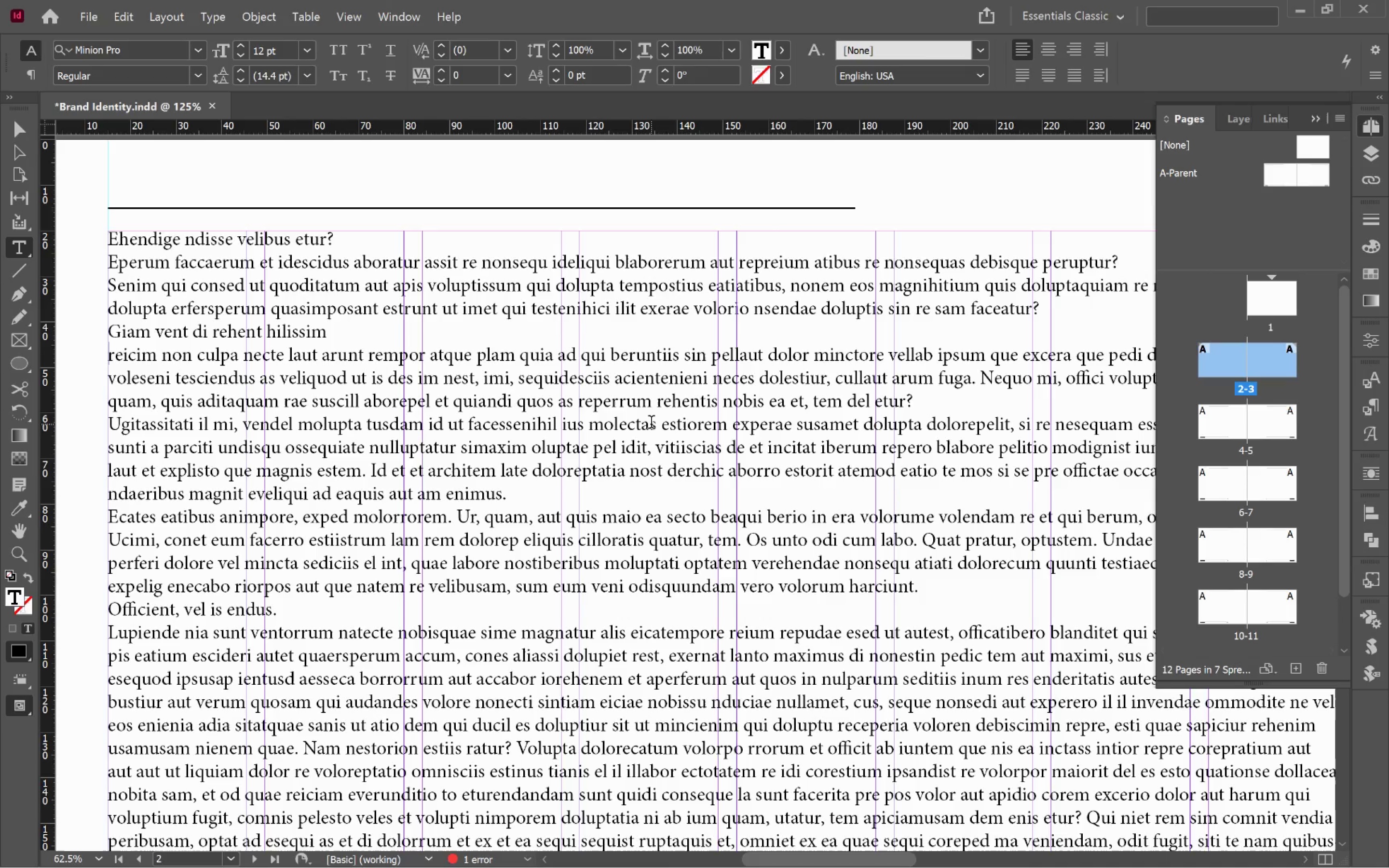 
left_click([272, 237])
 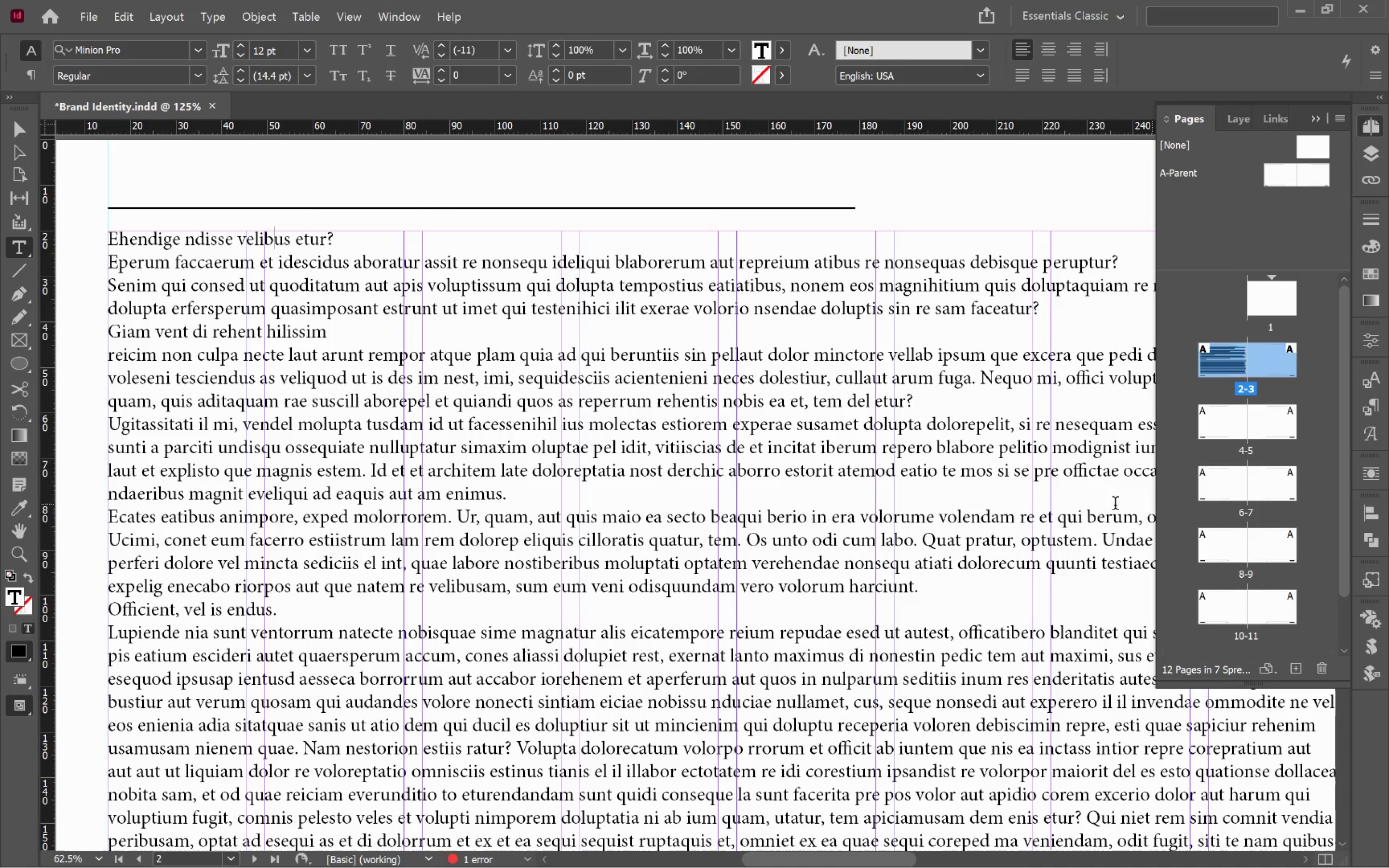 
key(Control+A)
 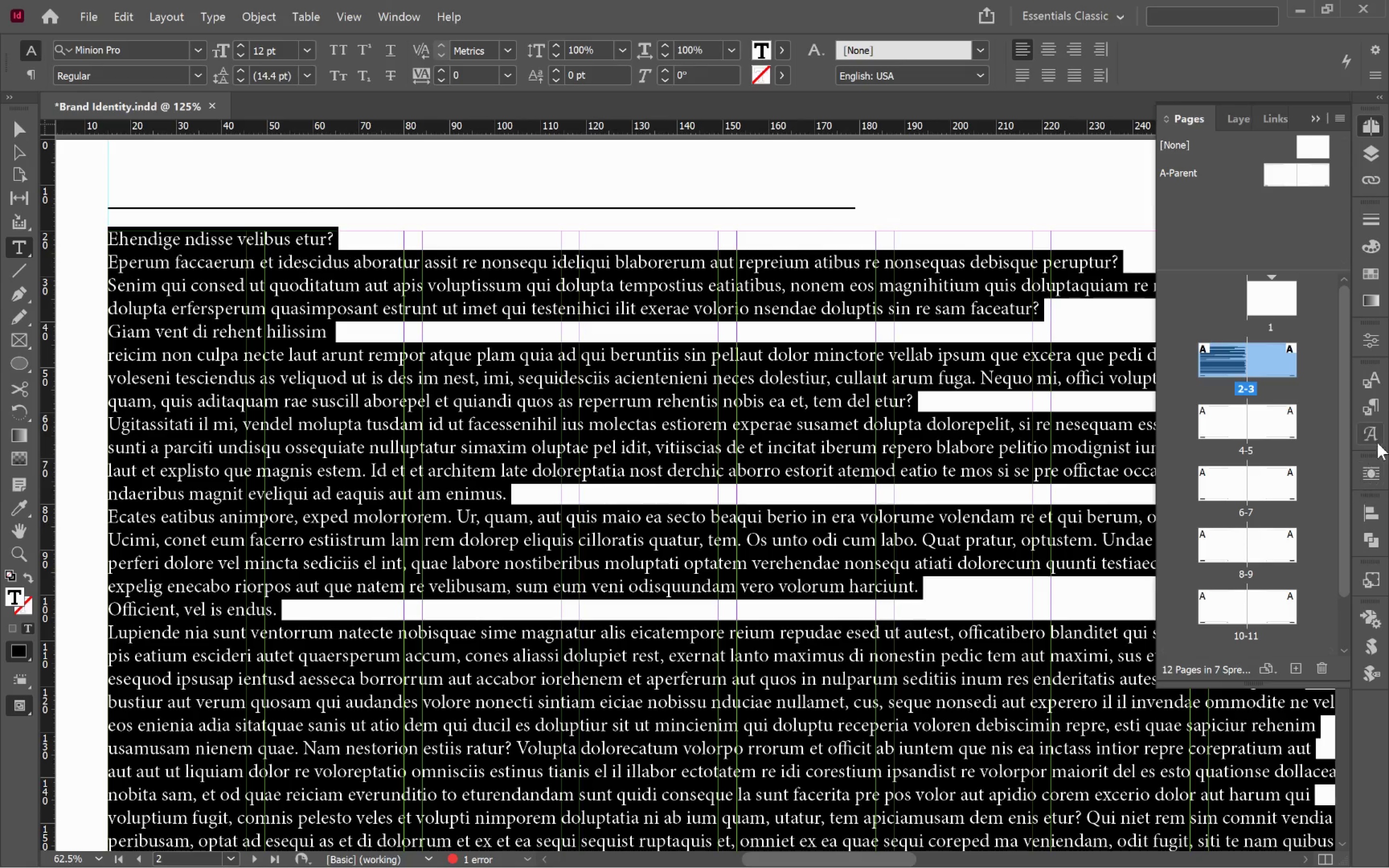 
left_click([1367, 393])
 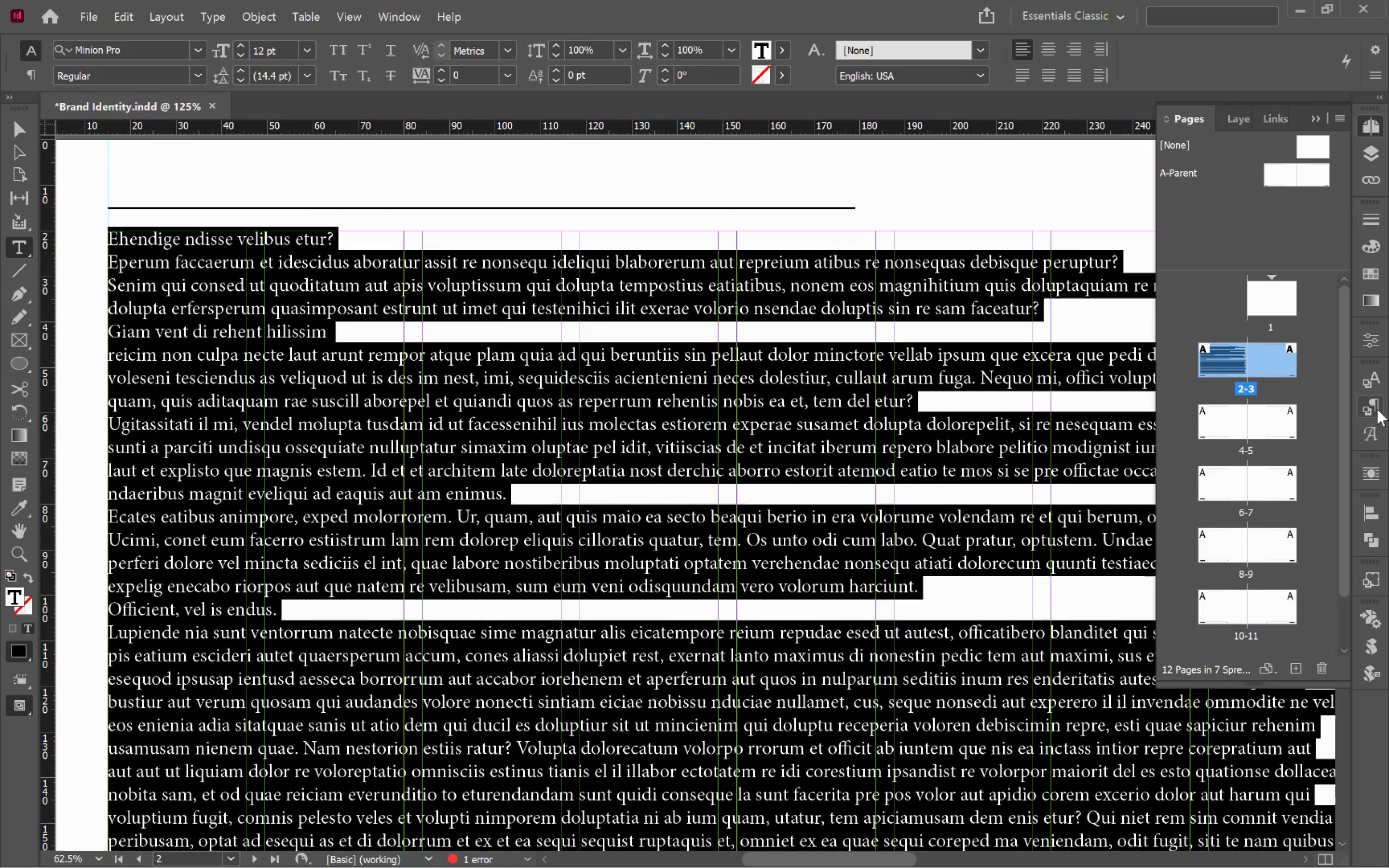 
left_click([1377, 409])
 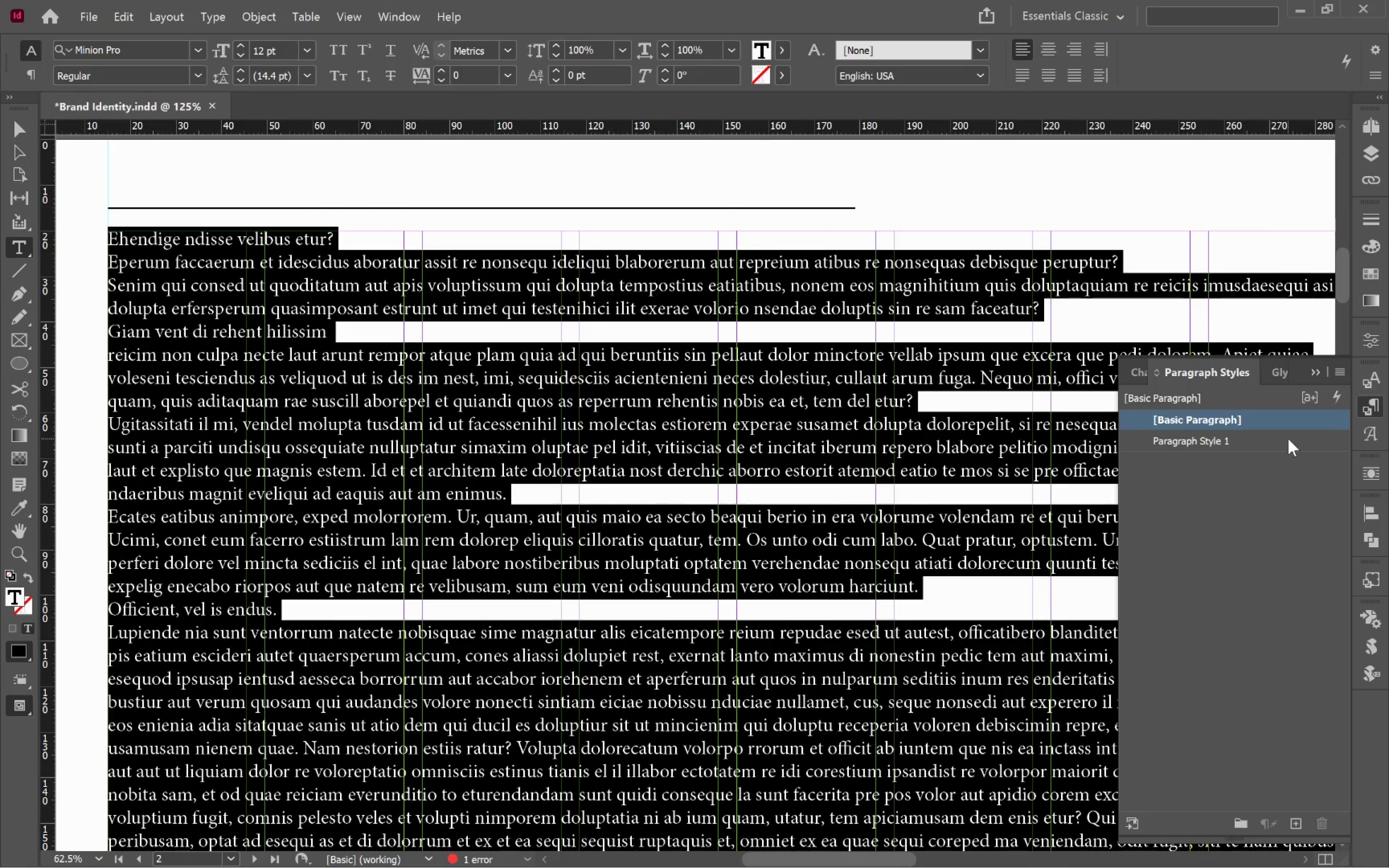 
left_click([751, 465])
 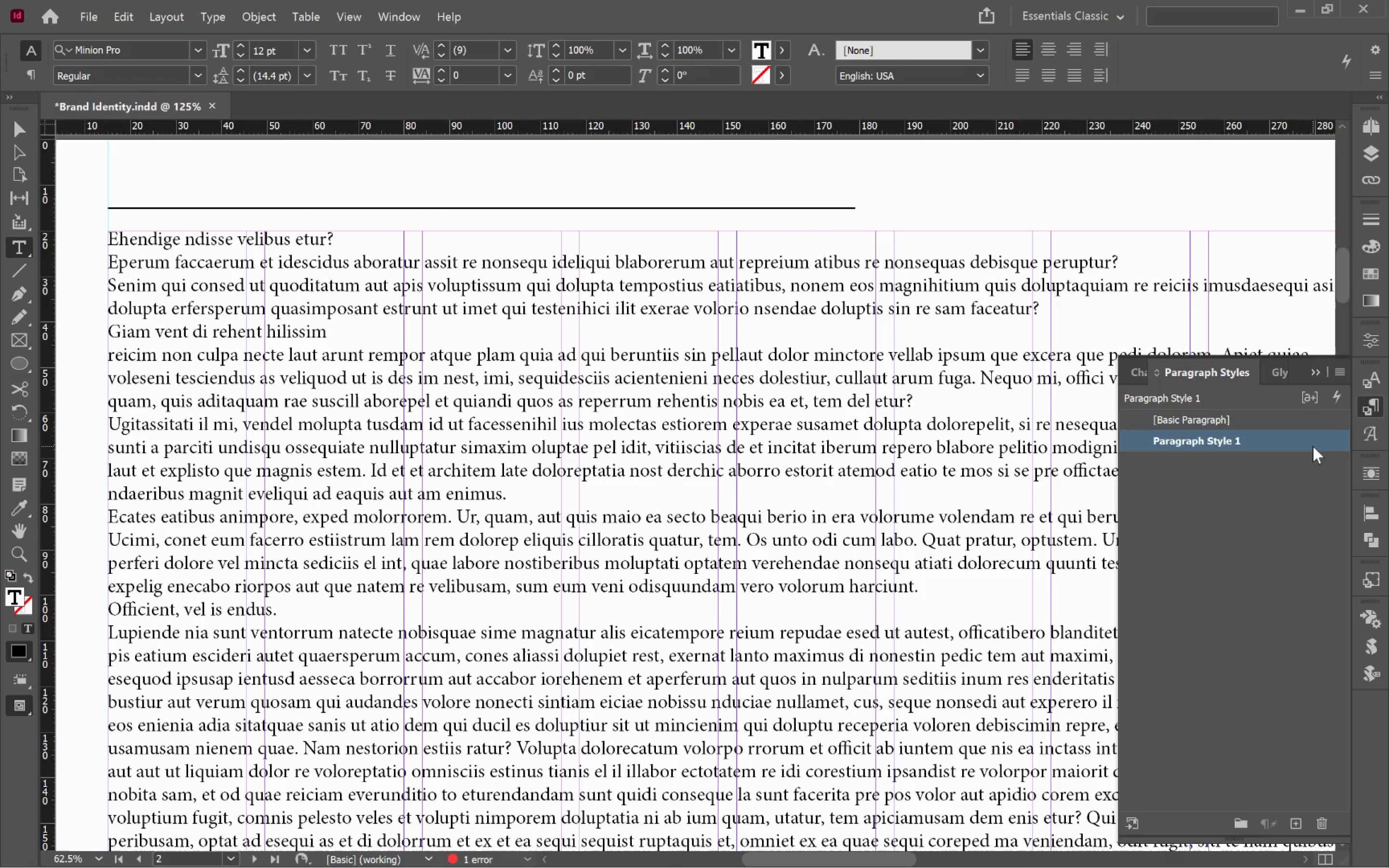 
double_click([1313, 446])
 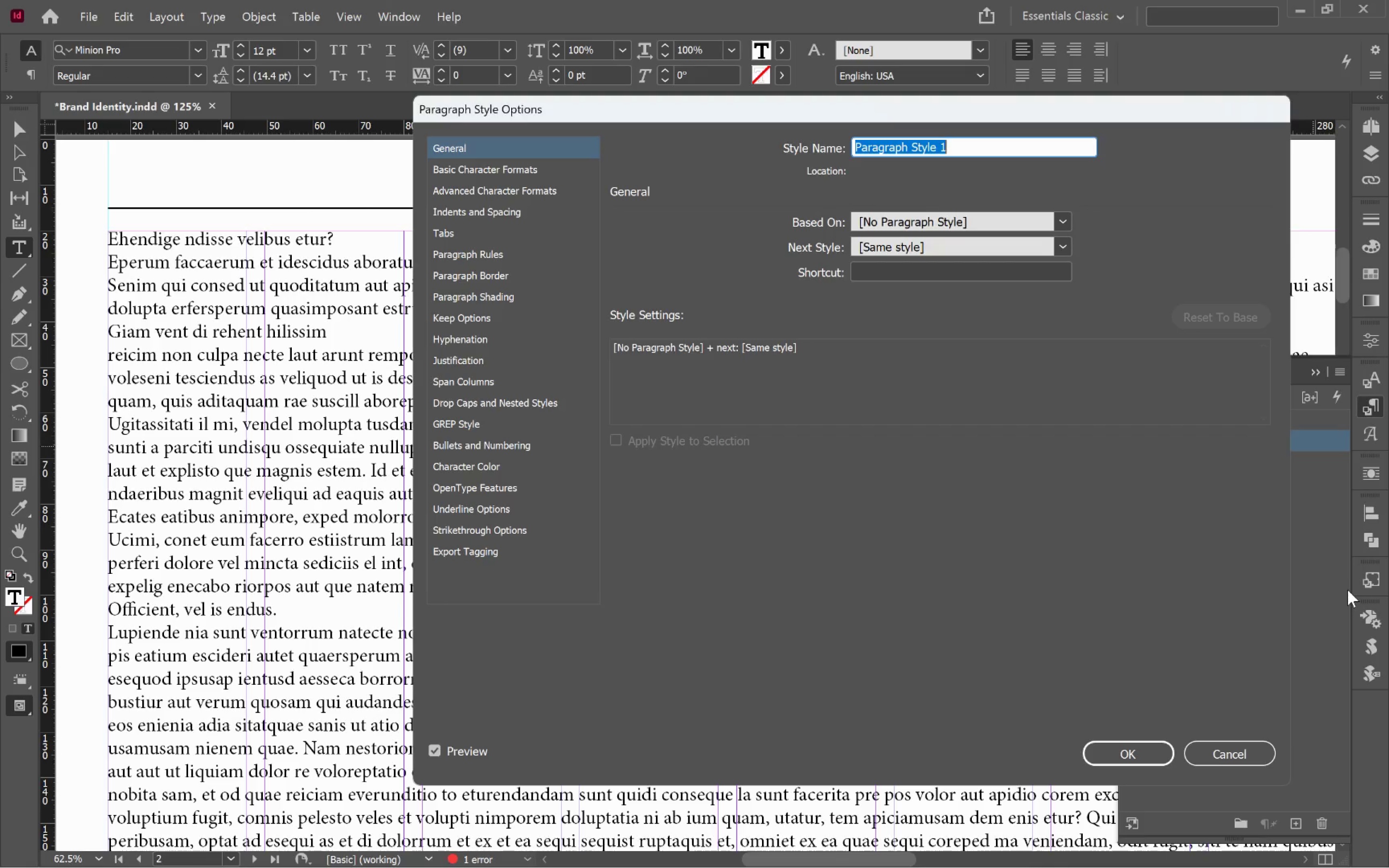 
type(Main )
key(Tab)
 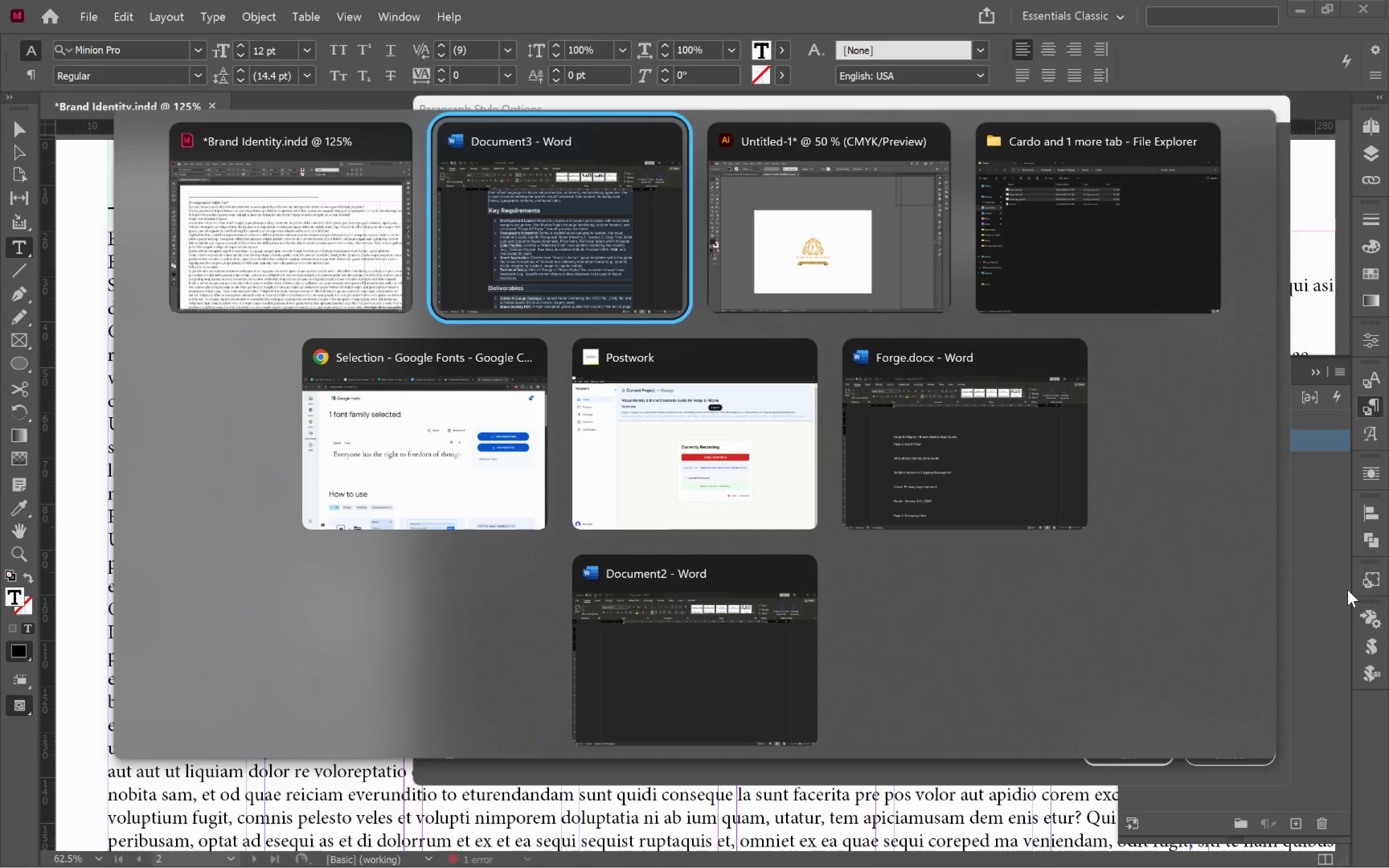 
 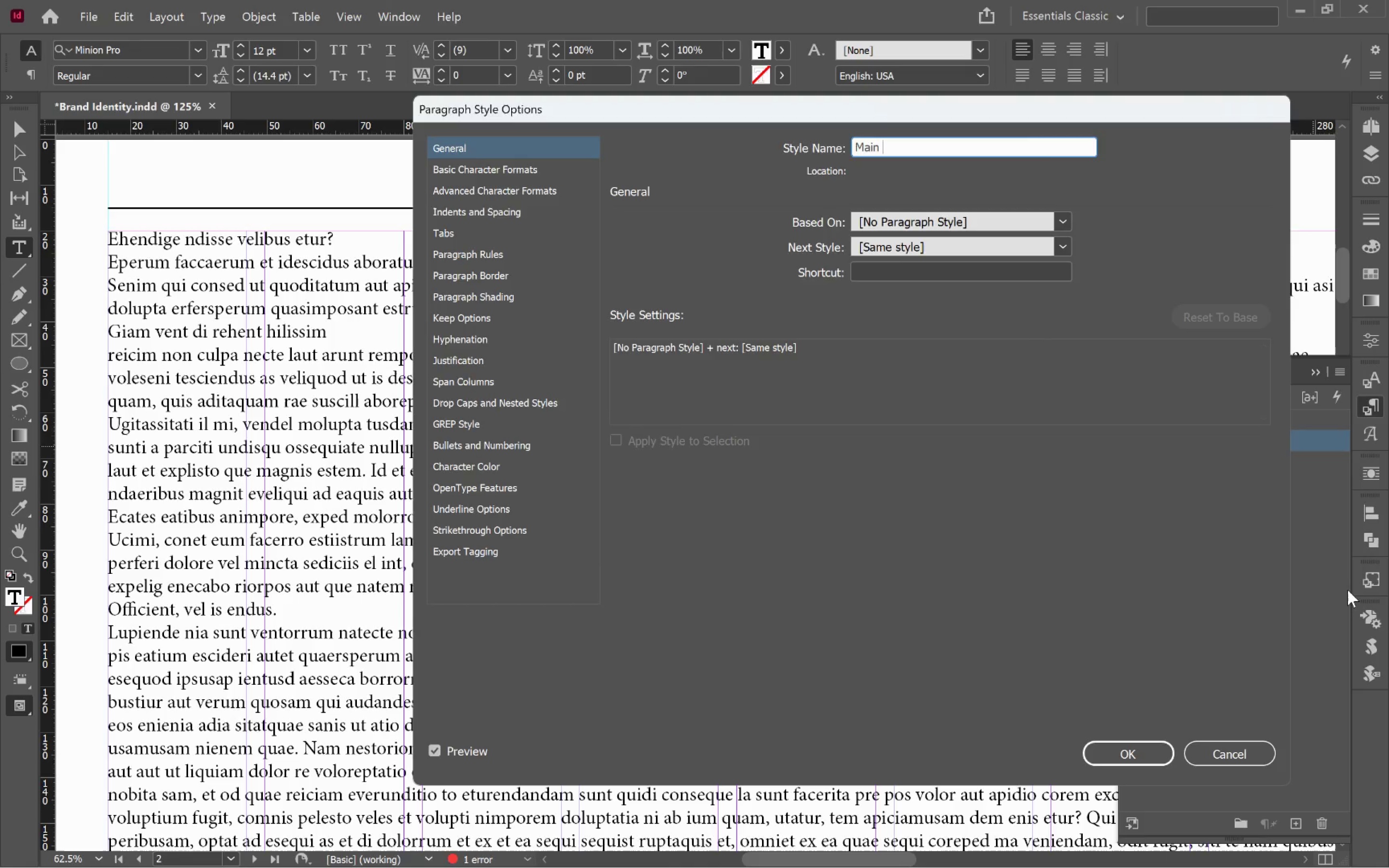 
hold_key(key=AltLeft, duration=0.66)
 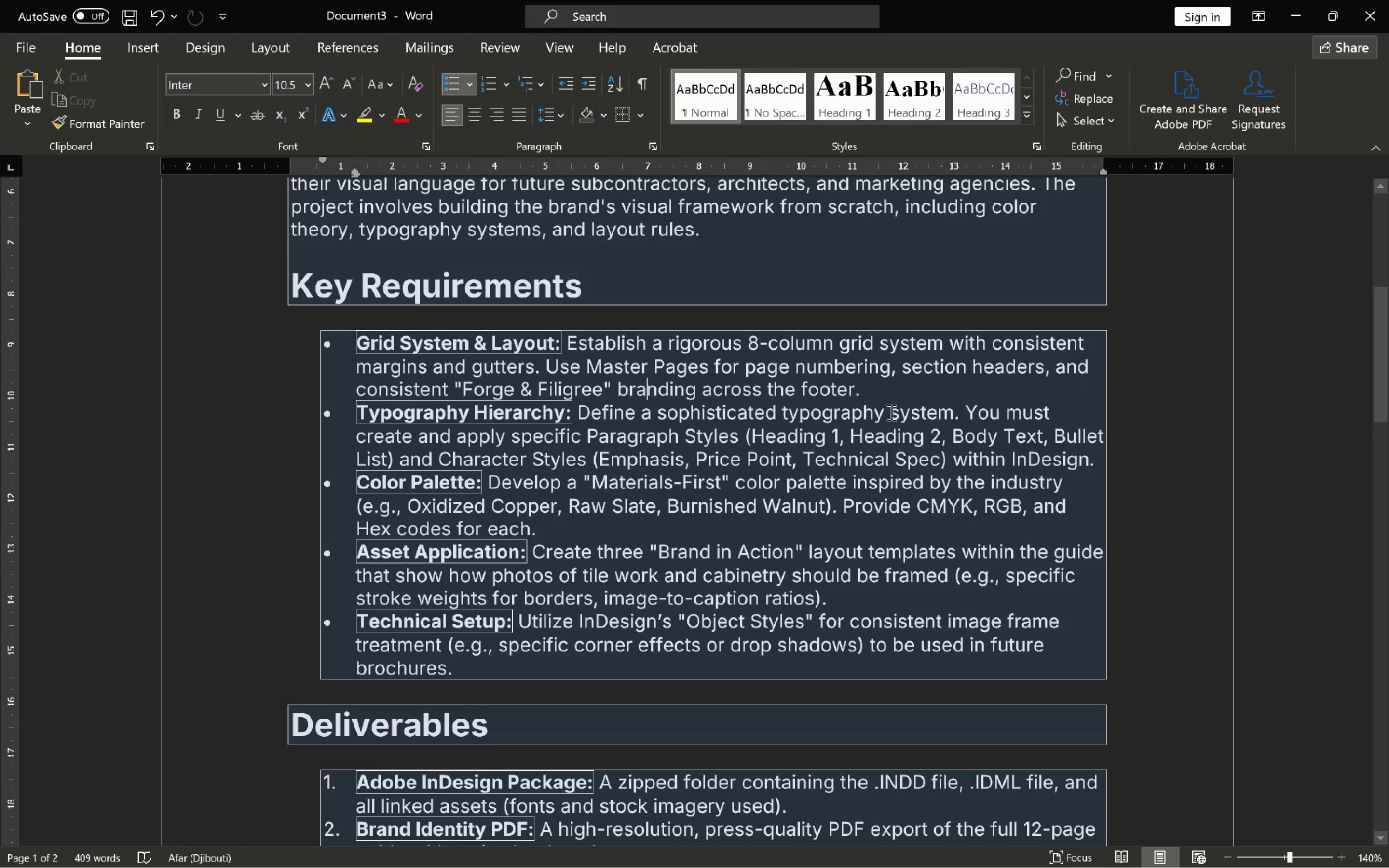 
key(Alt+AltLeft)
 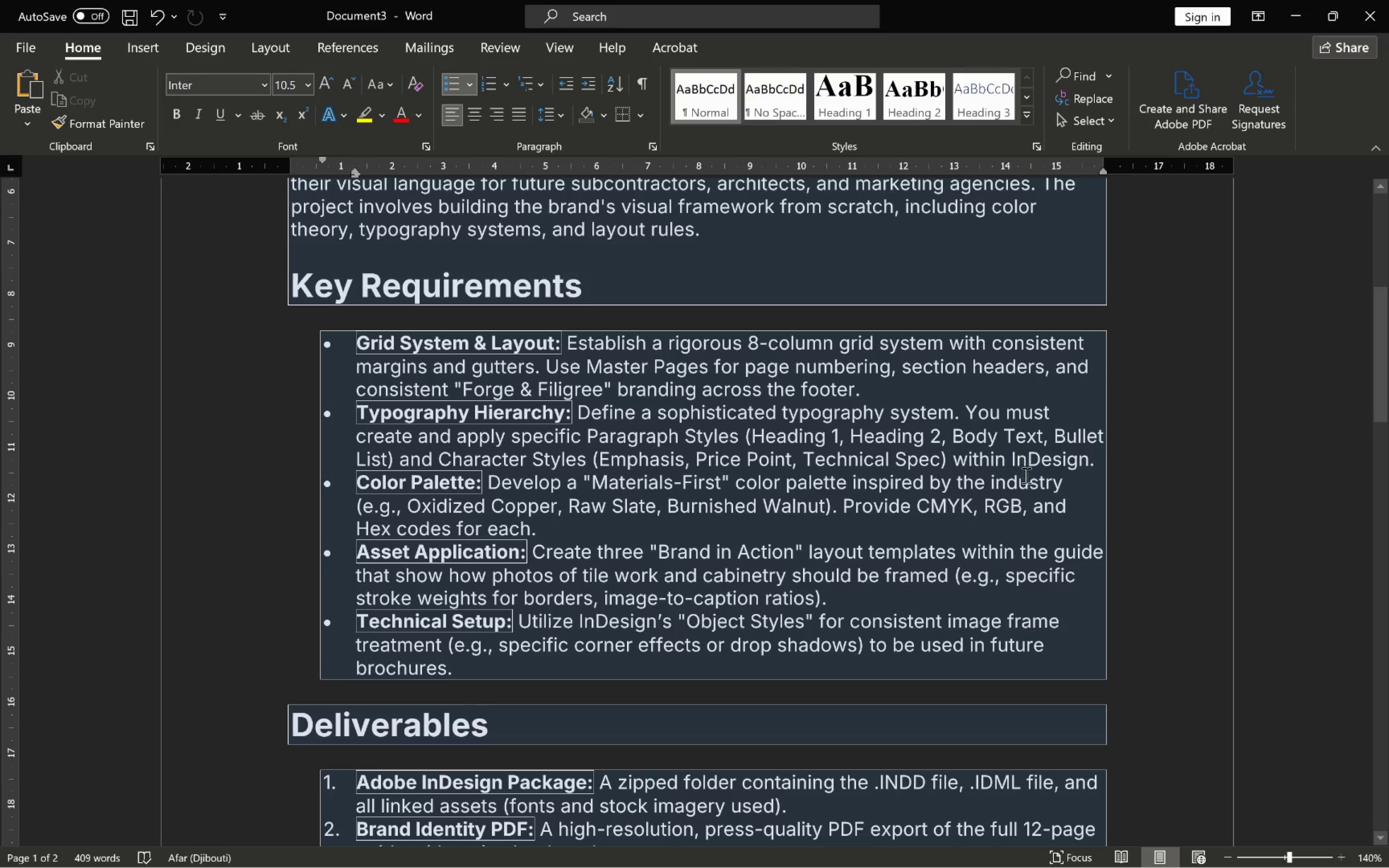 
key(Alt+Tab)
 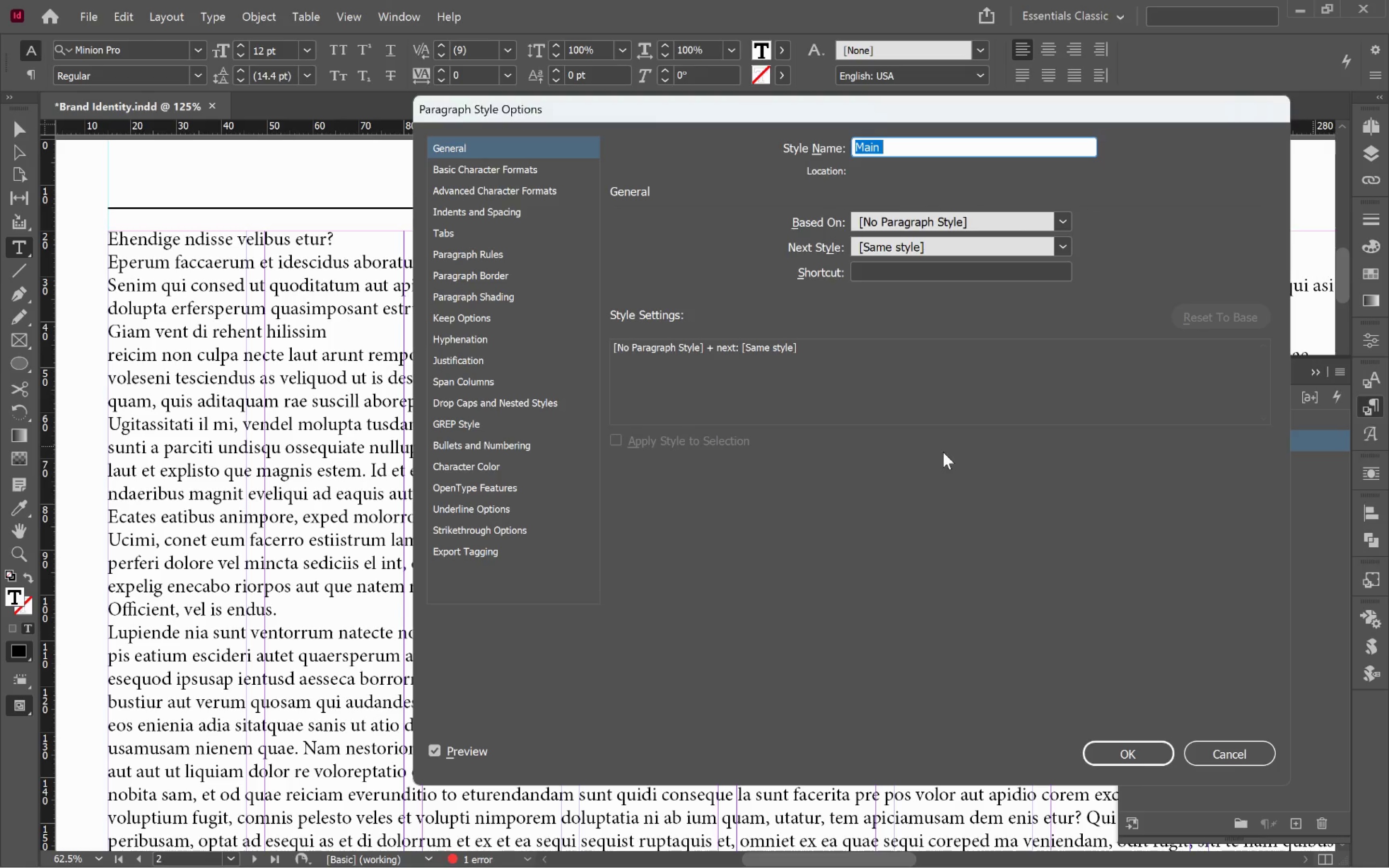 
key(Control+A)
 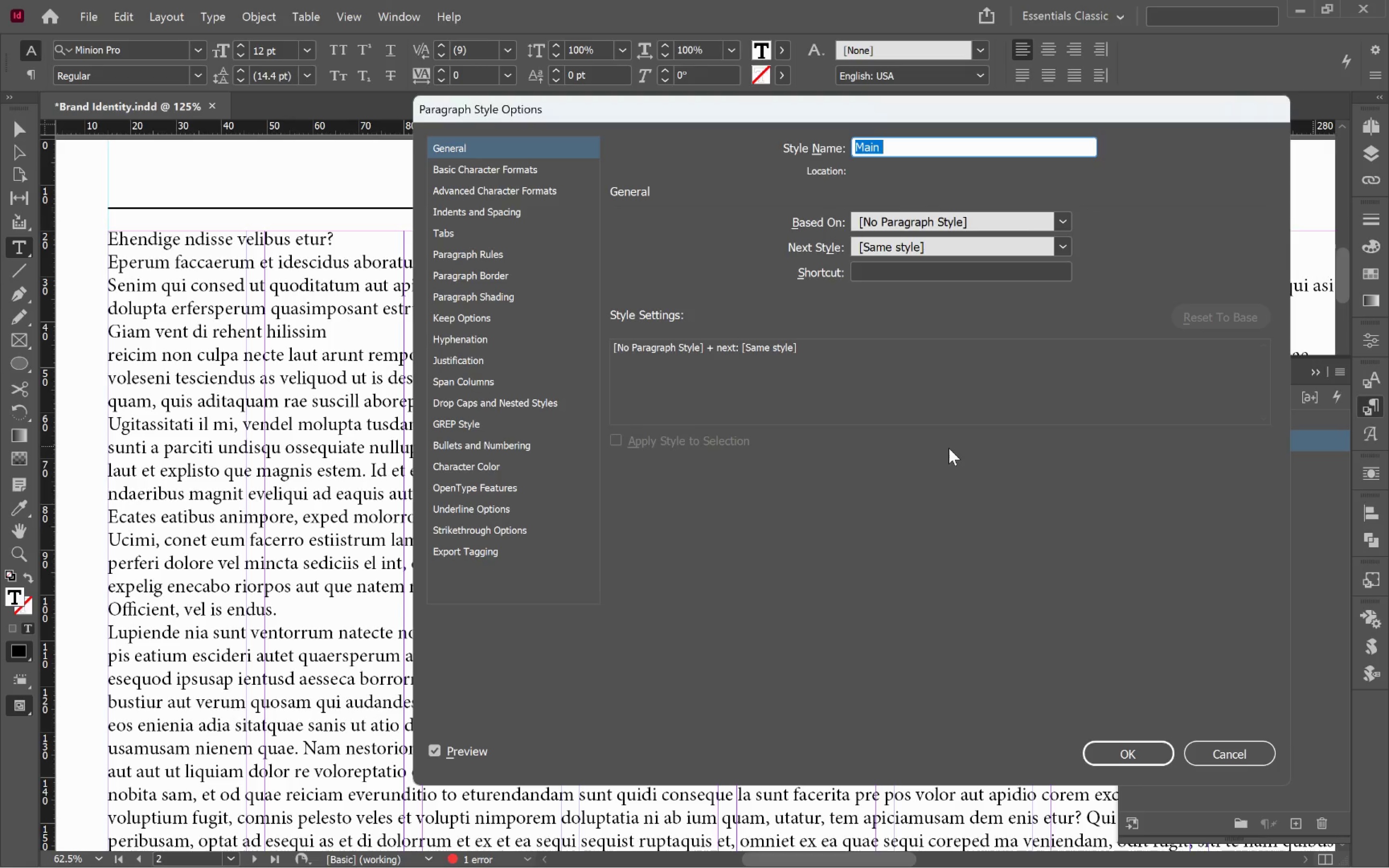 
type(Body Text)
 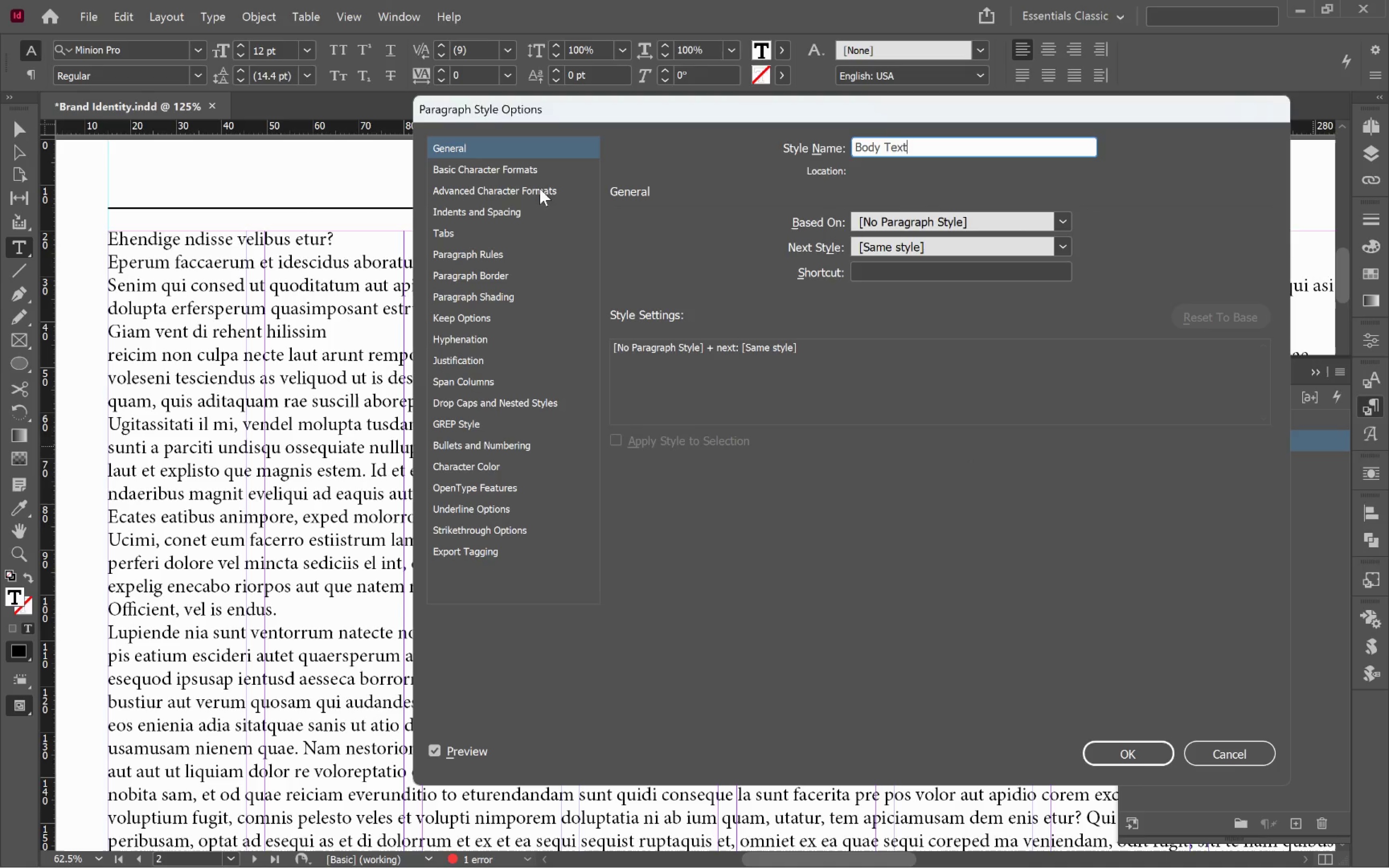 
left_click([550, 165])
 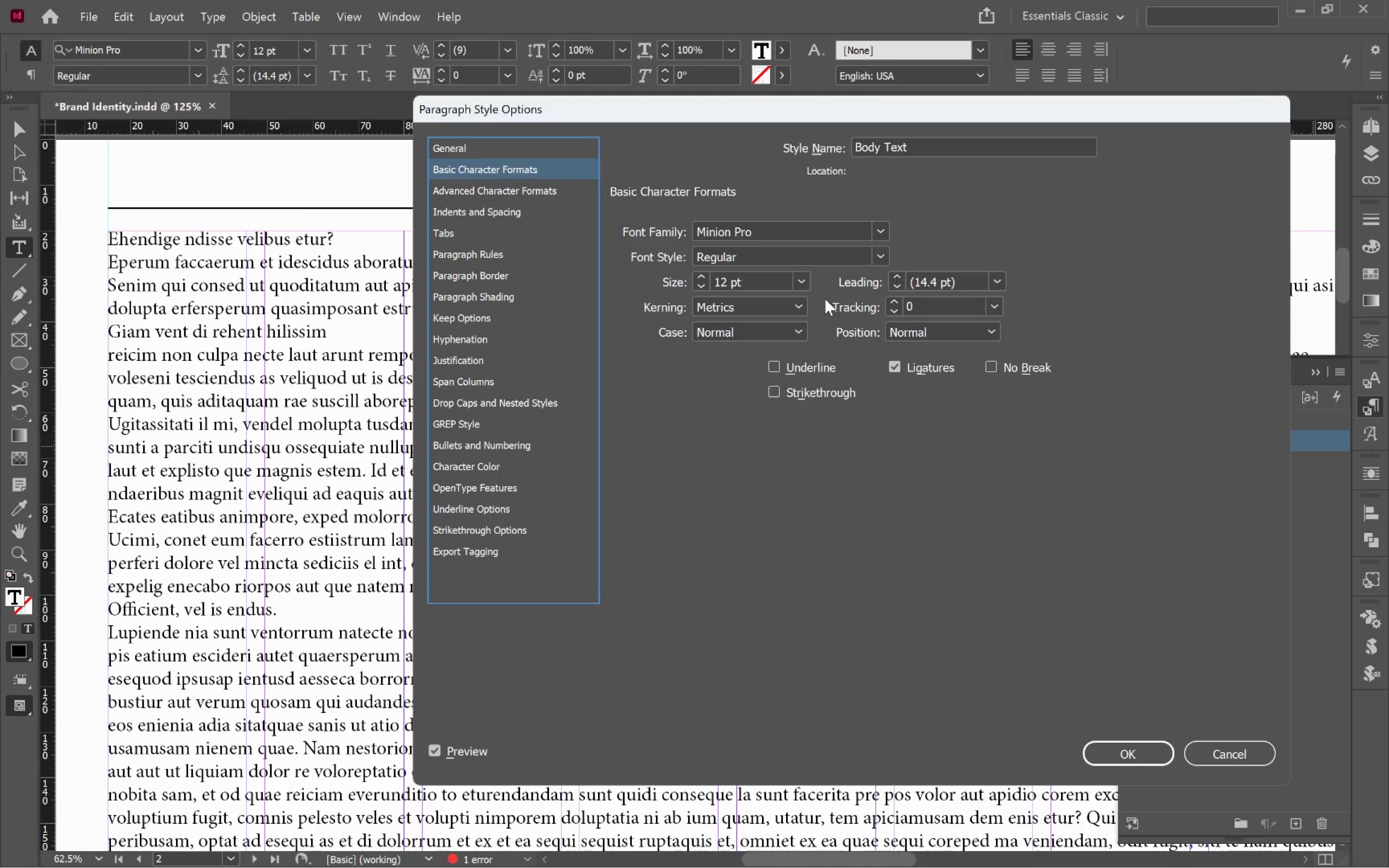 
wait(5.81)
 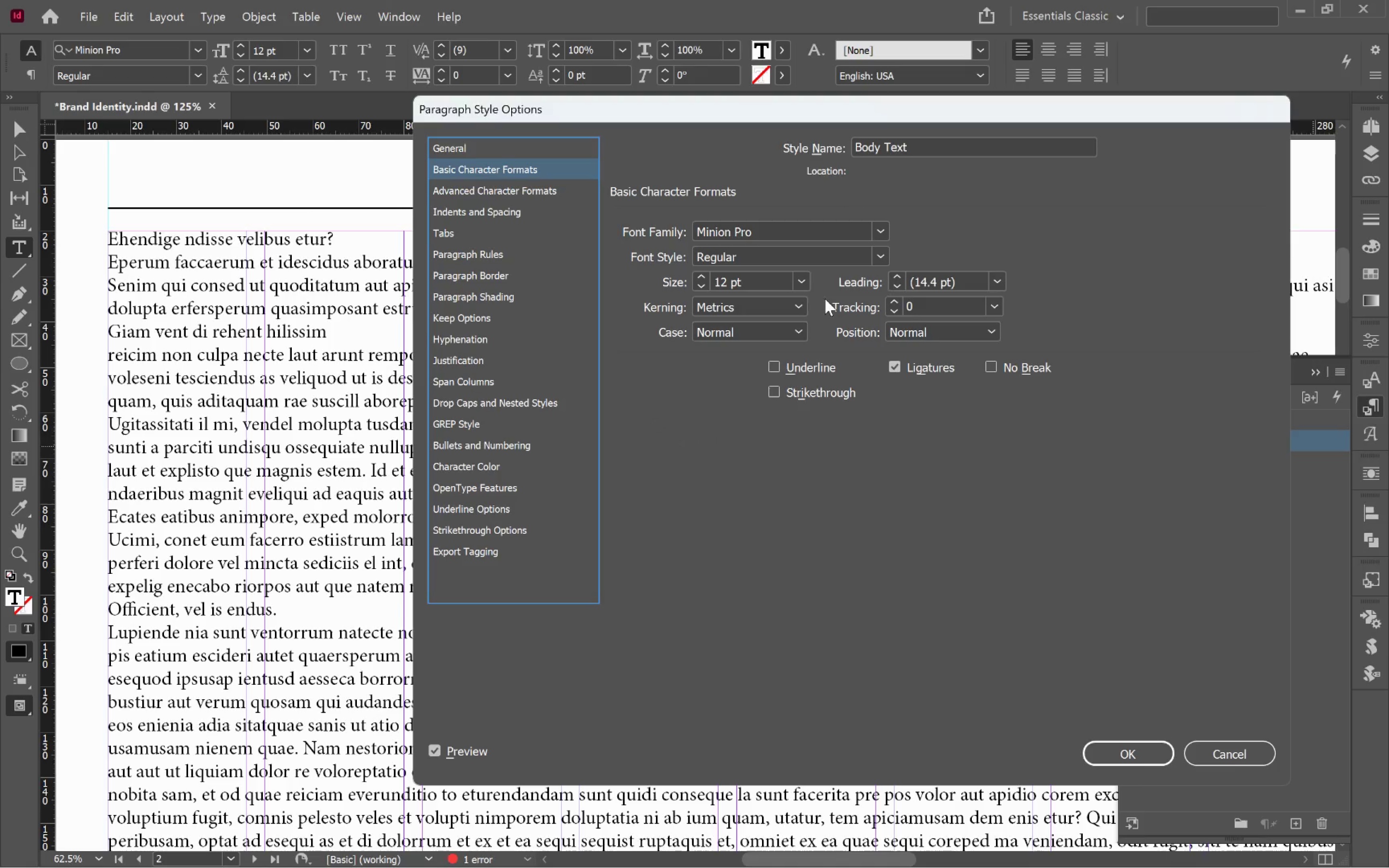 
key(Alt+Tab)
 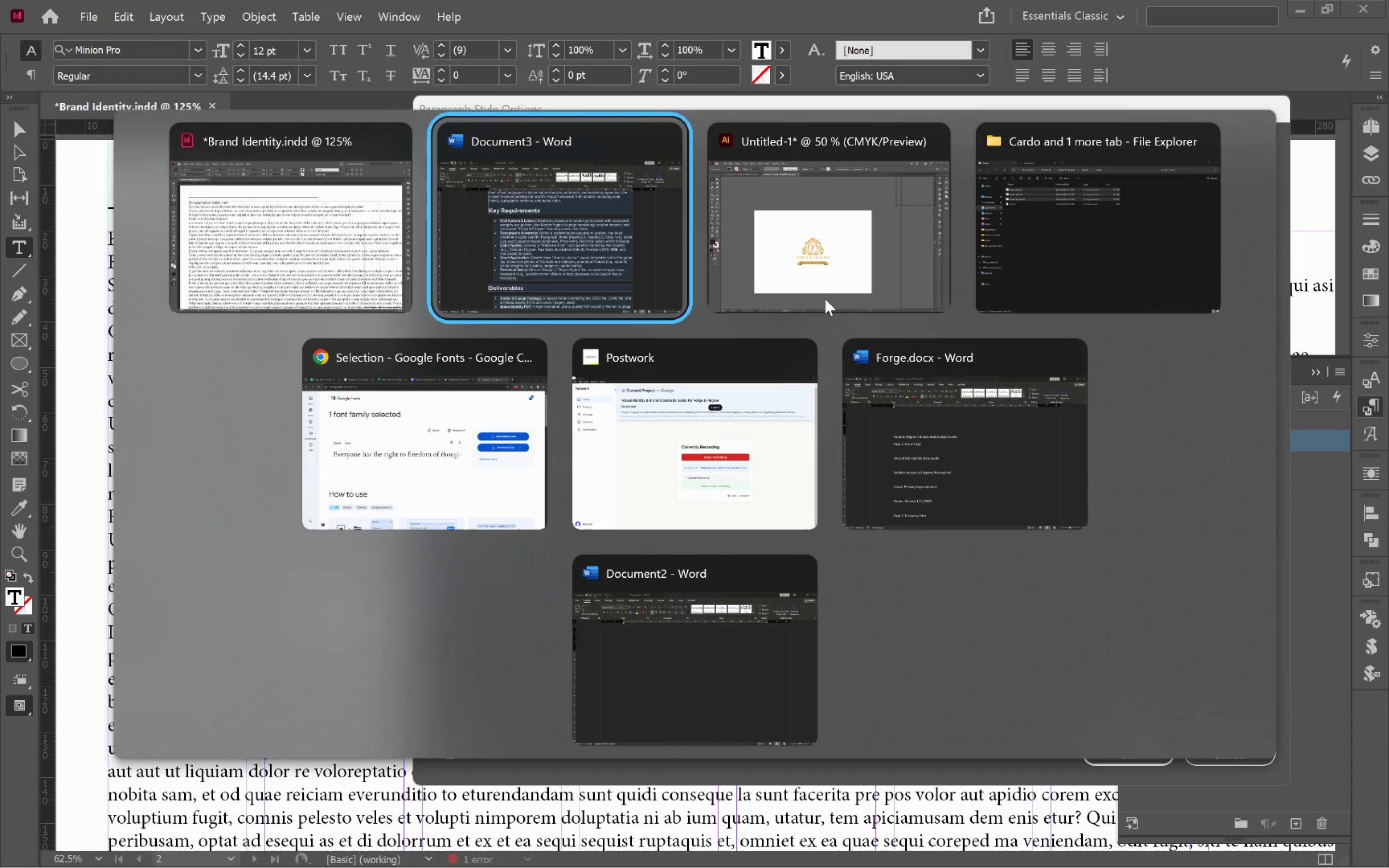 
key(Alt+Tab)
 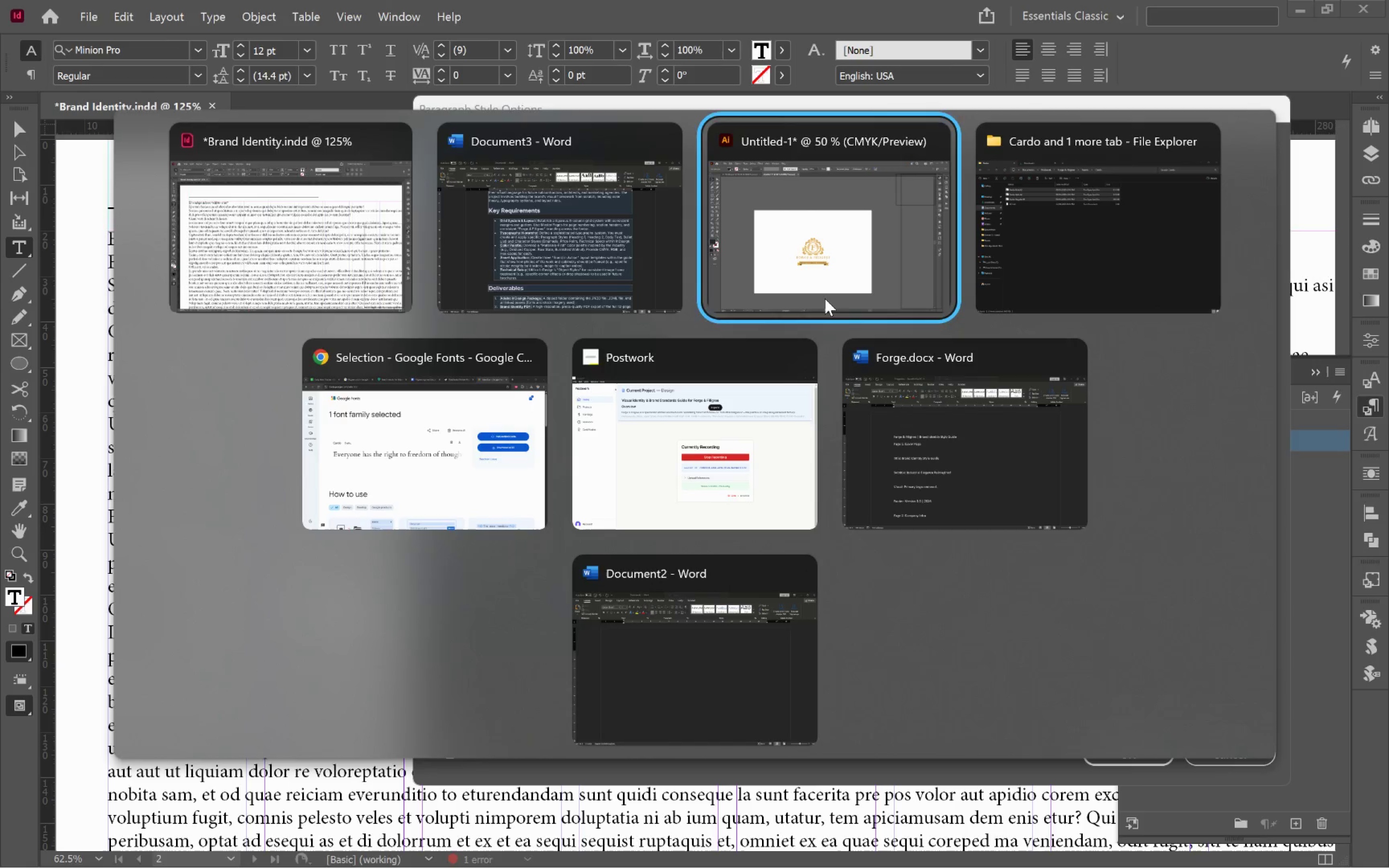 
key(Alt+Tab)
 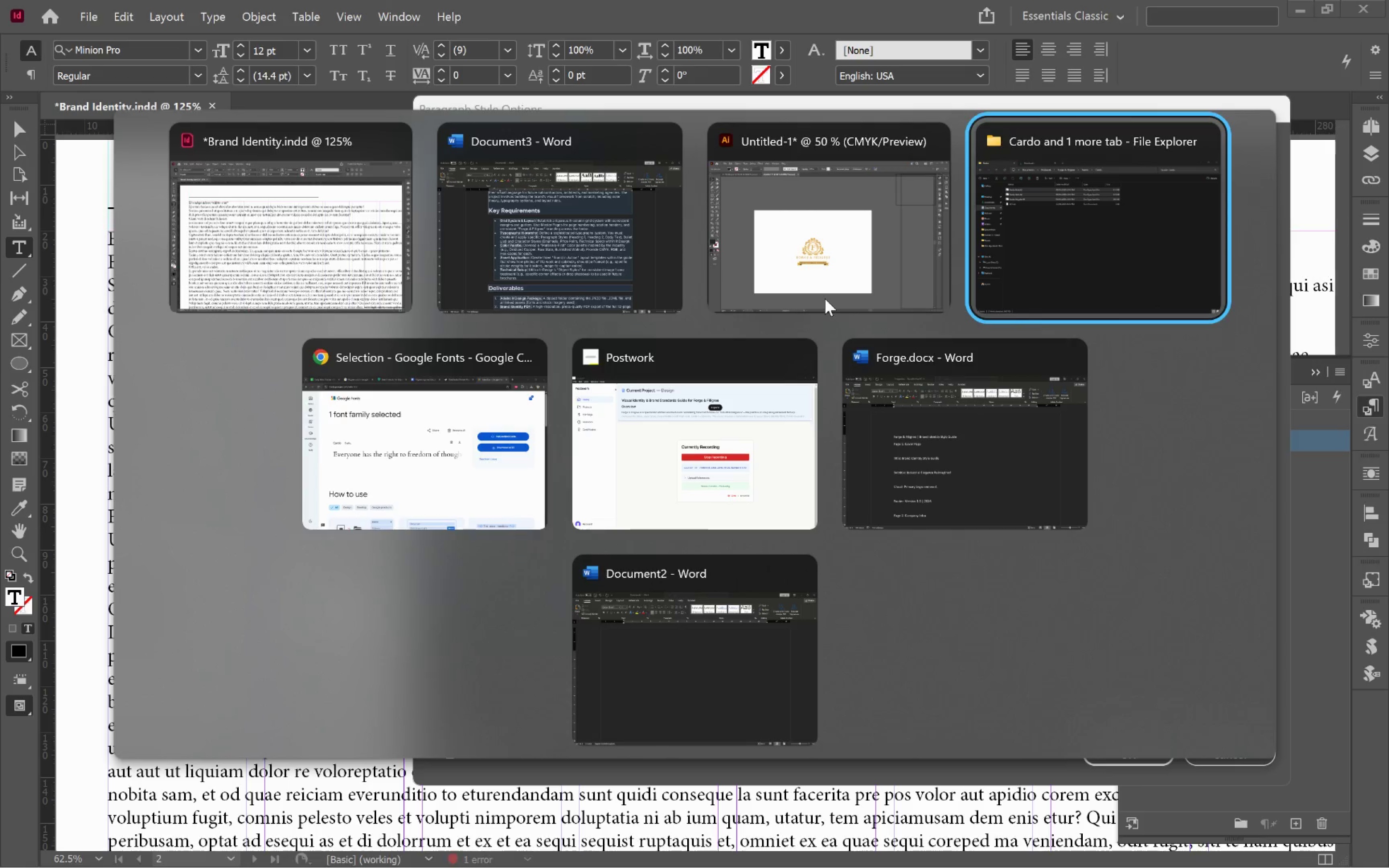 
key(Alt+Tab)
 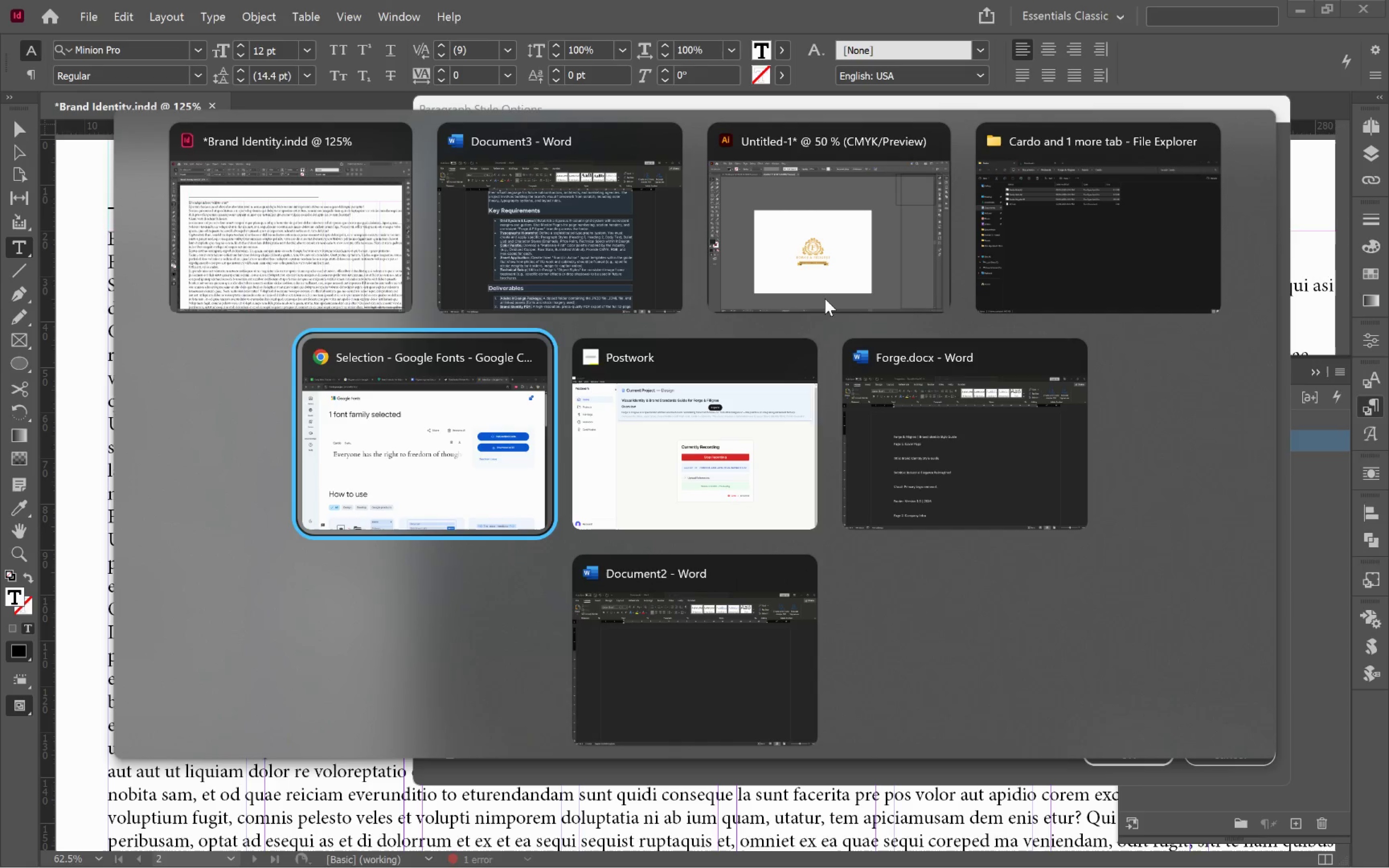 
key(Alt+Tab)
 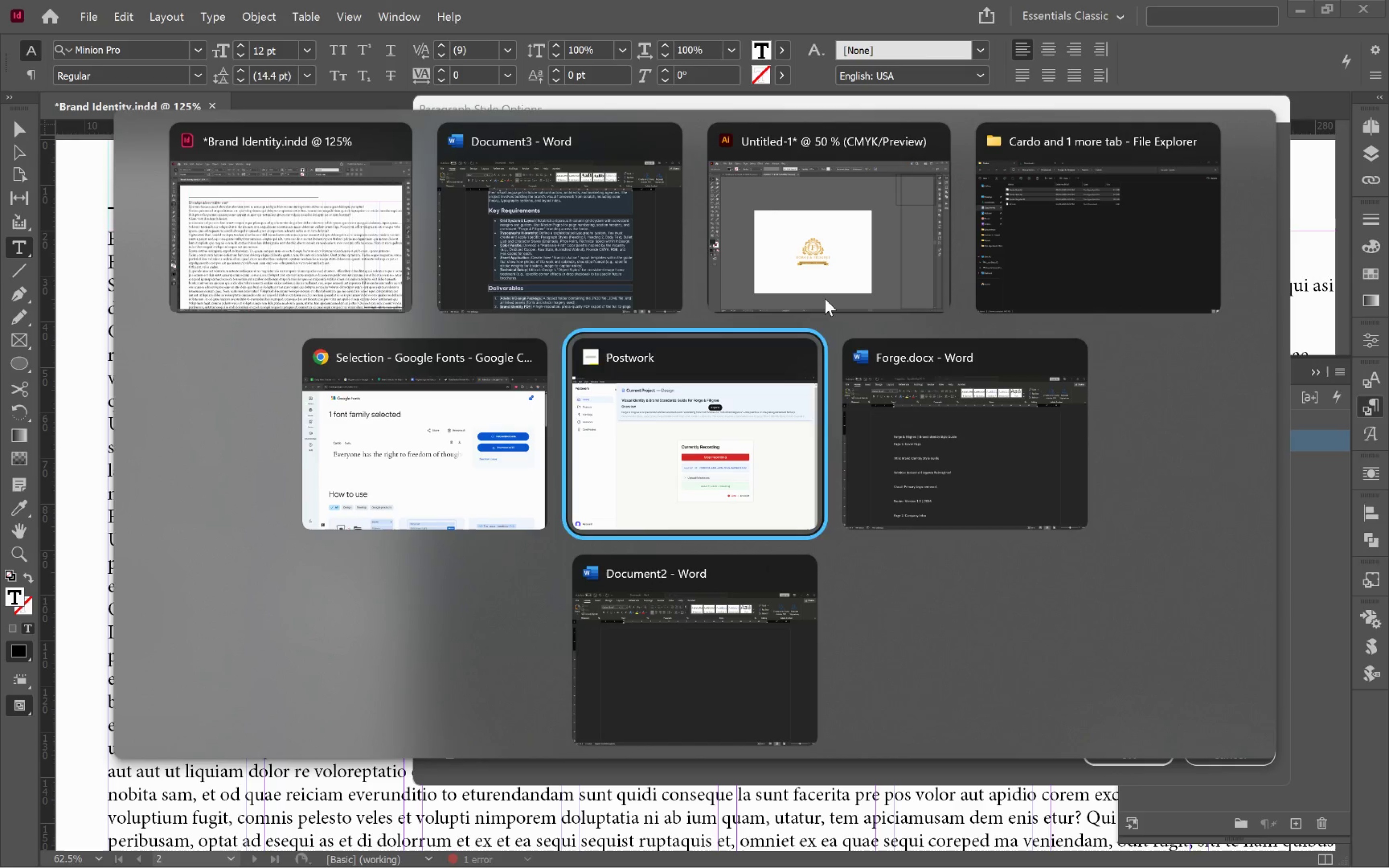 
key(Alt+Tab)
 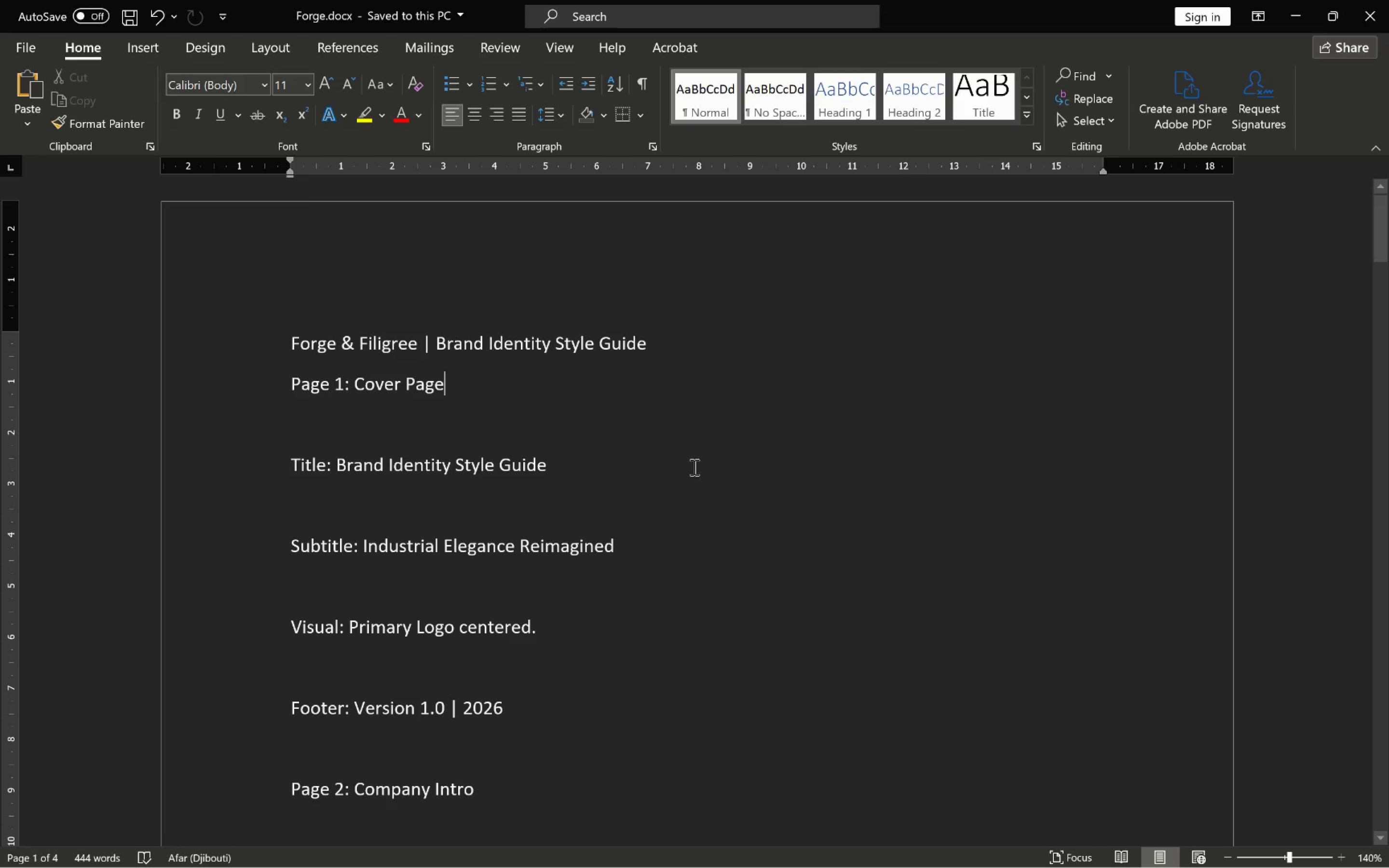 
scroll: coordinate [757, 507], scroll_direction: down, amount: 12.0
 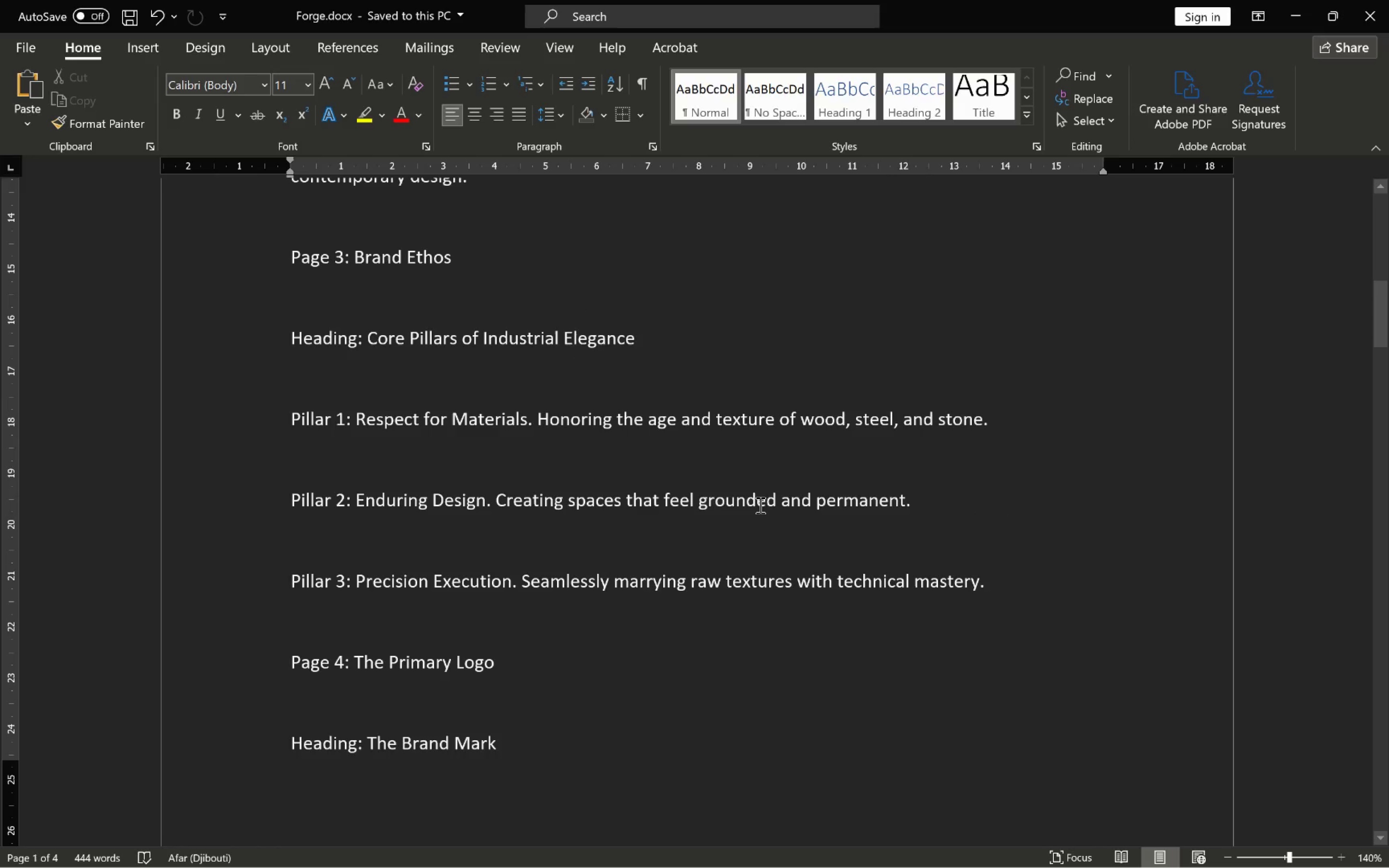 
key(Control+F)
 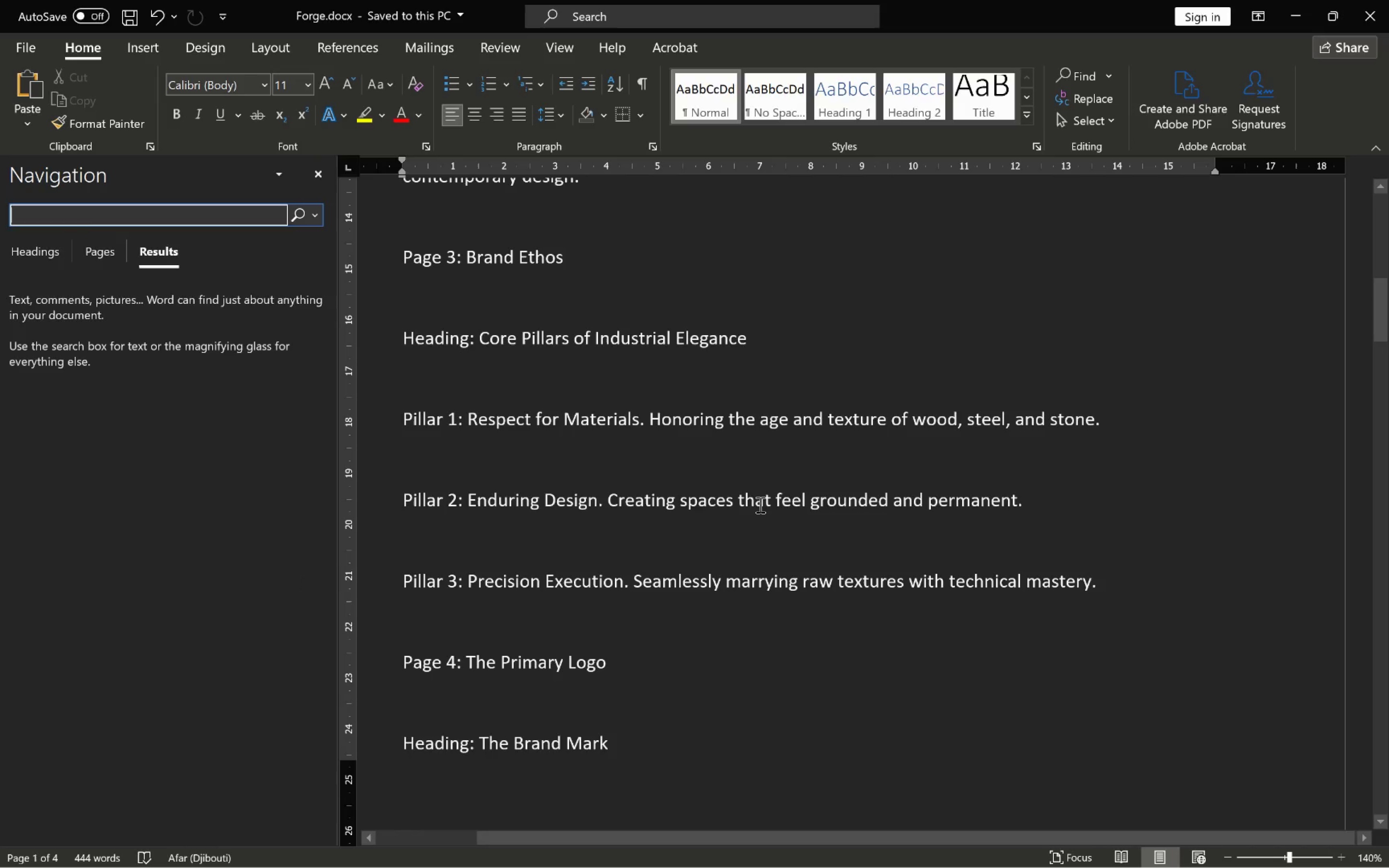 
type(typo)
 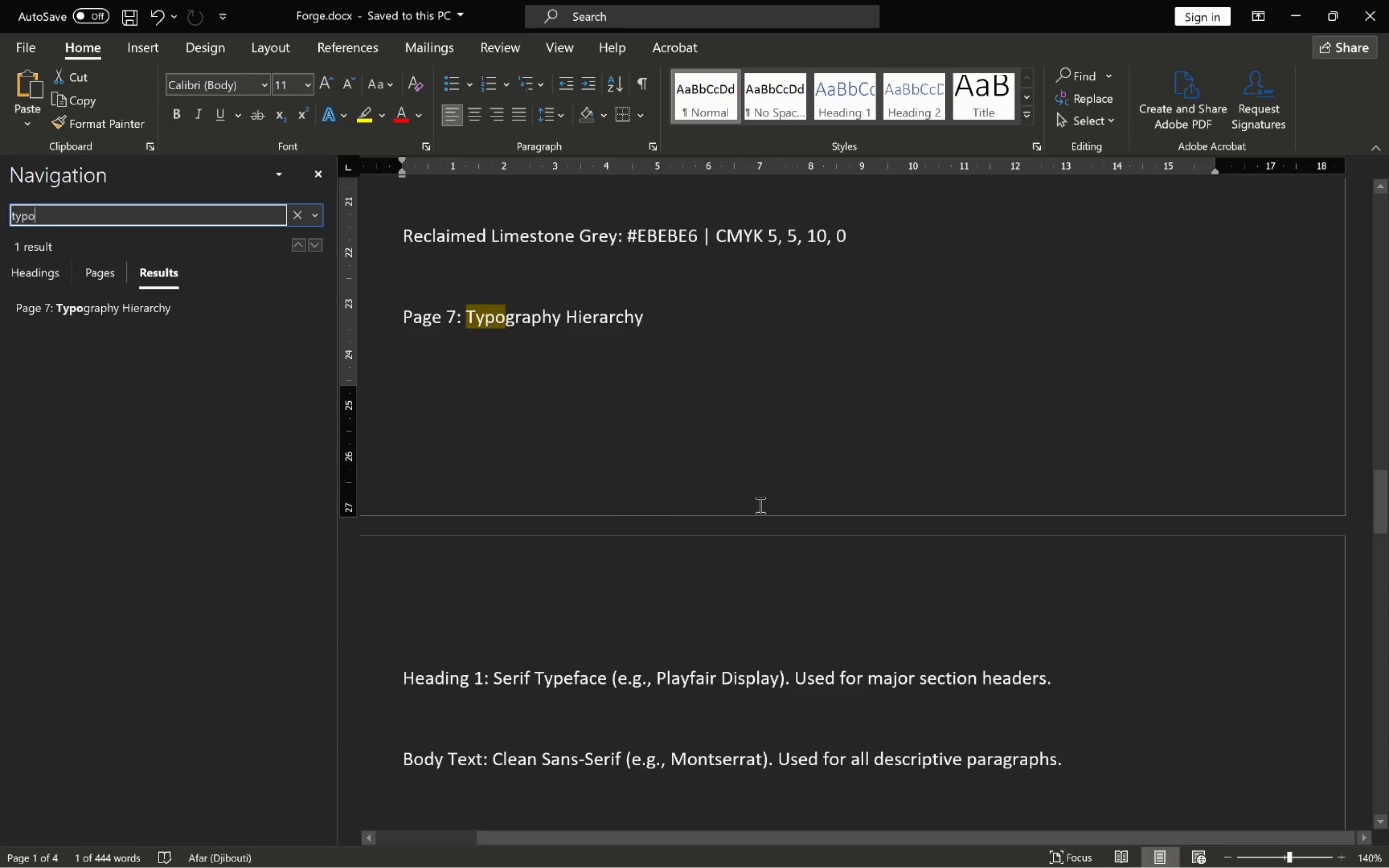 
scroll: coordinate [767, 494], scroll_direction: down, amount: 7.0
 